 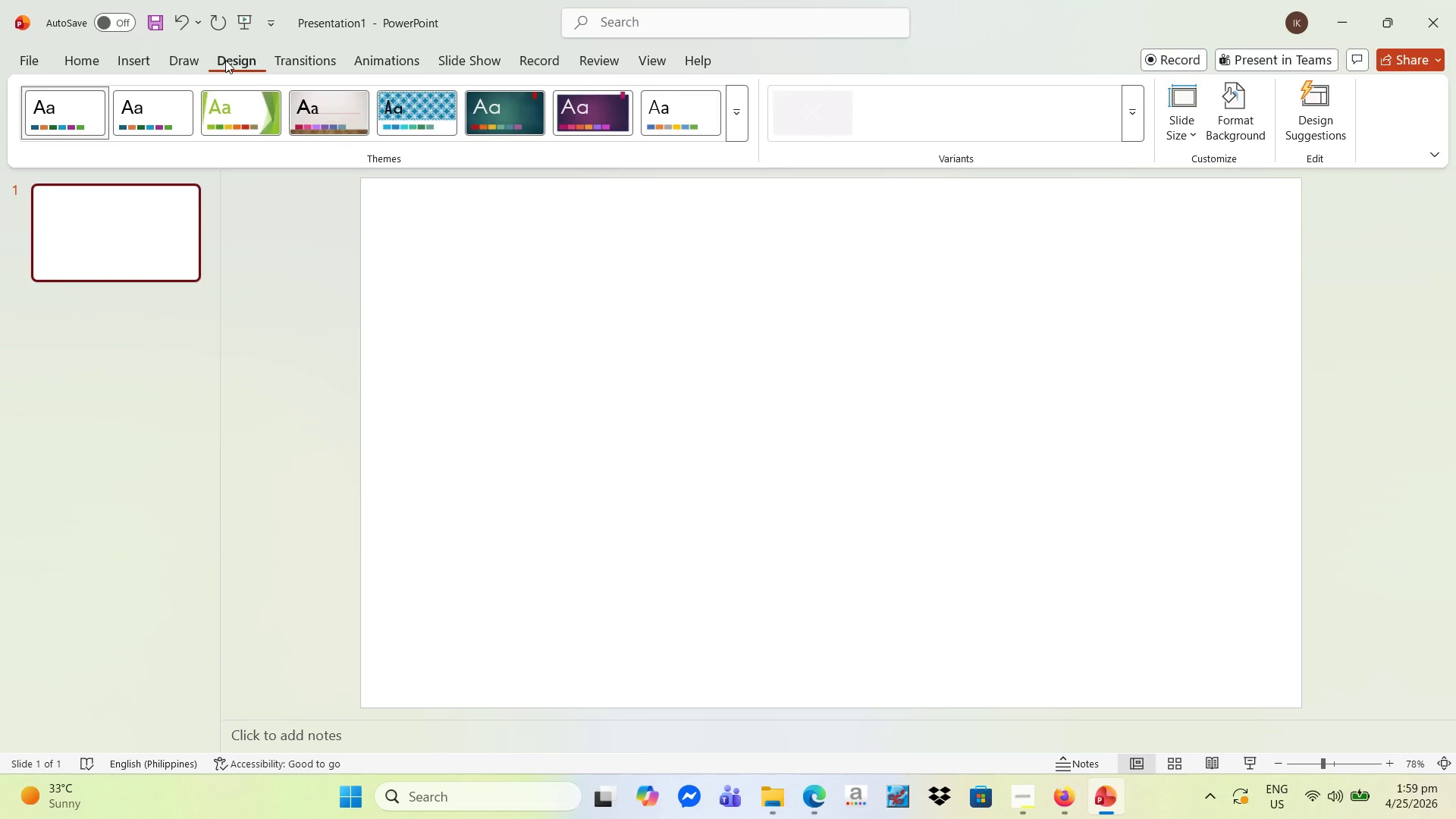 
mouse_move([535, 121])
 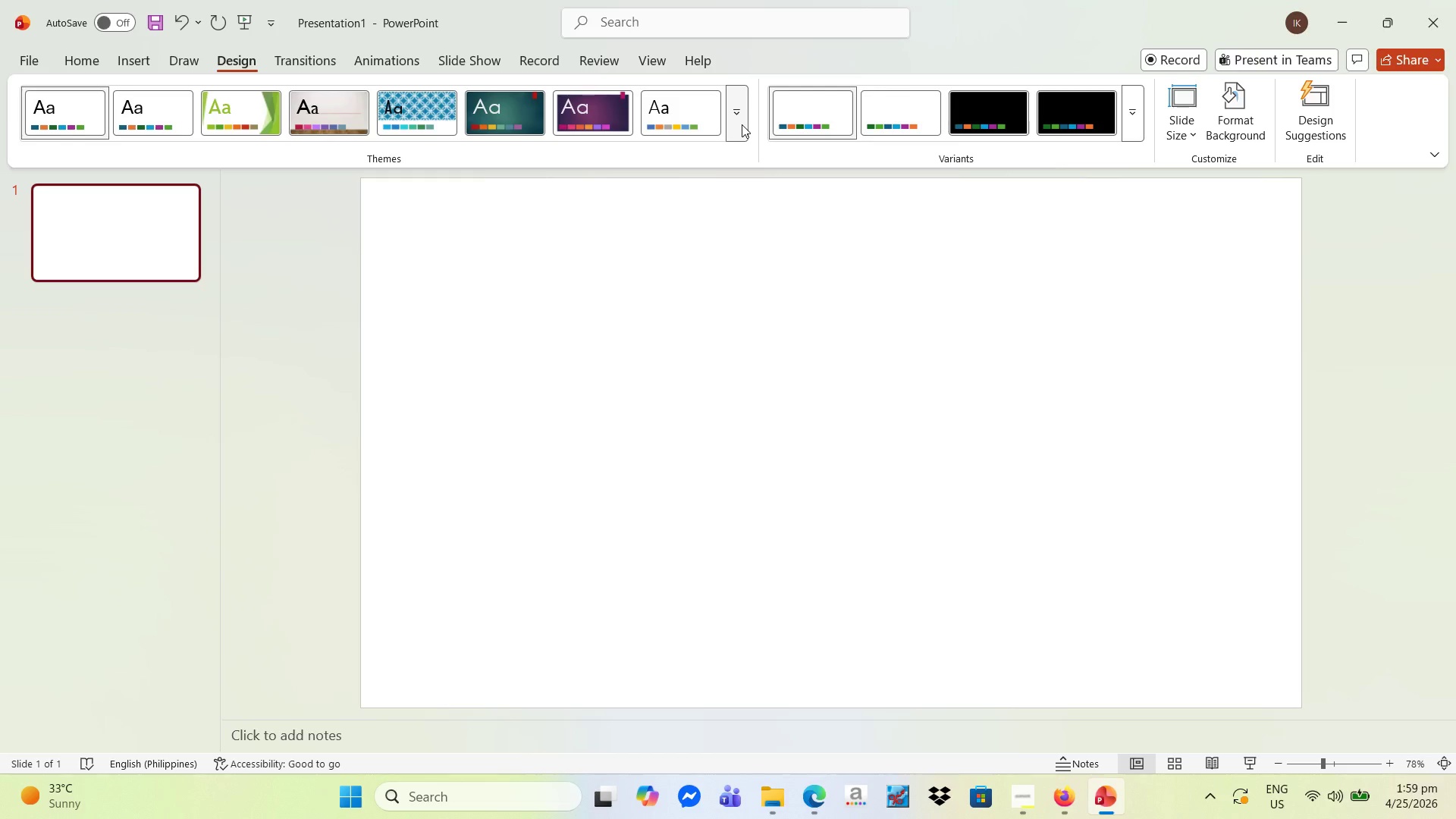 
left_click([742, 124])
 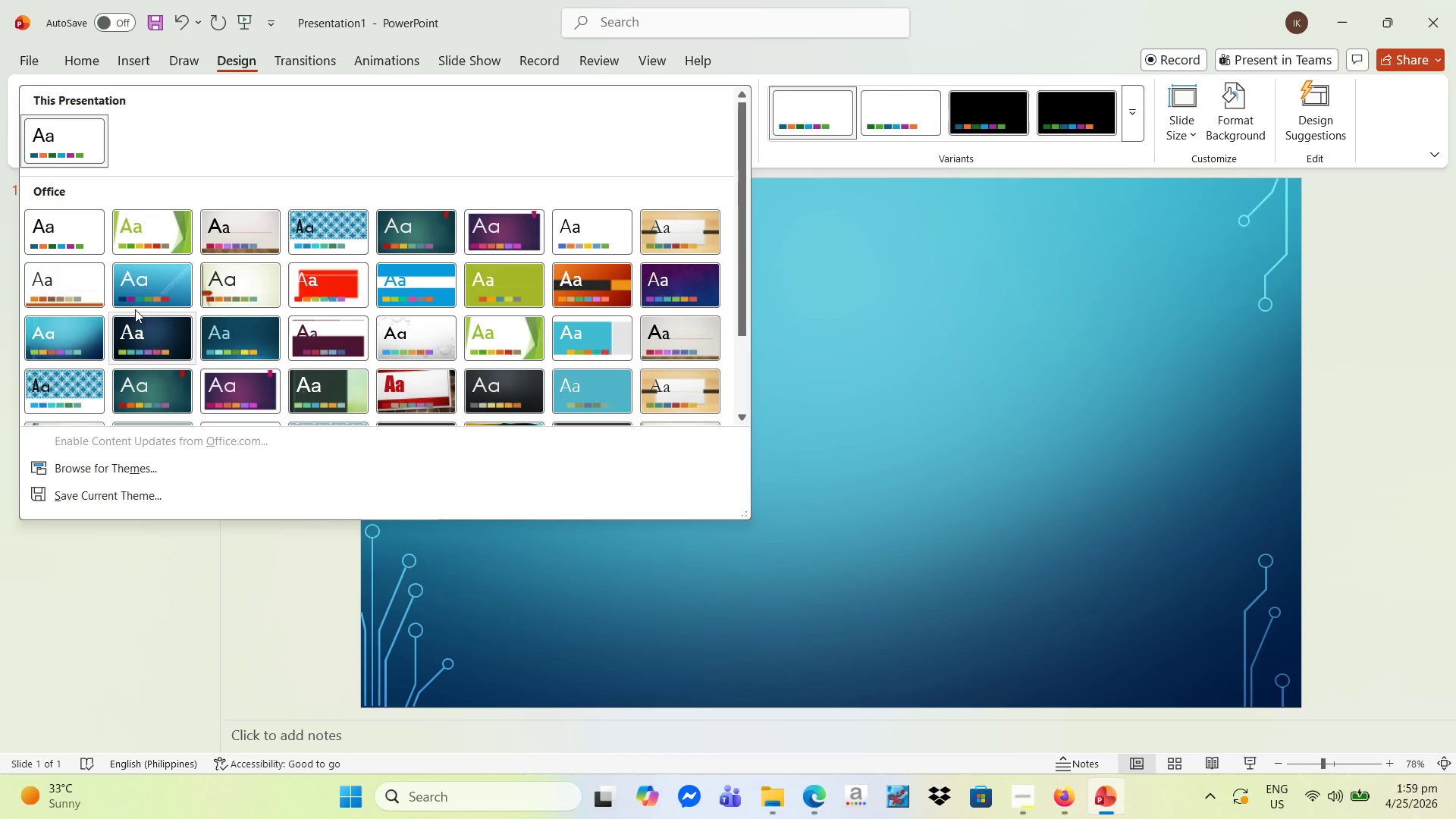 
wait(5.05)
 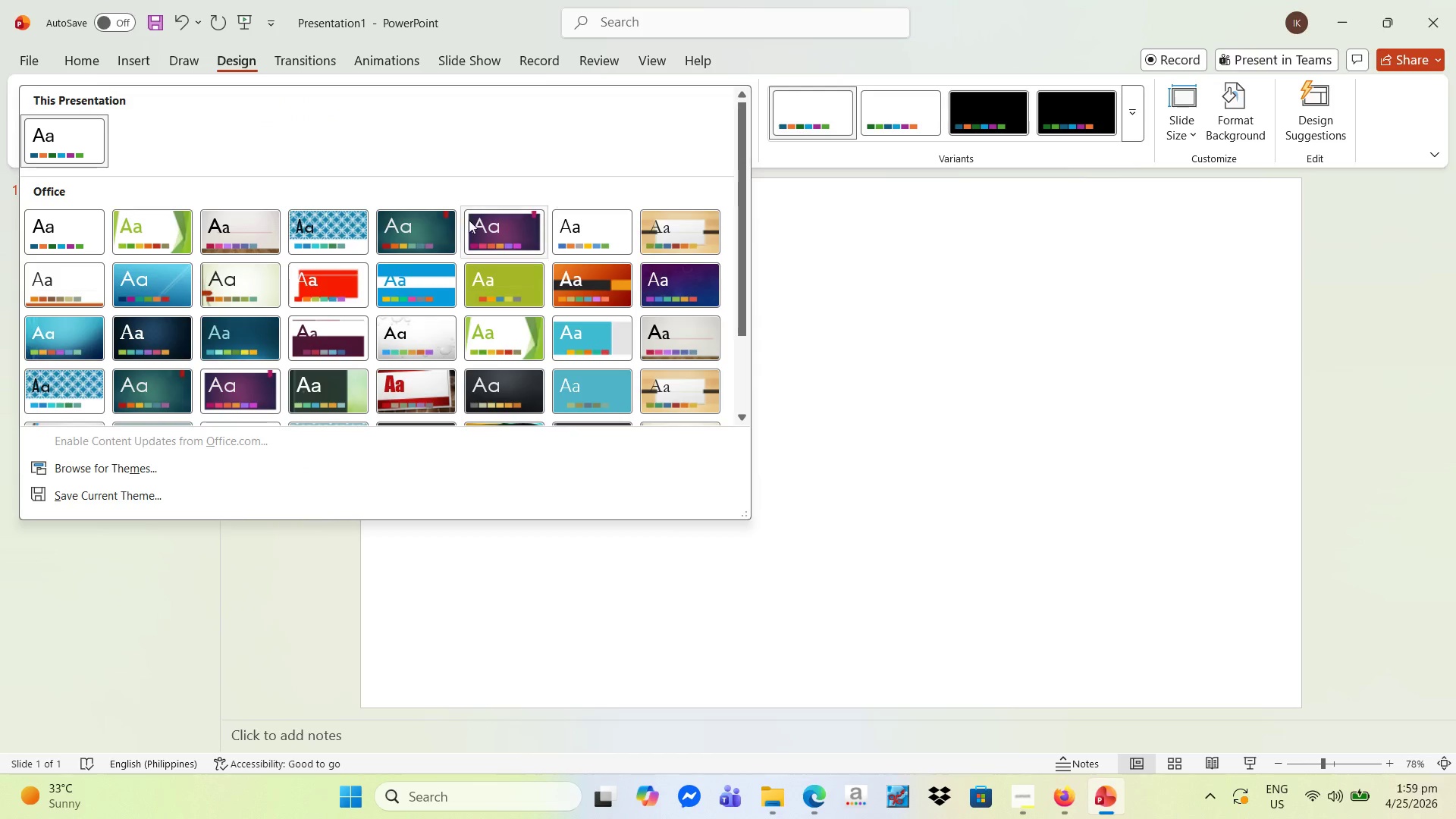 
mouse_move([184, 391])
 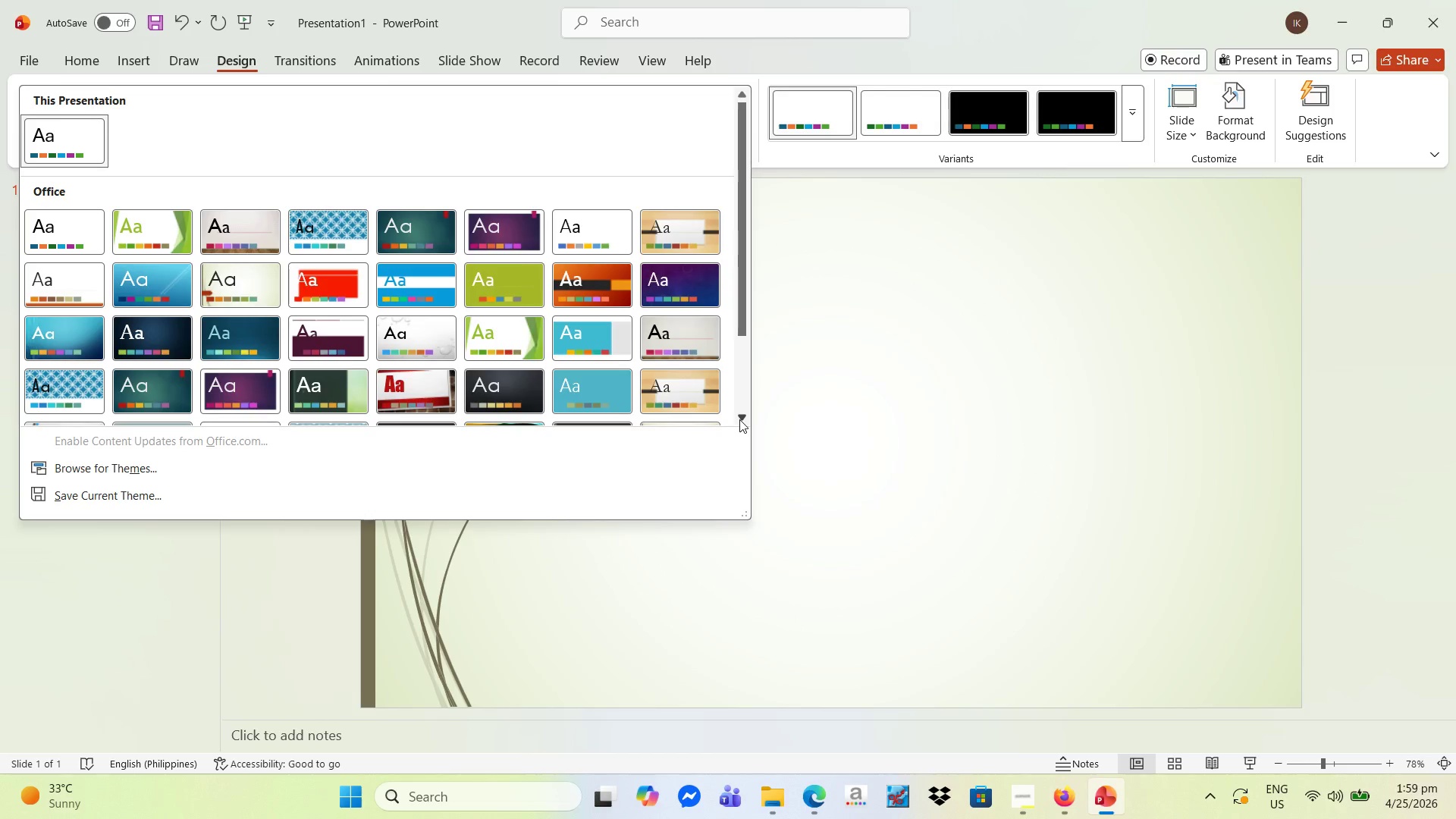 
double_click([741, 419])
 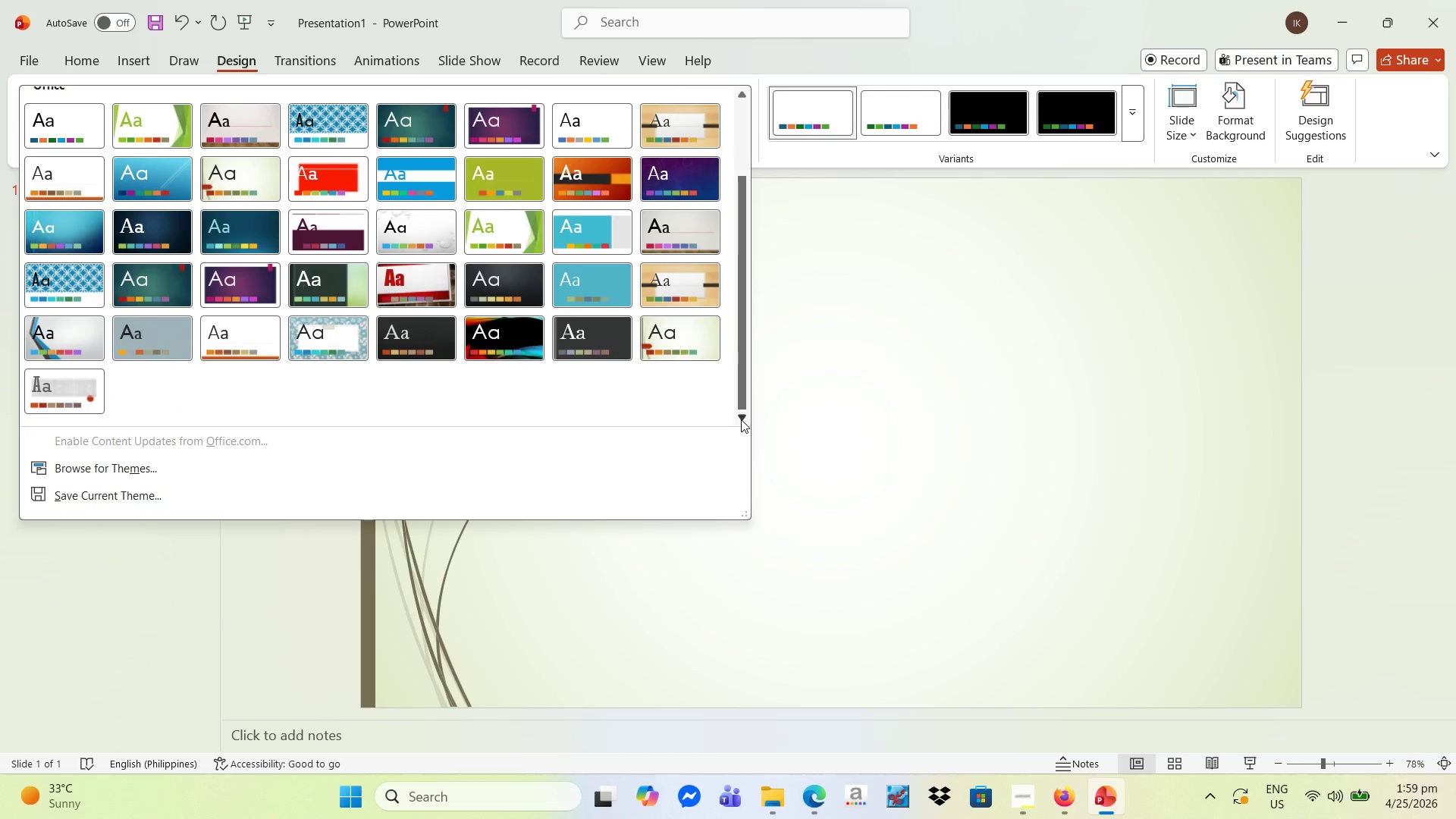 
triple_click([741, 419])
 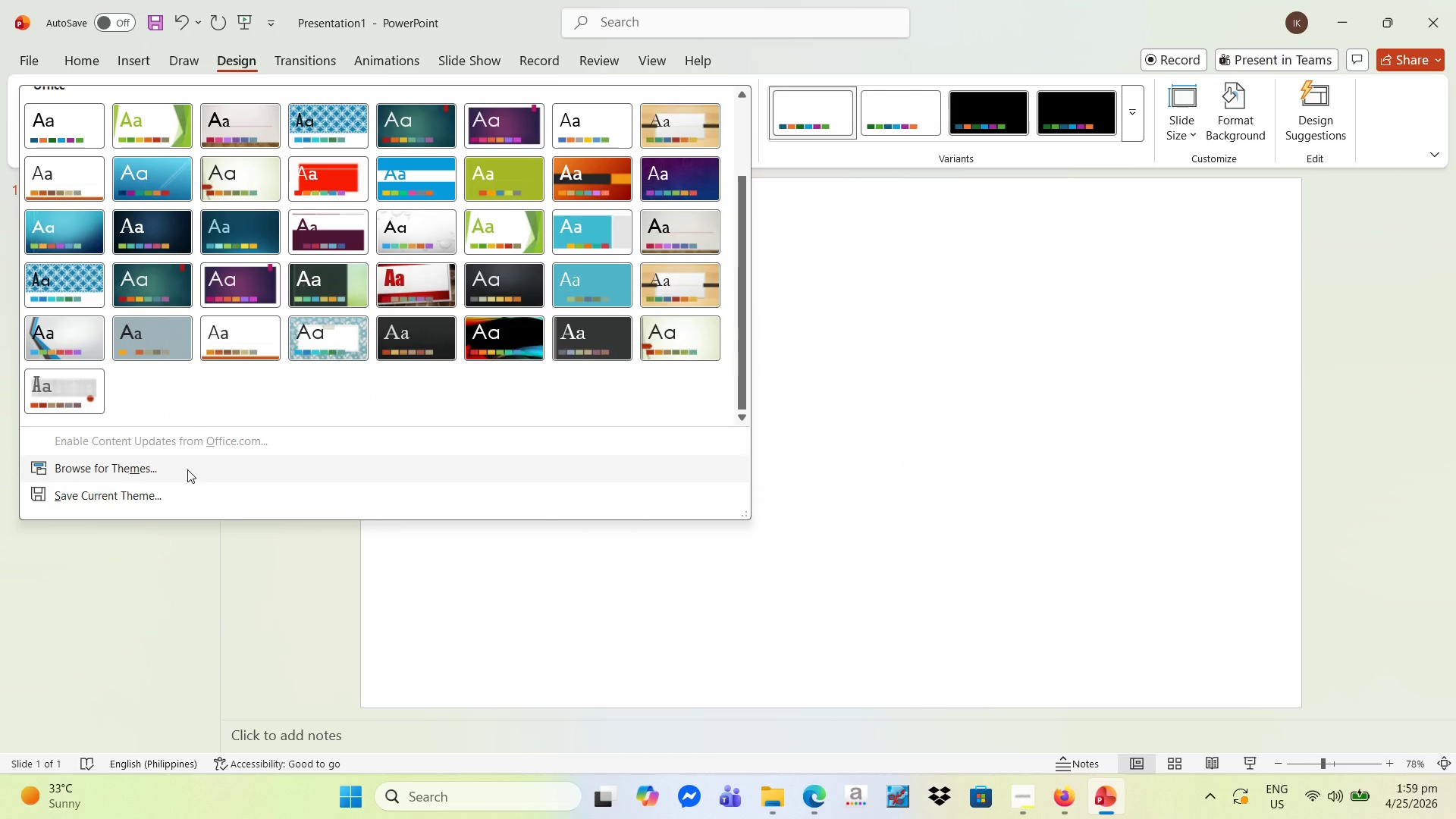 
left_click([187, 469])
 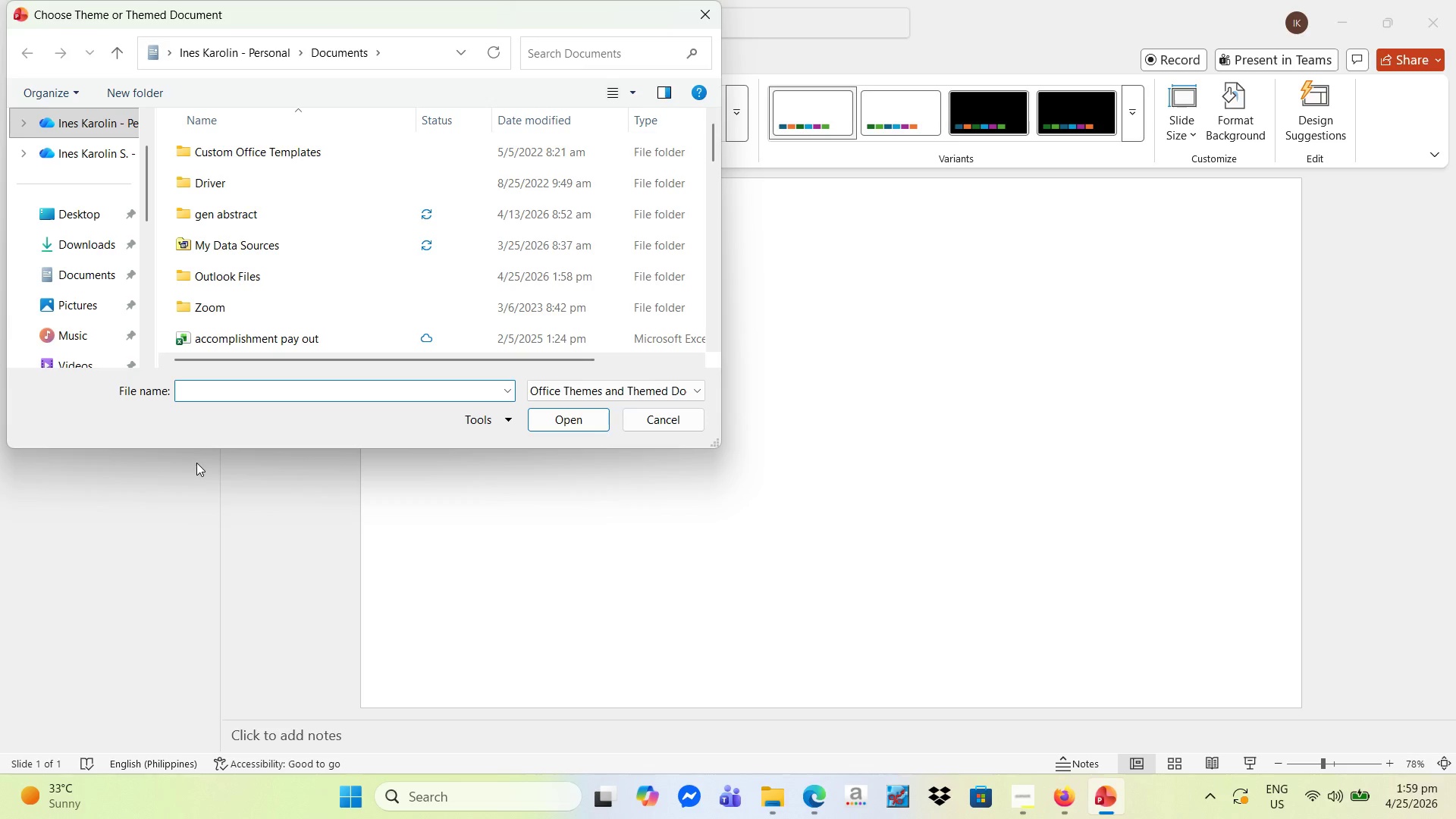 
wait(8.84)
 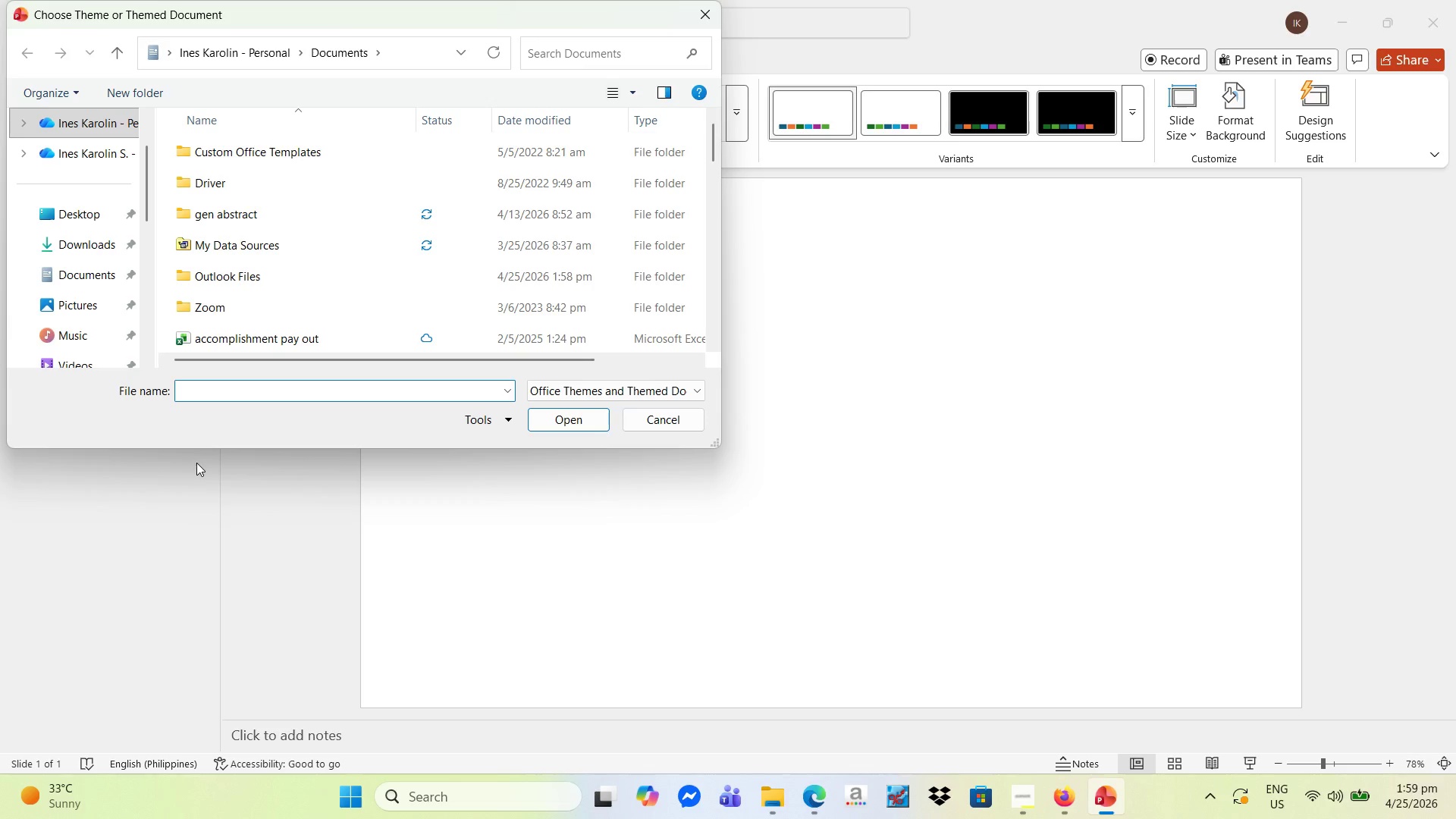 
left_click([711, 17])
 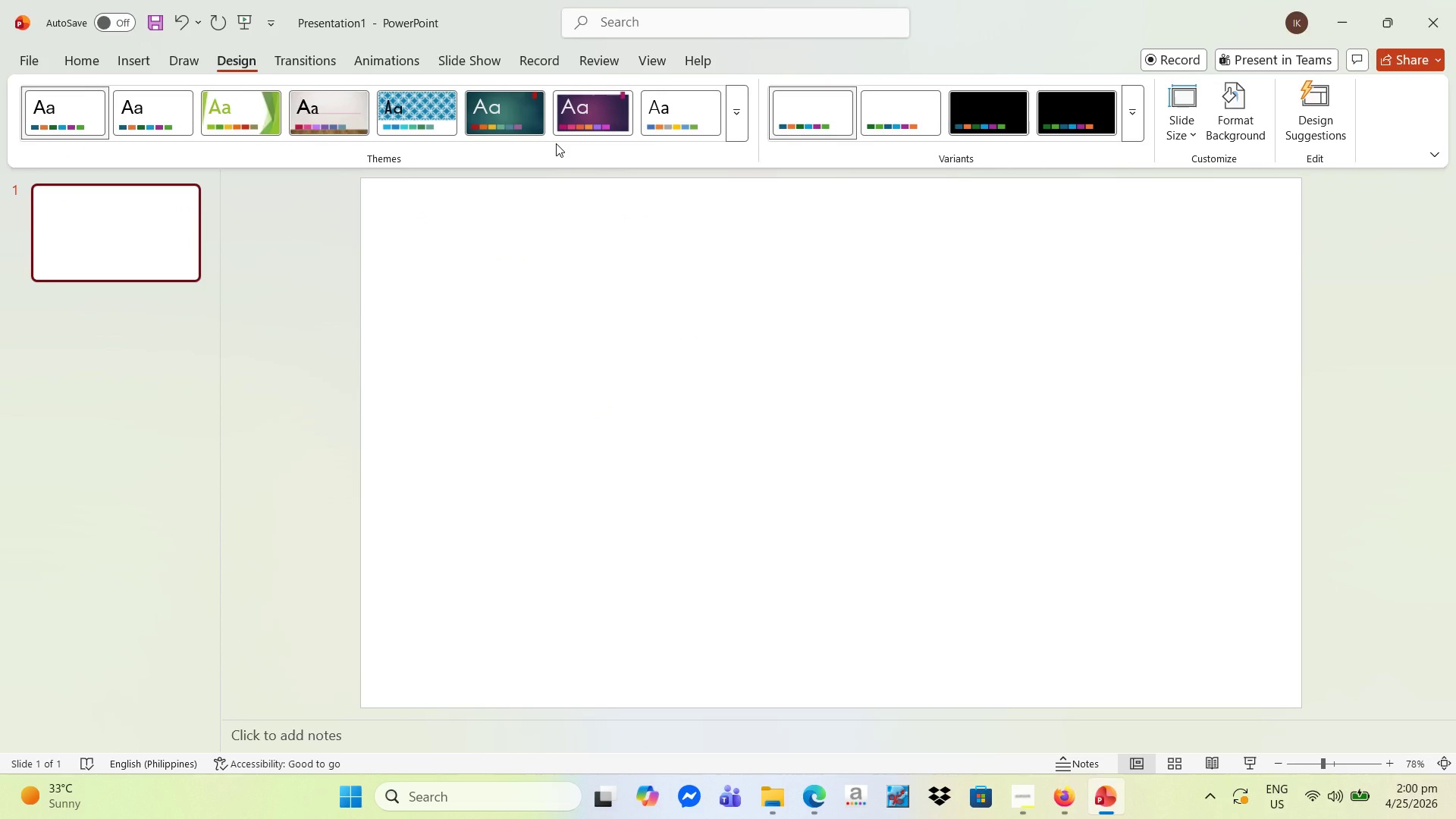 
mouse_move([1253, 136])
 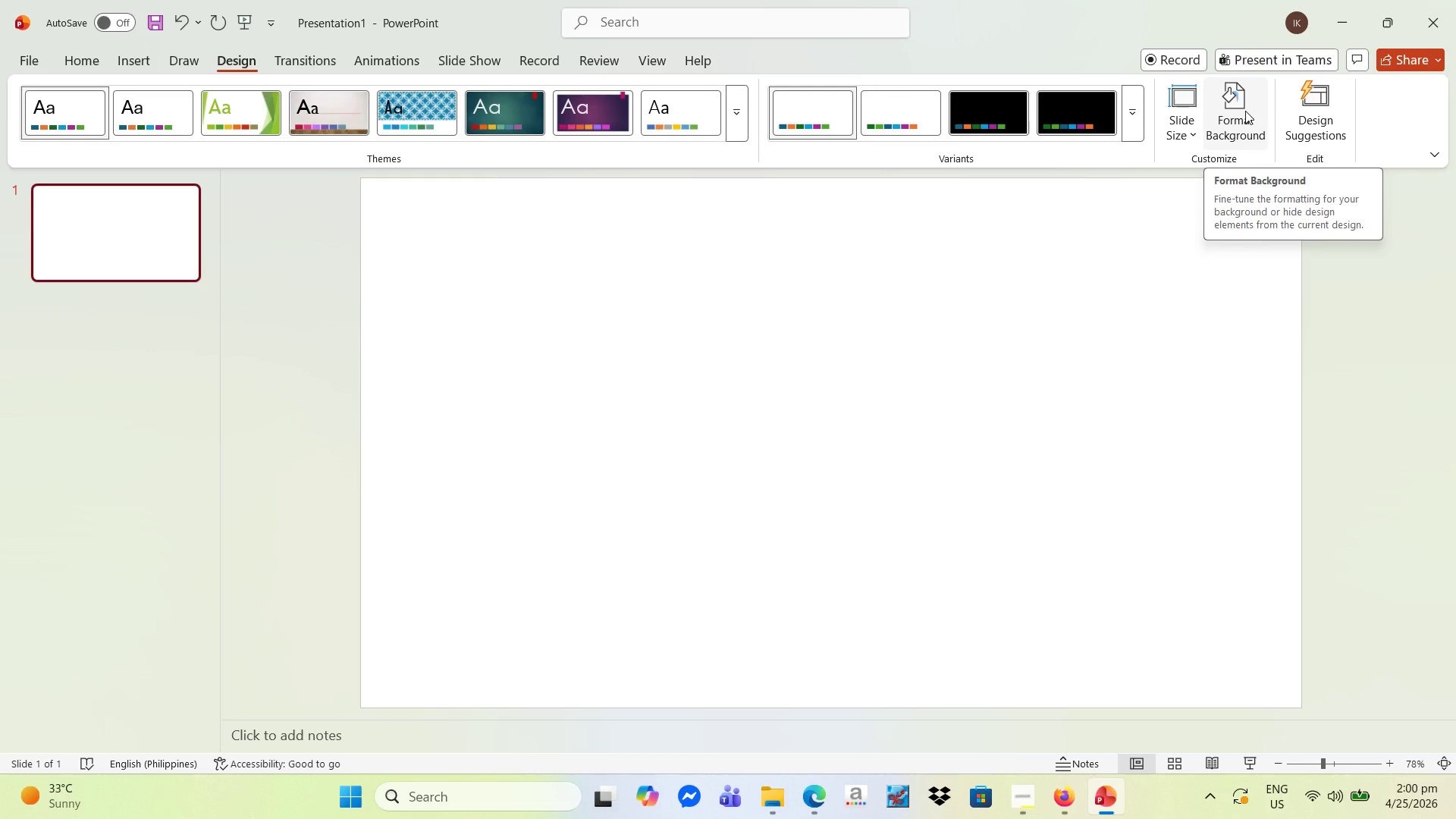 
left_click([1245, 111])
 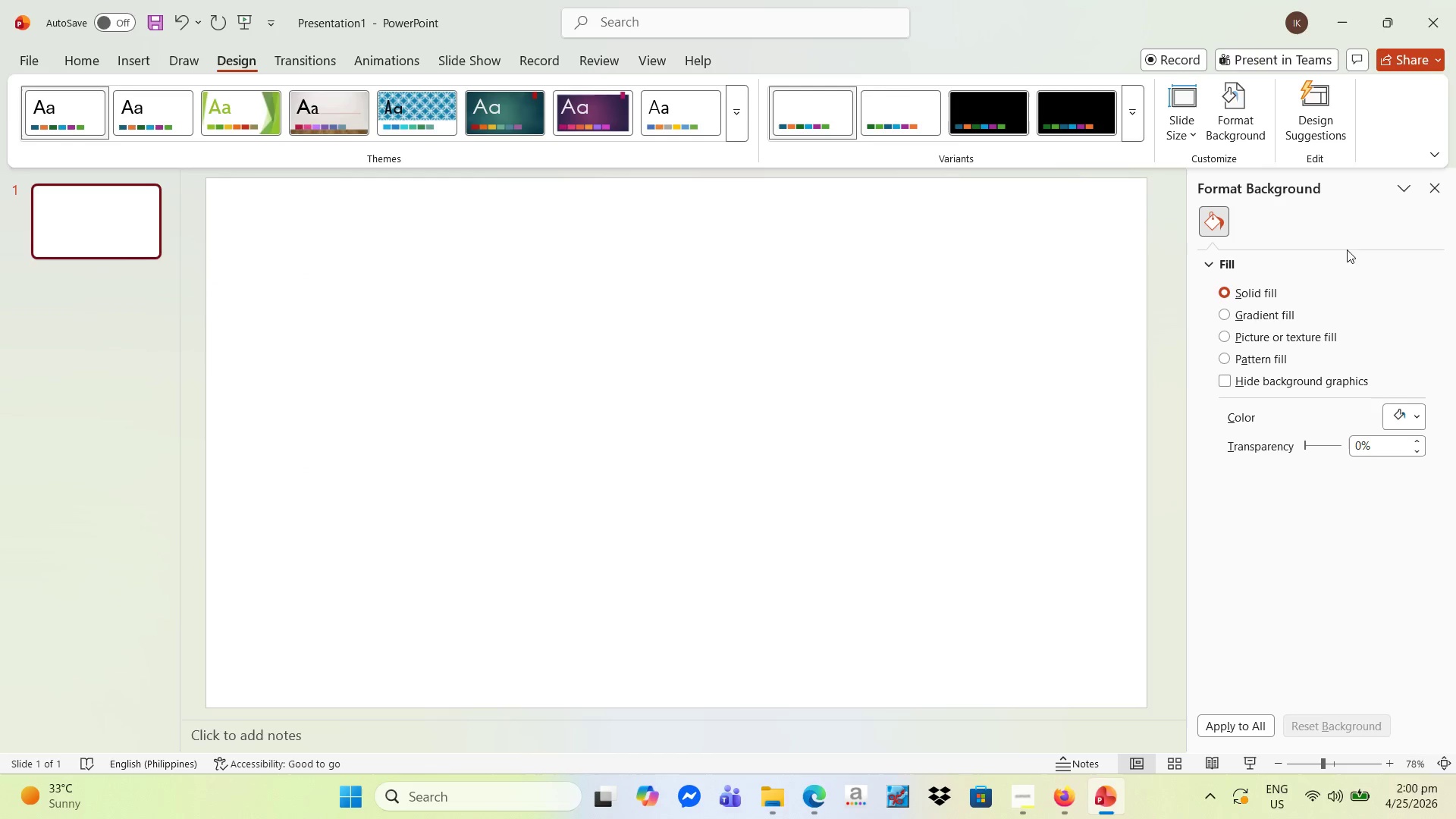 
mouse_move([1419, 392])
 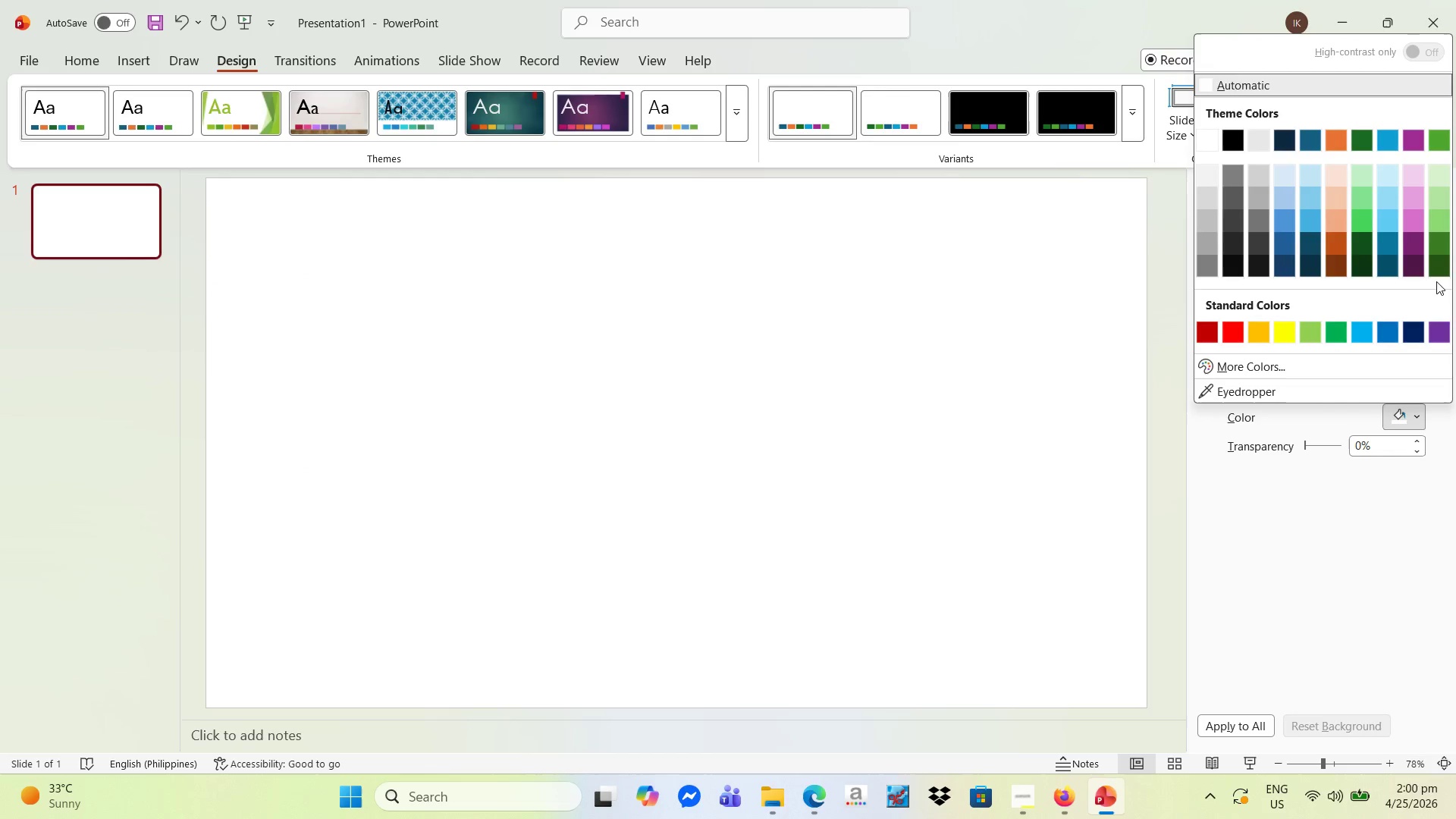 
mouse_move([1415, 281])
 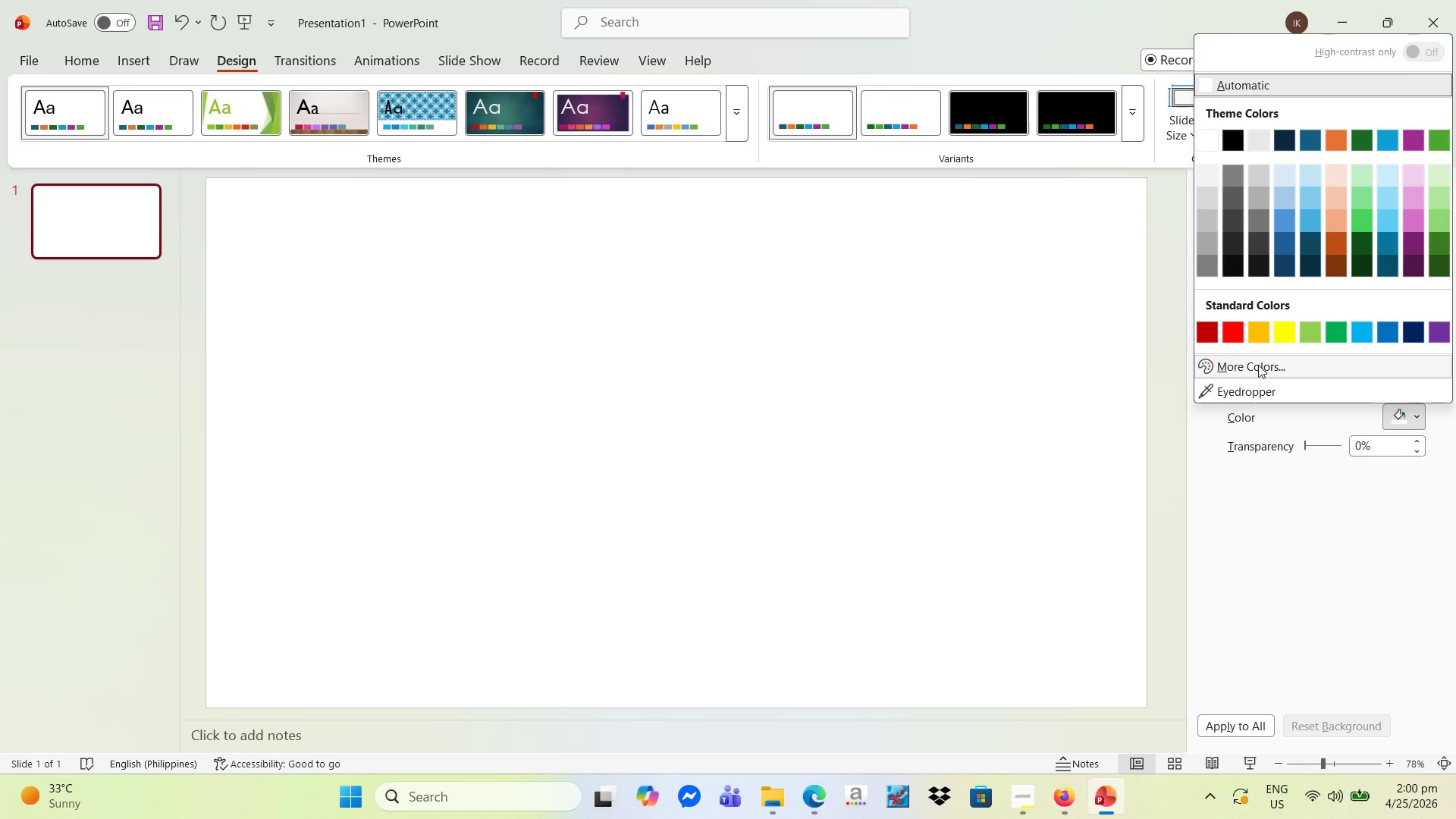 
left_click([1258, 364])
 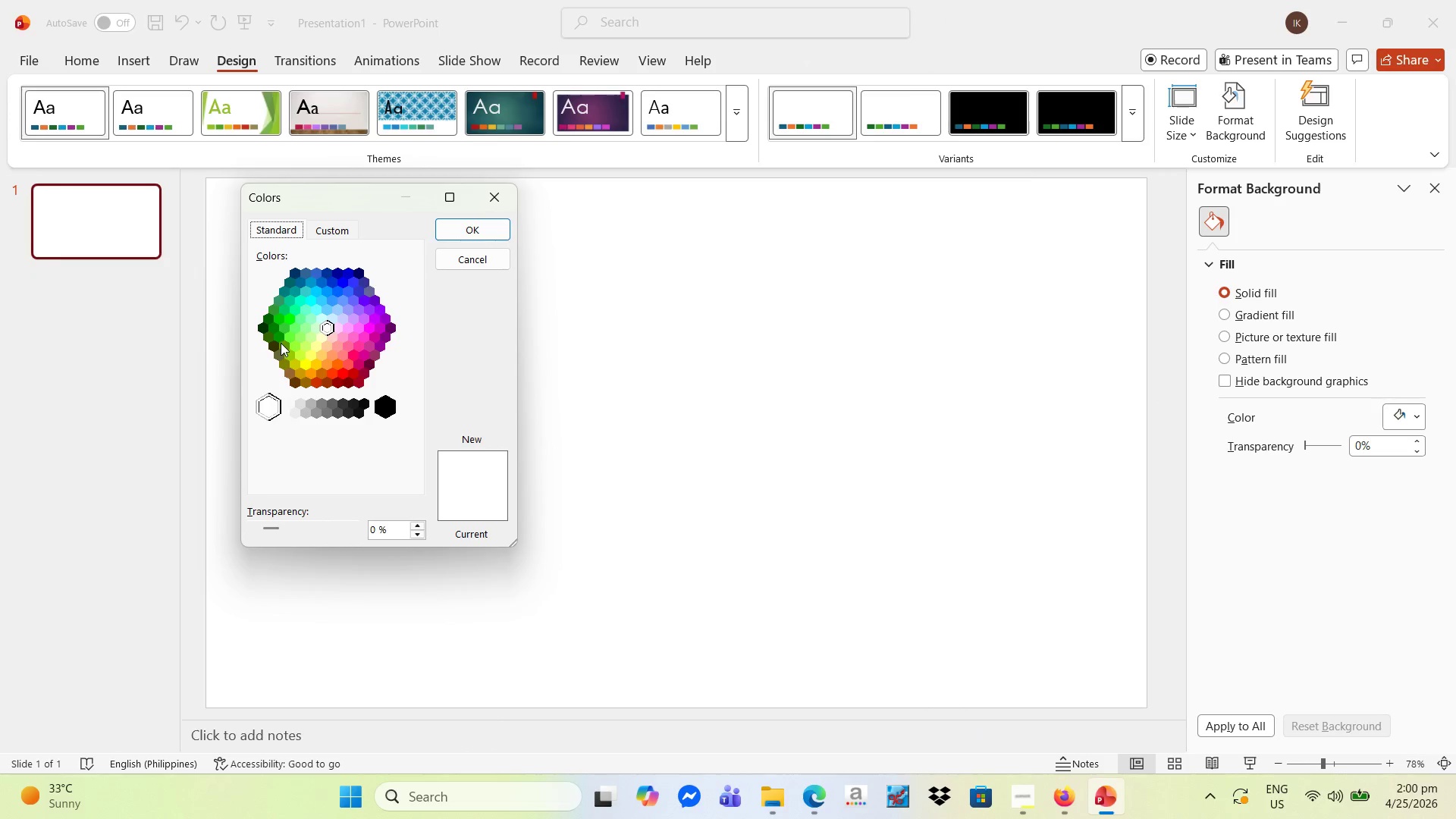 
left_click([278, 337])
 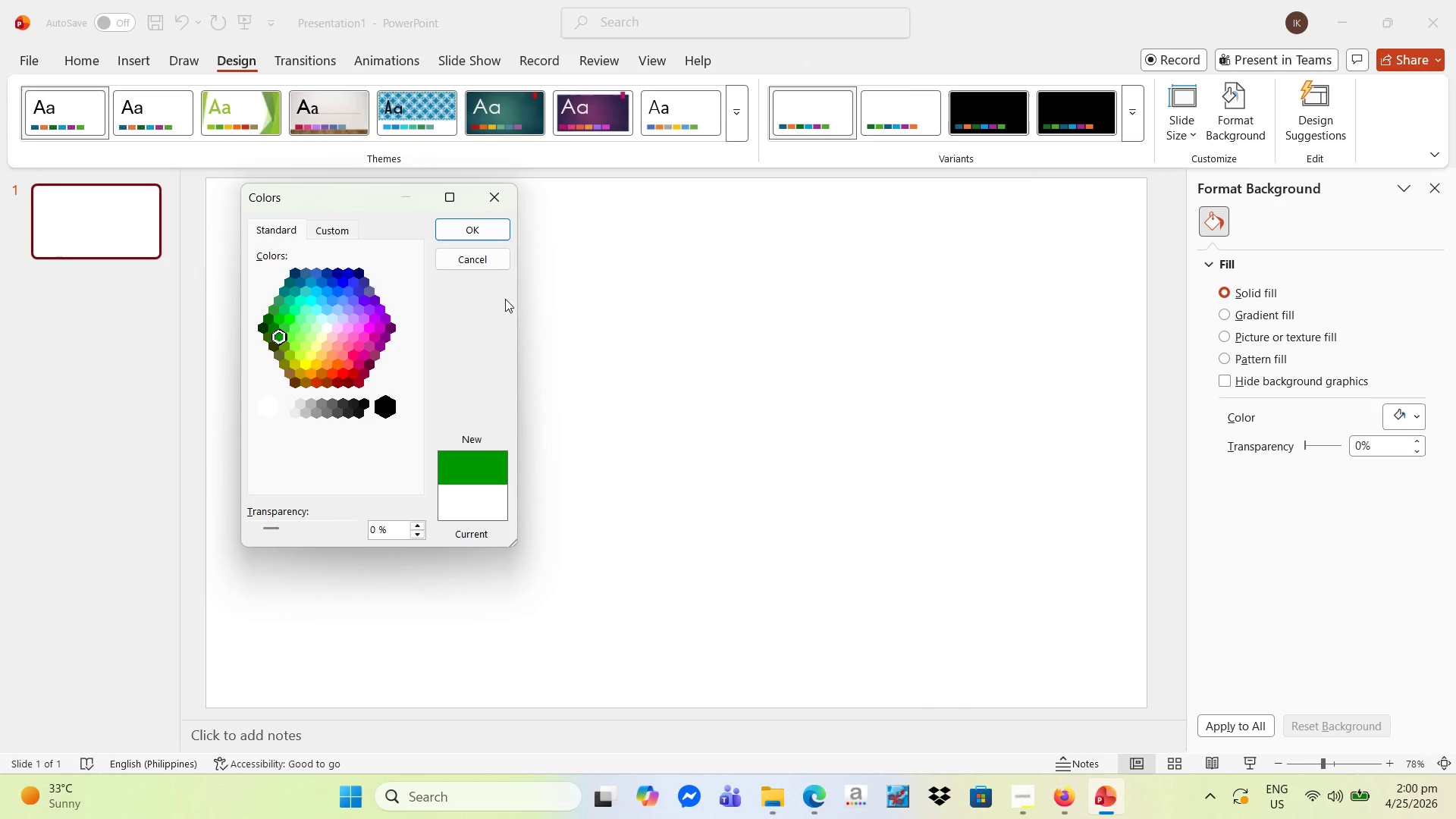 
left_click([494, 231])
 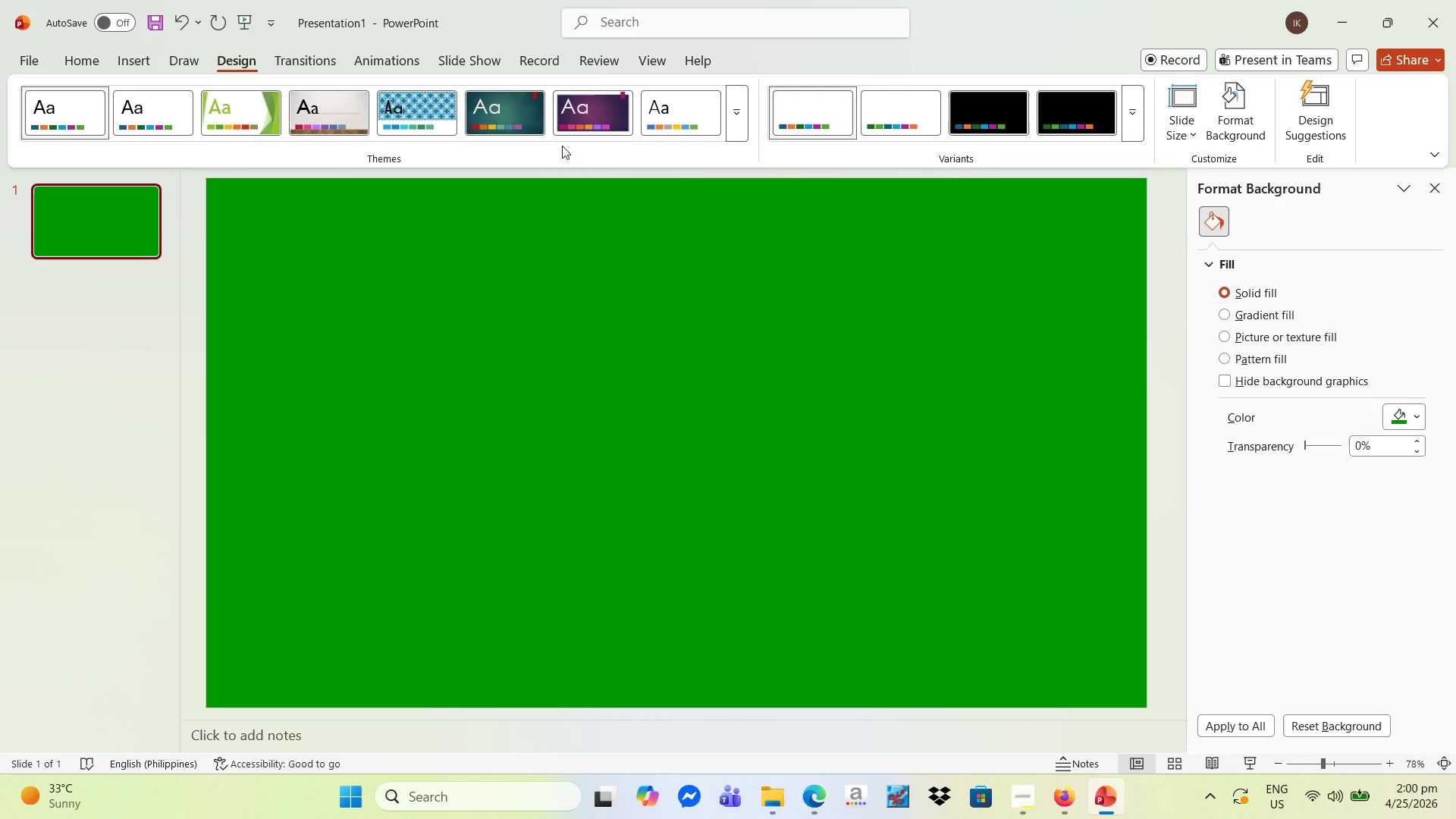 
wait(5.2)
 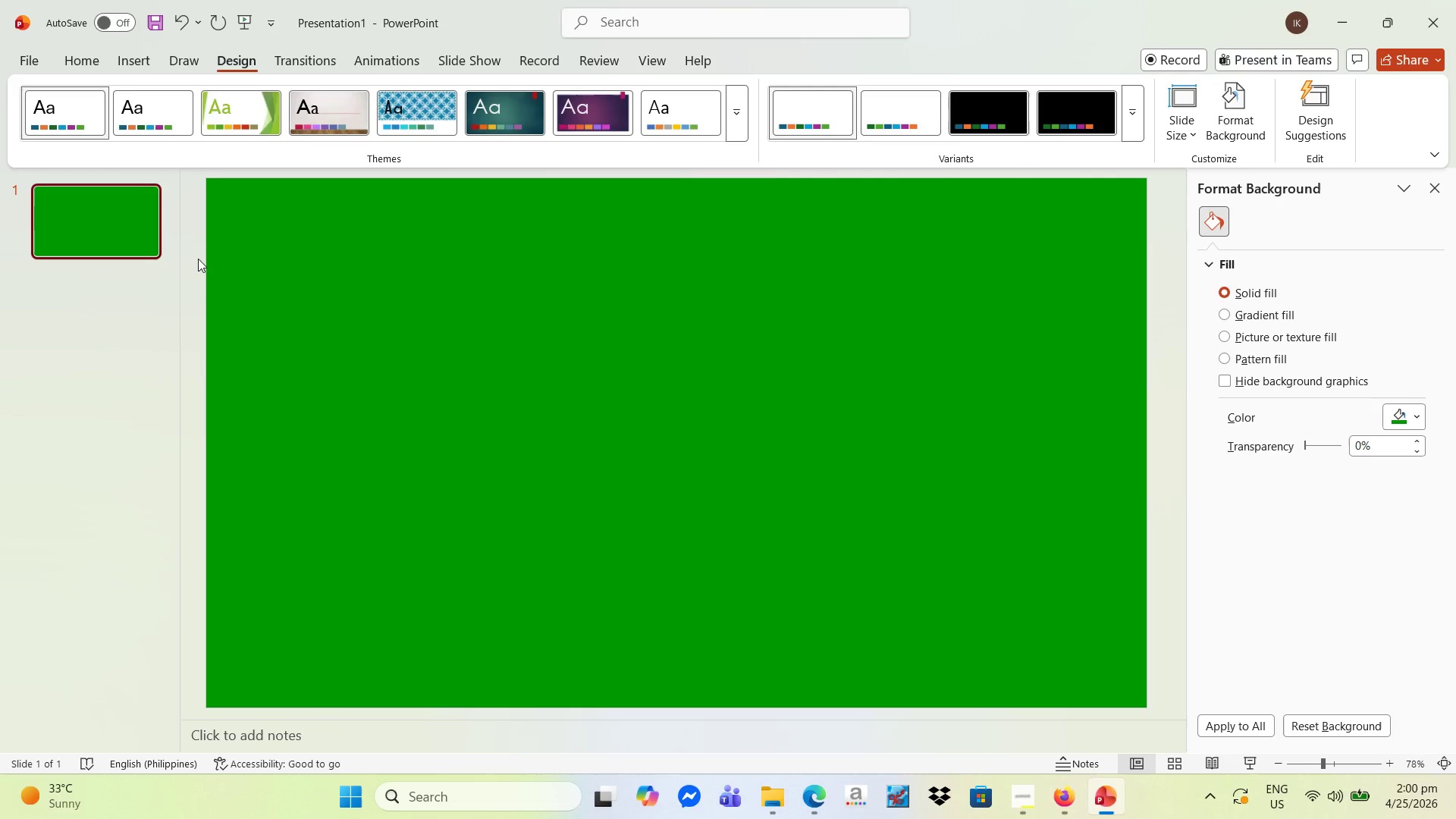 
mouse_move([237, 95])
 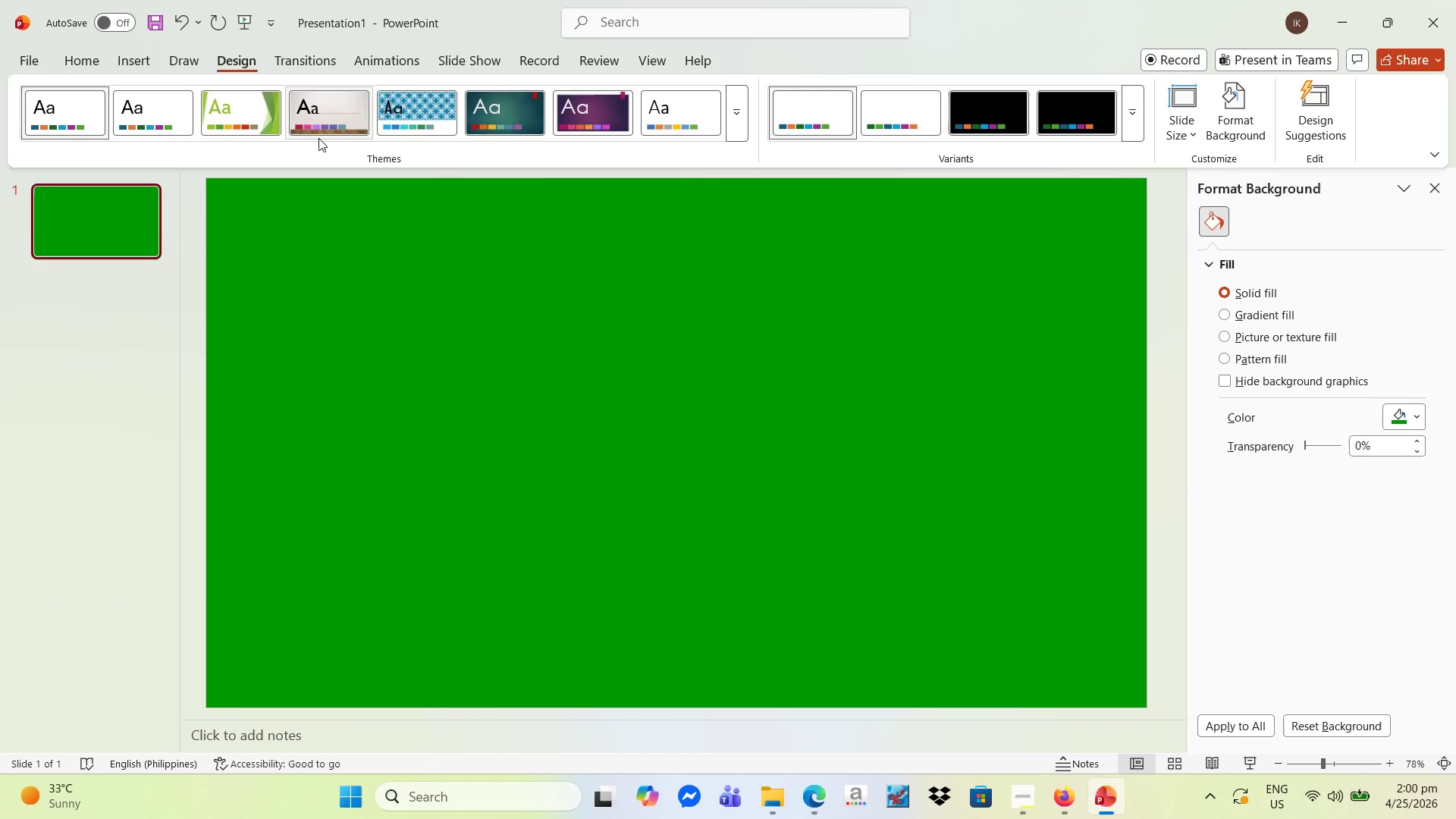 
mouse_move([137, 118])
 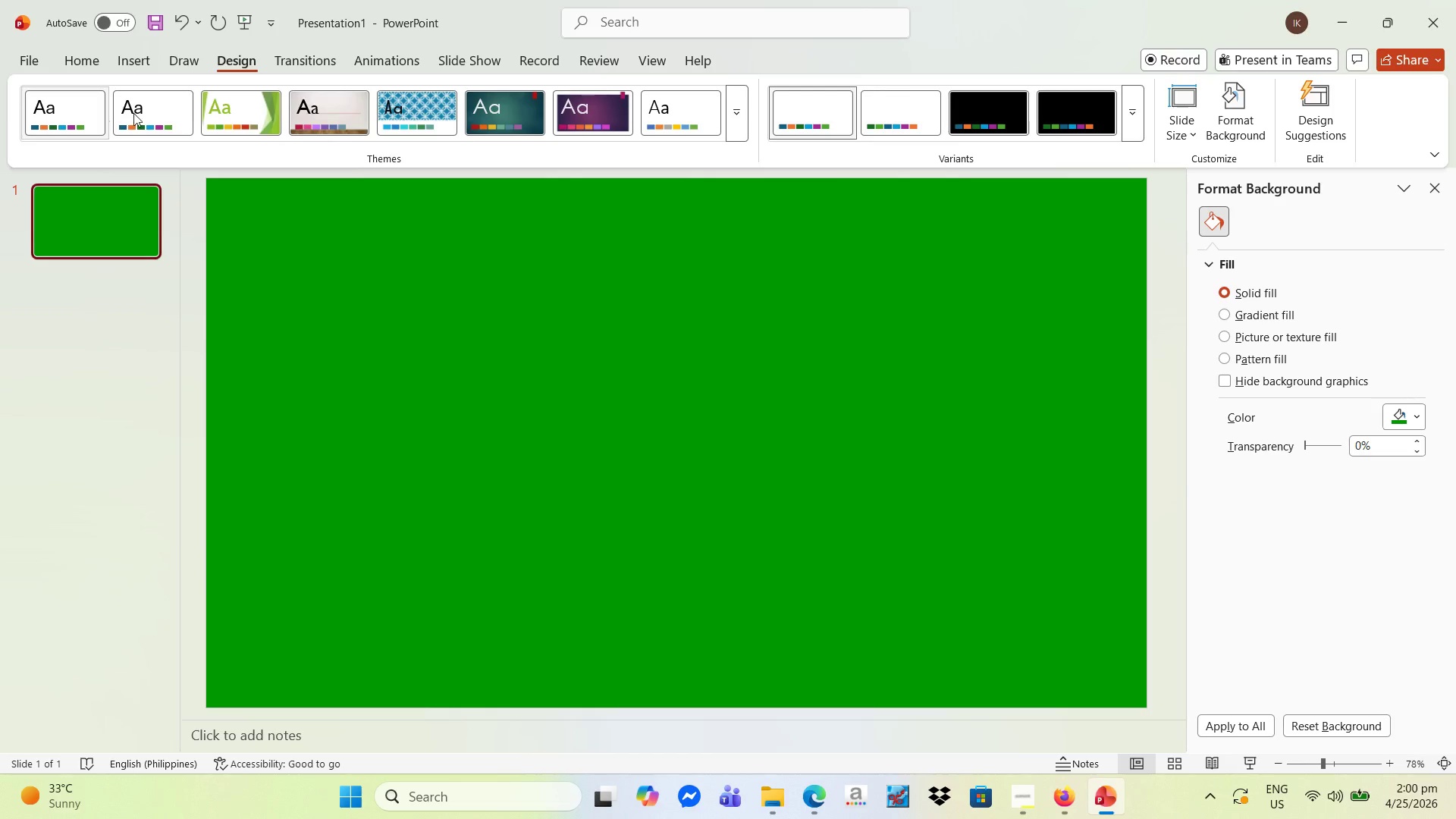 
mouse_move([312, 109])
 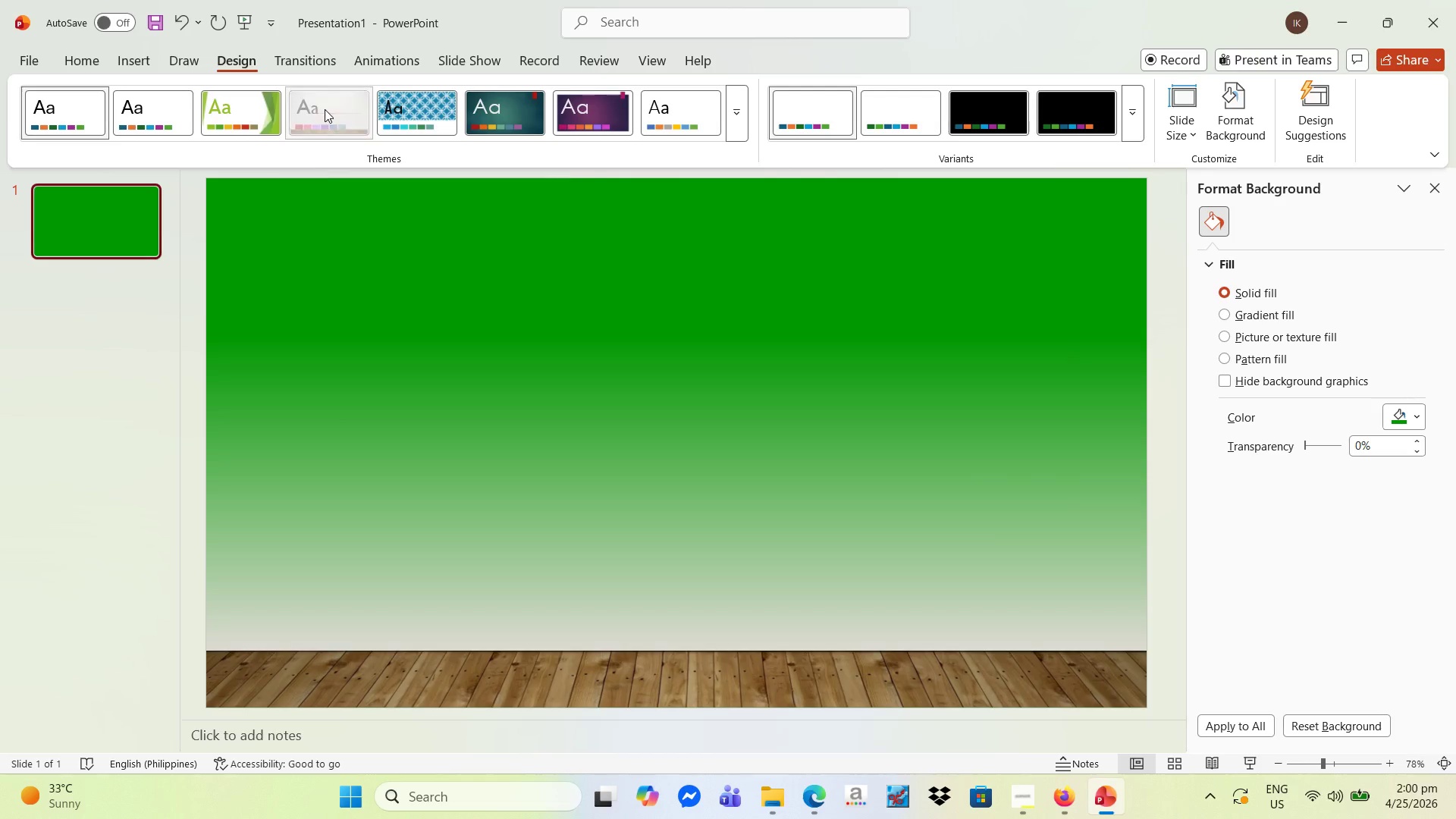 
left_click([325, 109])
 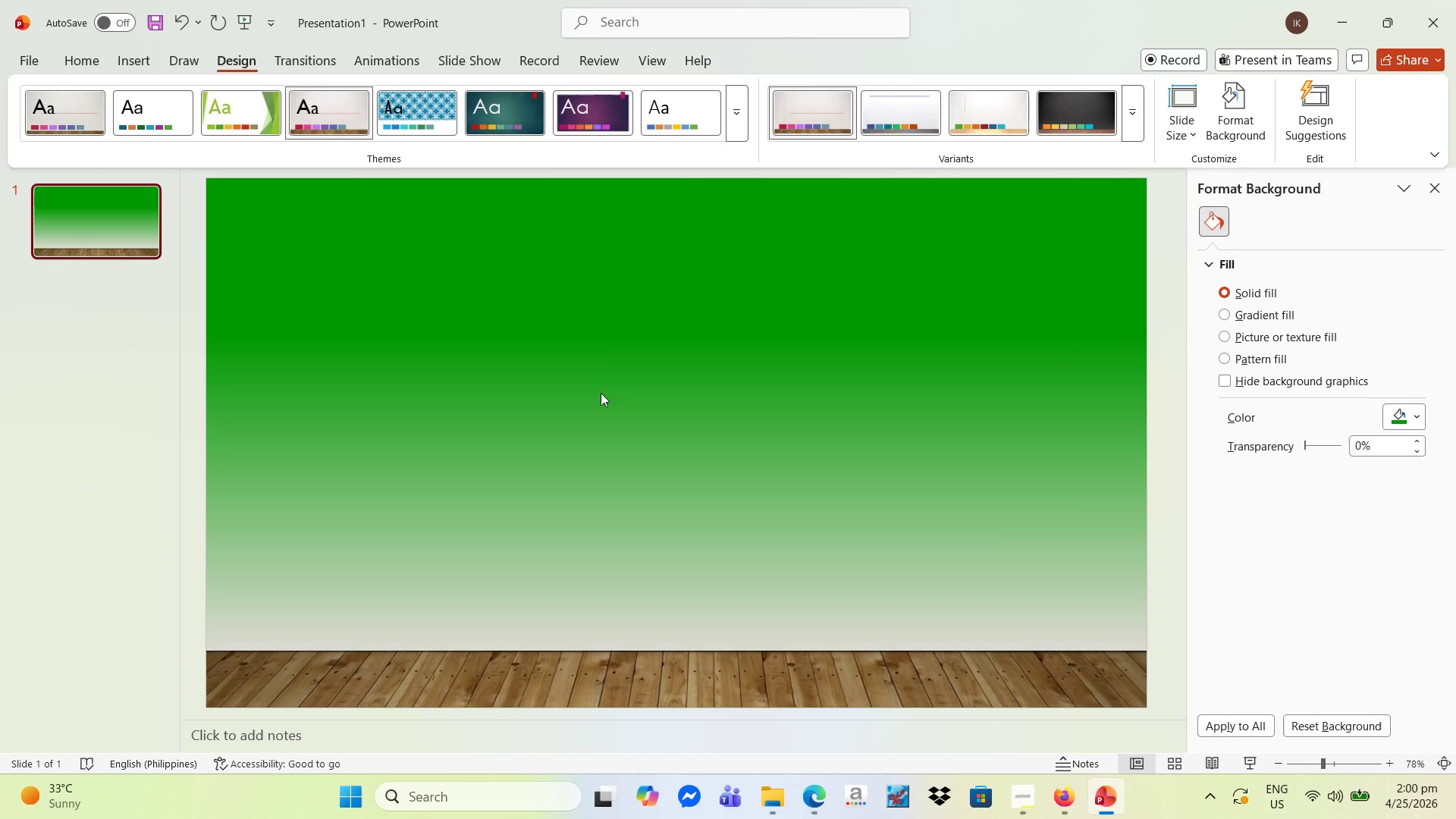 
left_click_drag(start_coordinate=[667, 448], to_coordinate=[669, 453])
 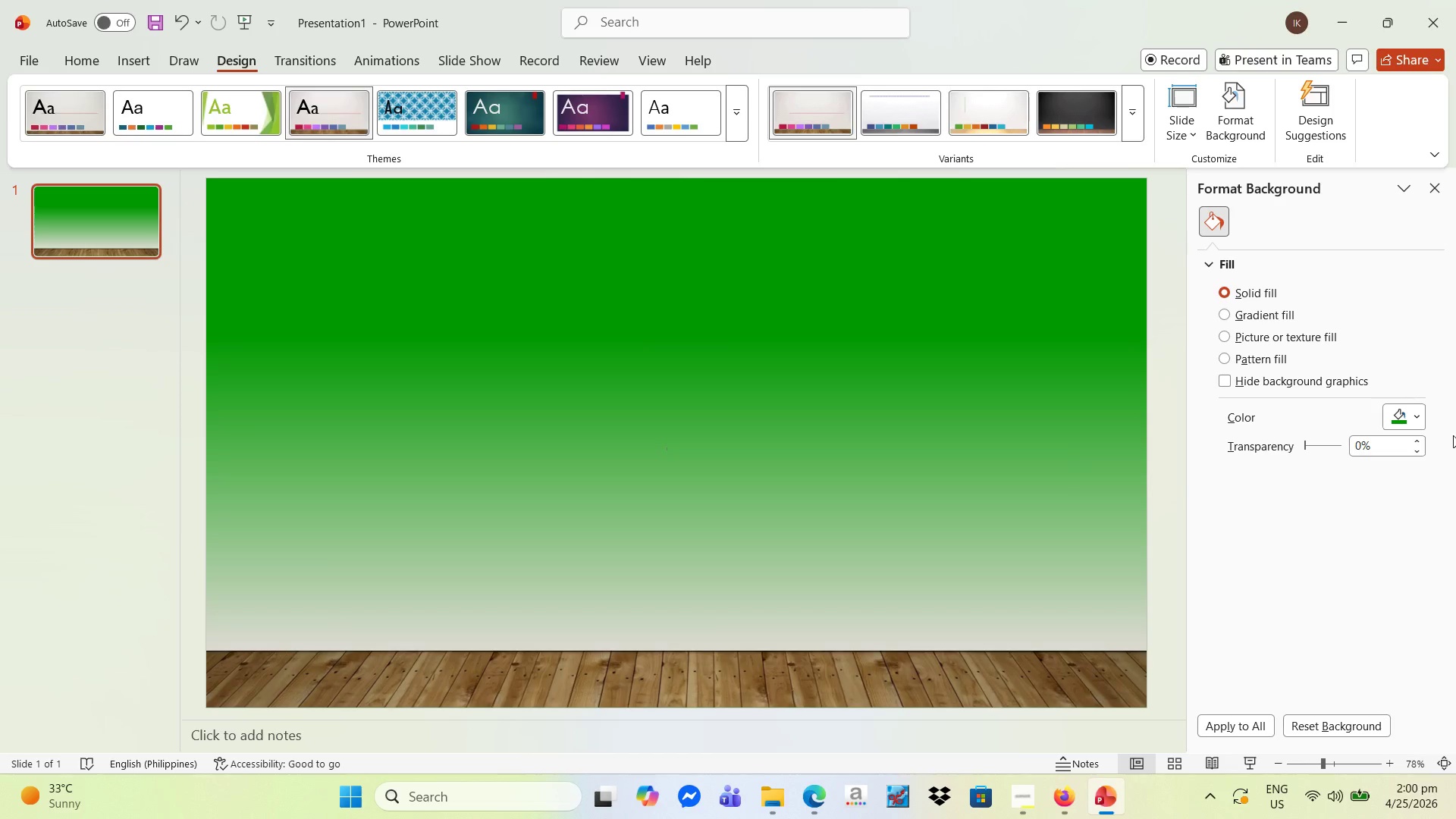 
mouse_move([1404, 413])
 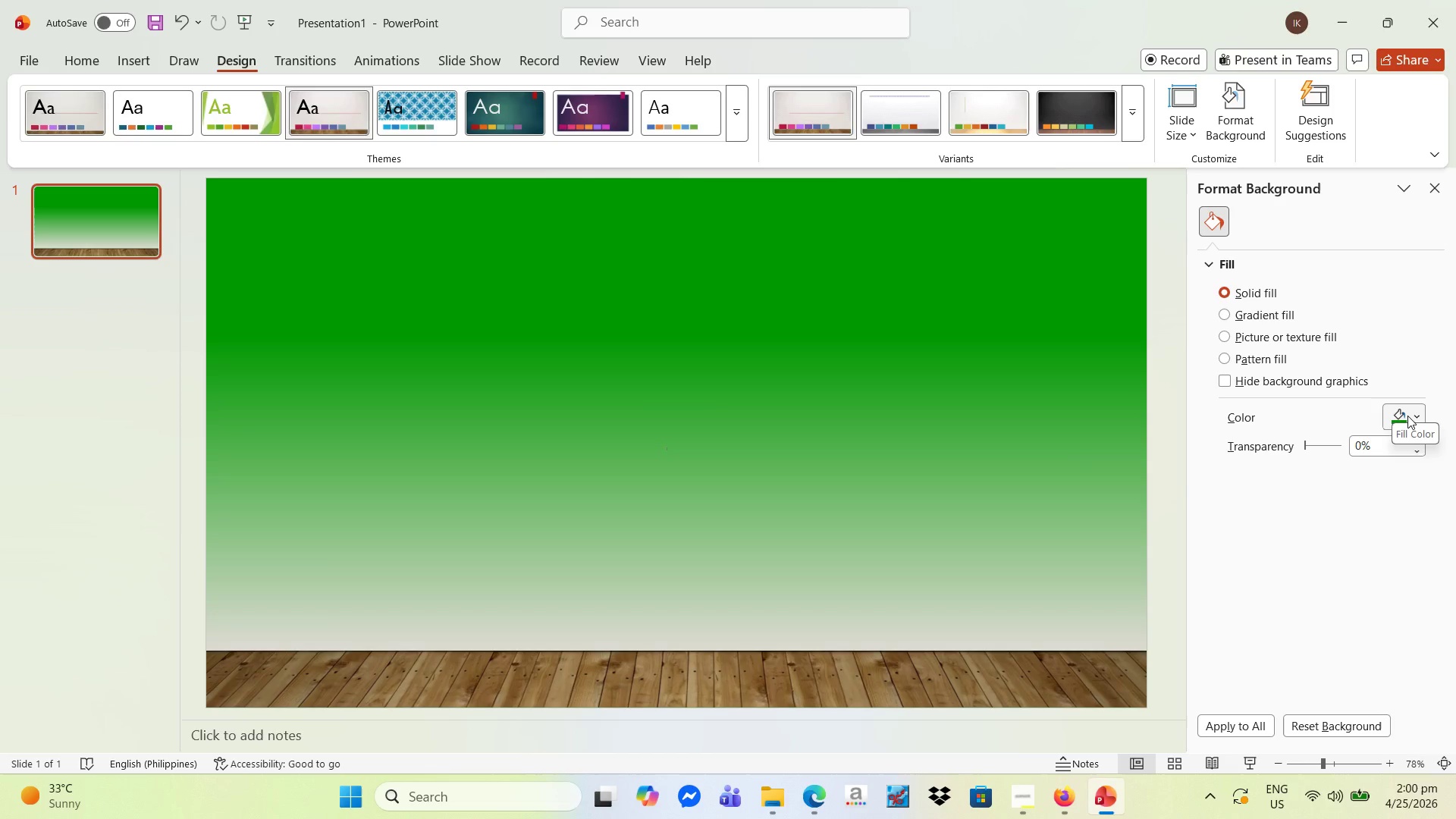 
left_click([1407, 416])
 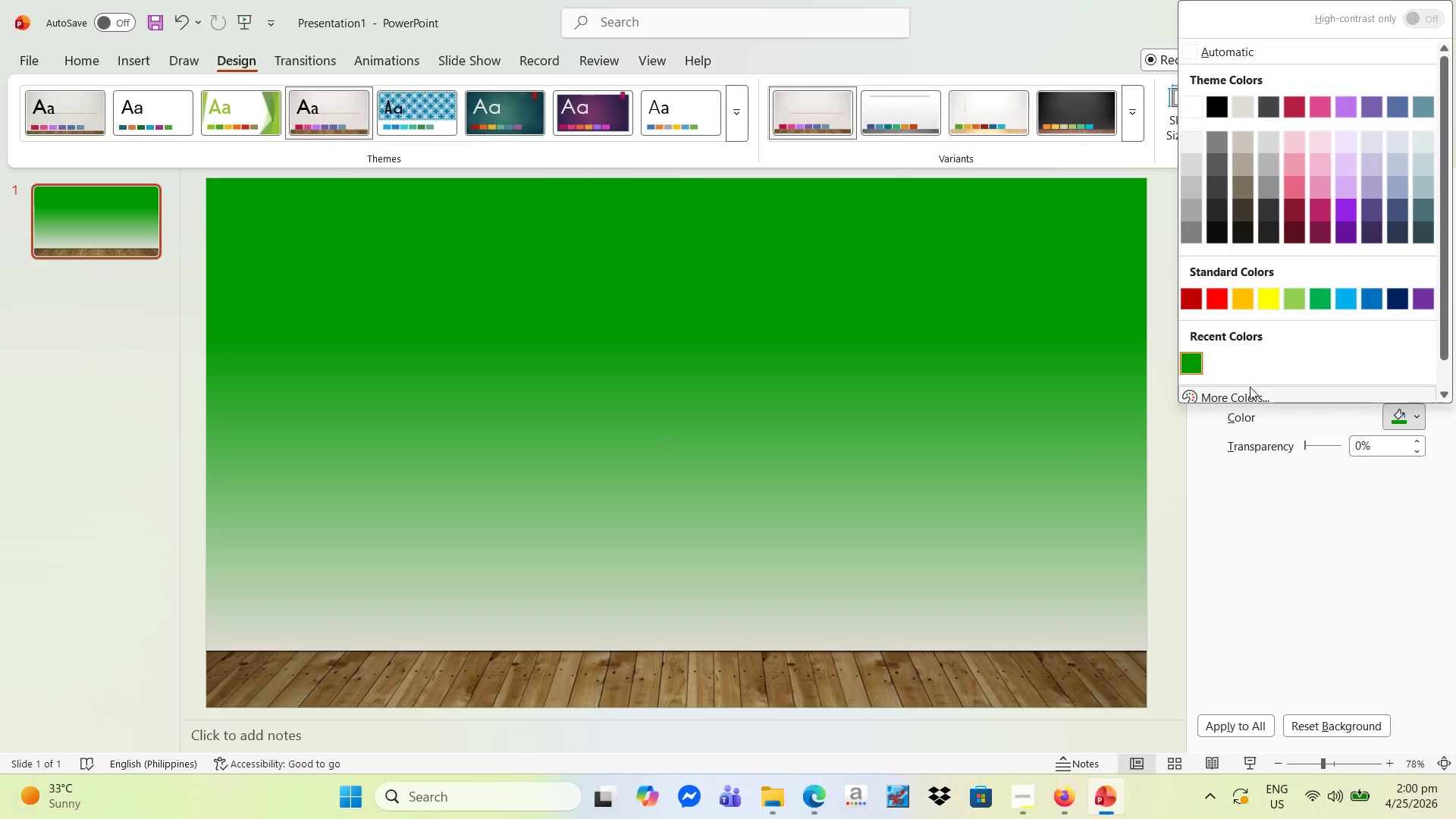 
scroll: coordinate [1249, 384], scroll_direction: down, amount: 2.0
 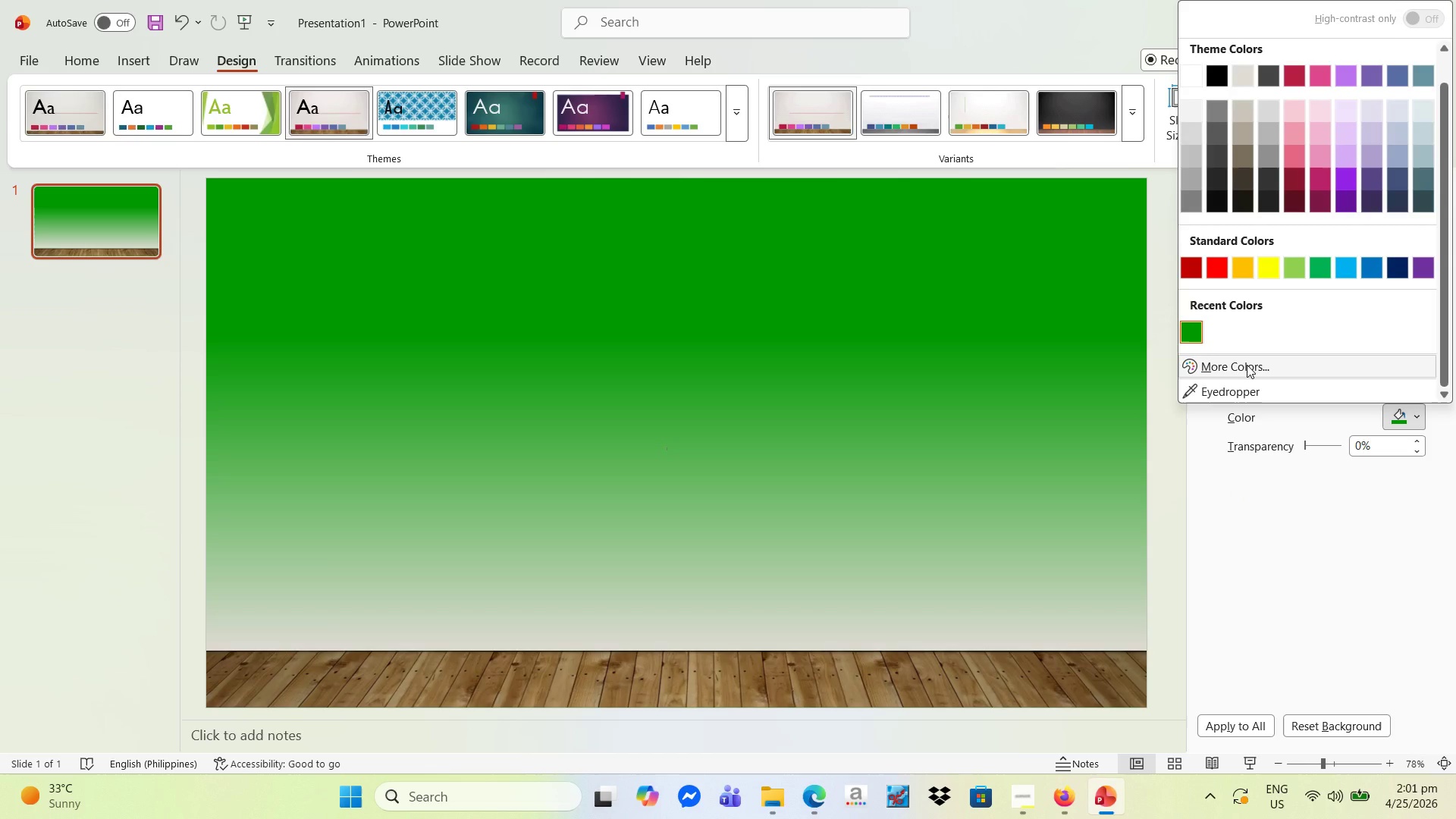 
wait(6.2)
 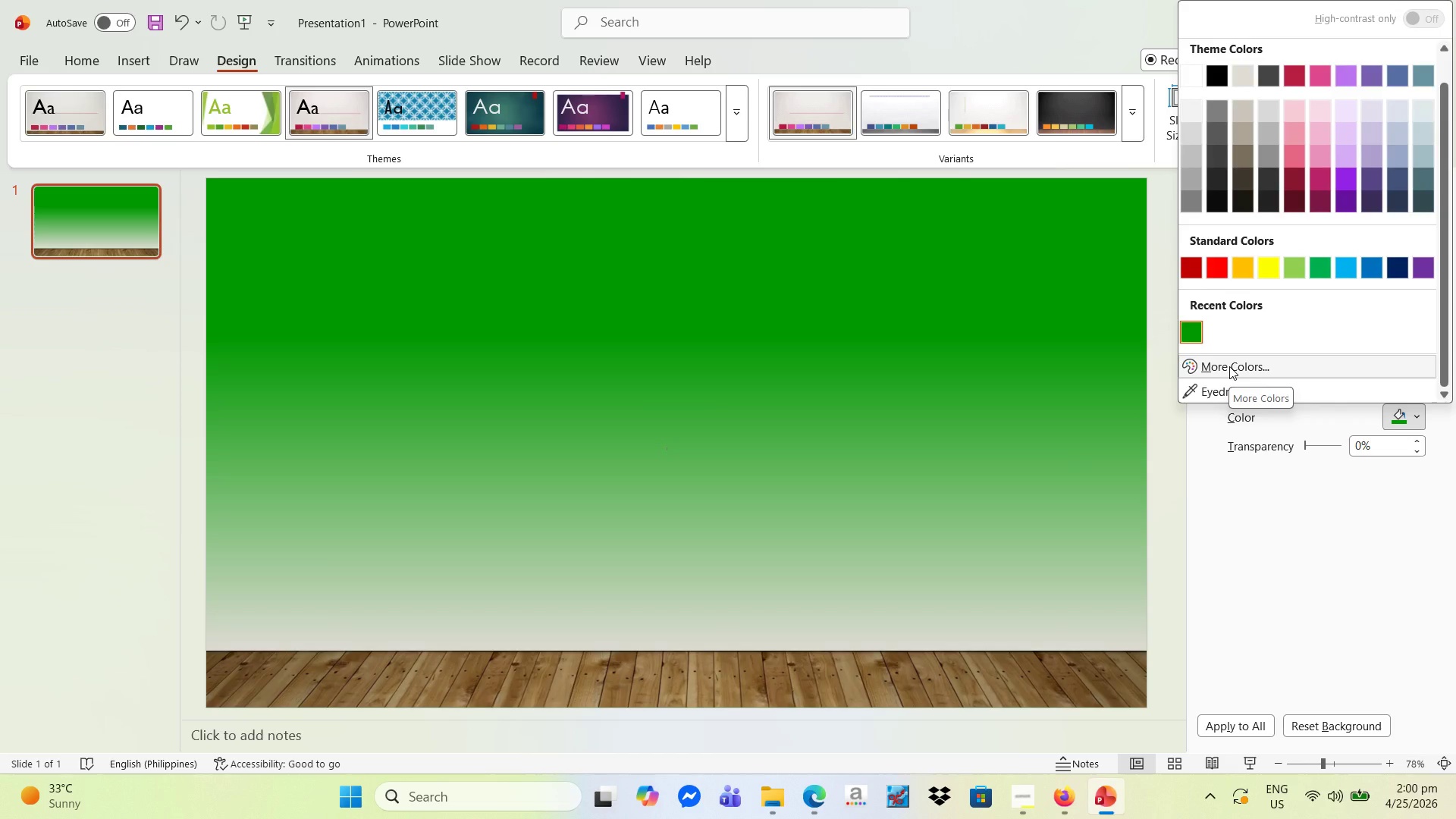 
left_click([1246, 365])
 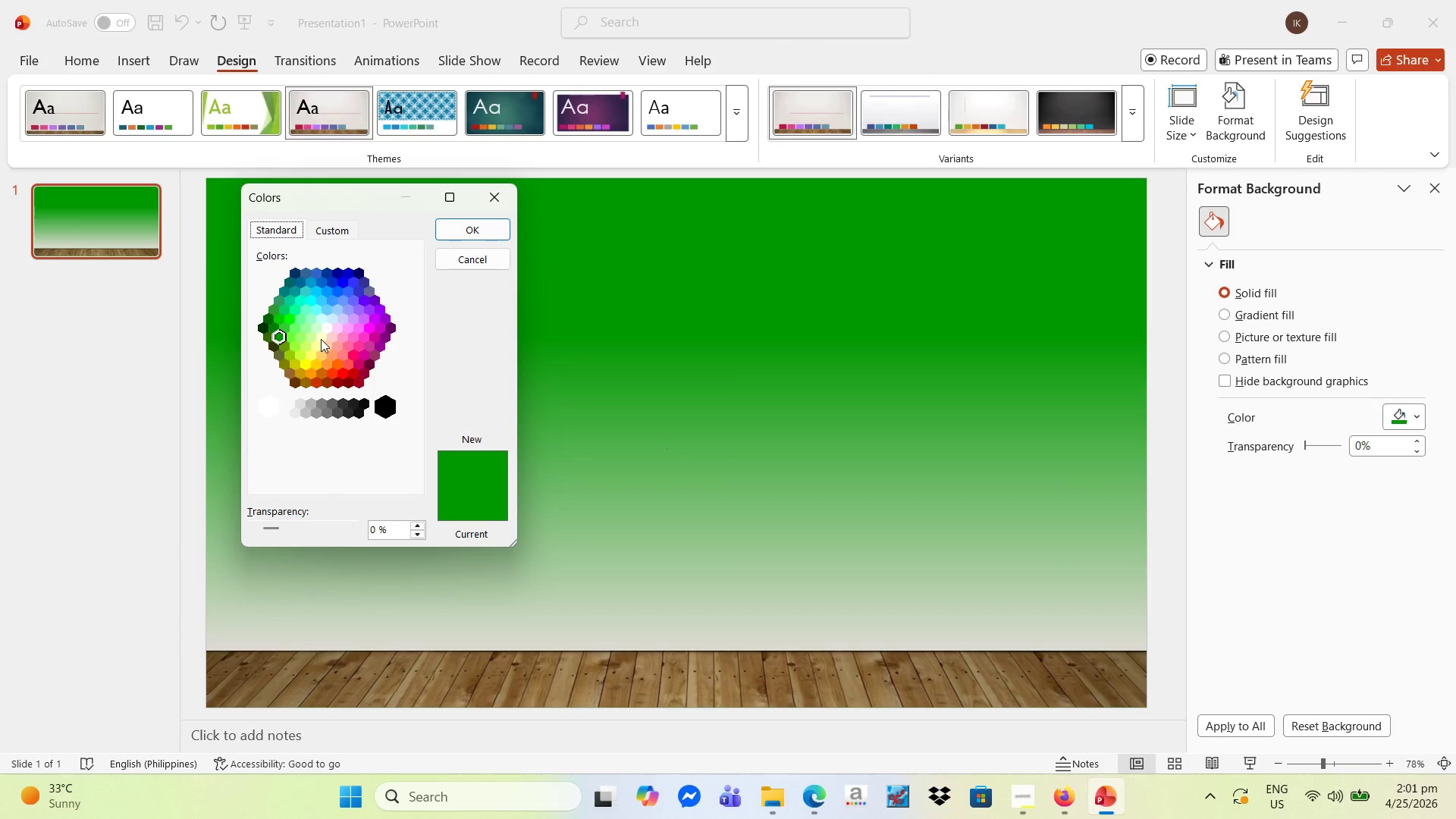 
left_click([321, 338])
 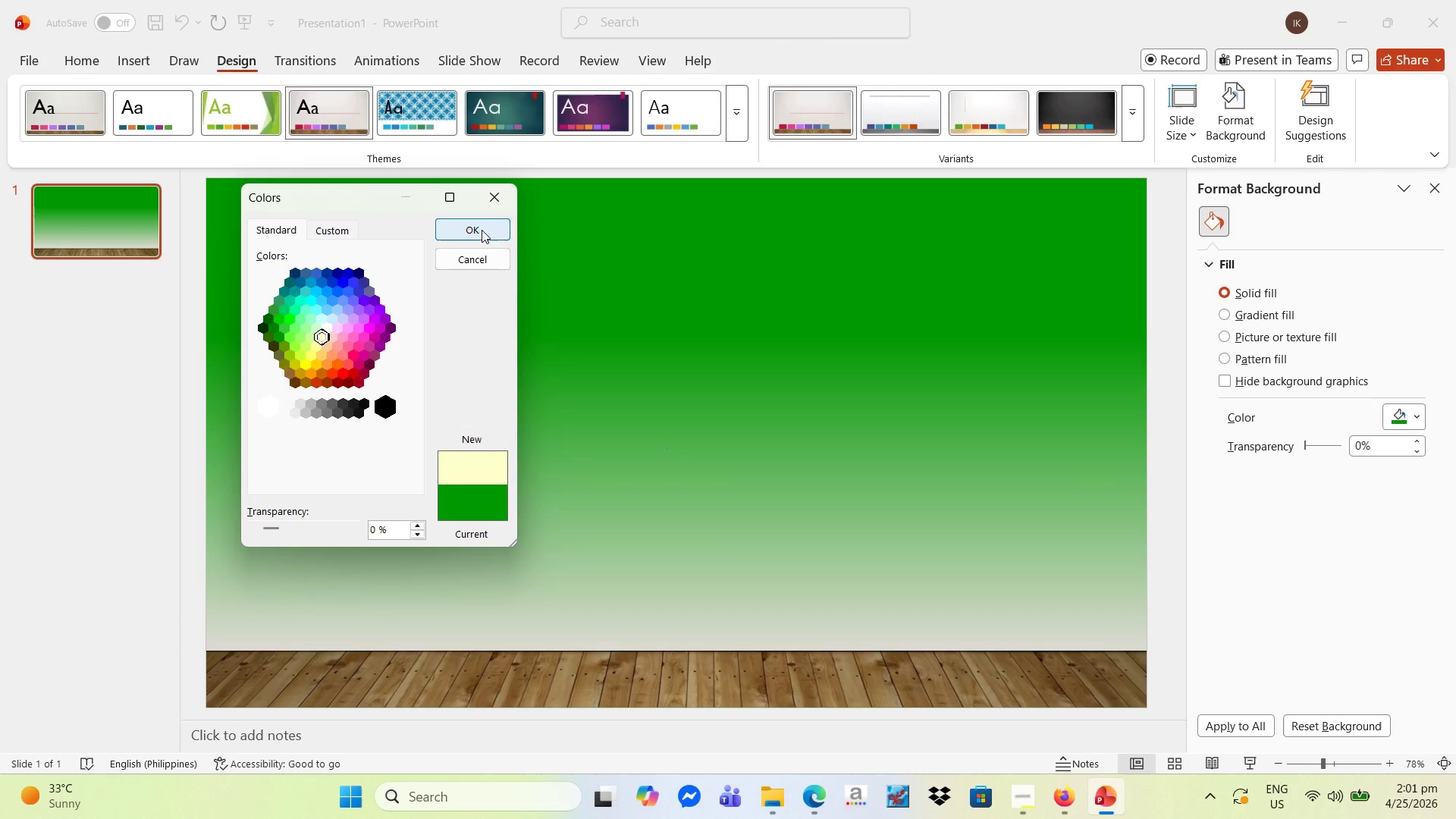 
left_click([482, 230])
 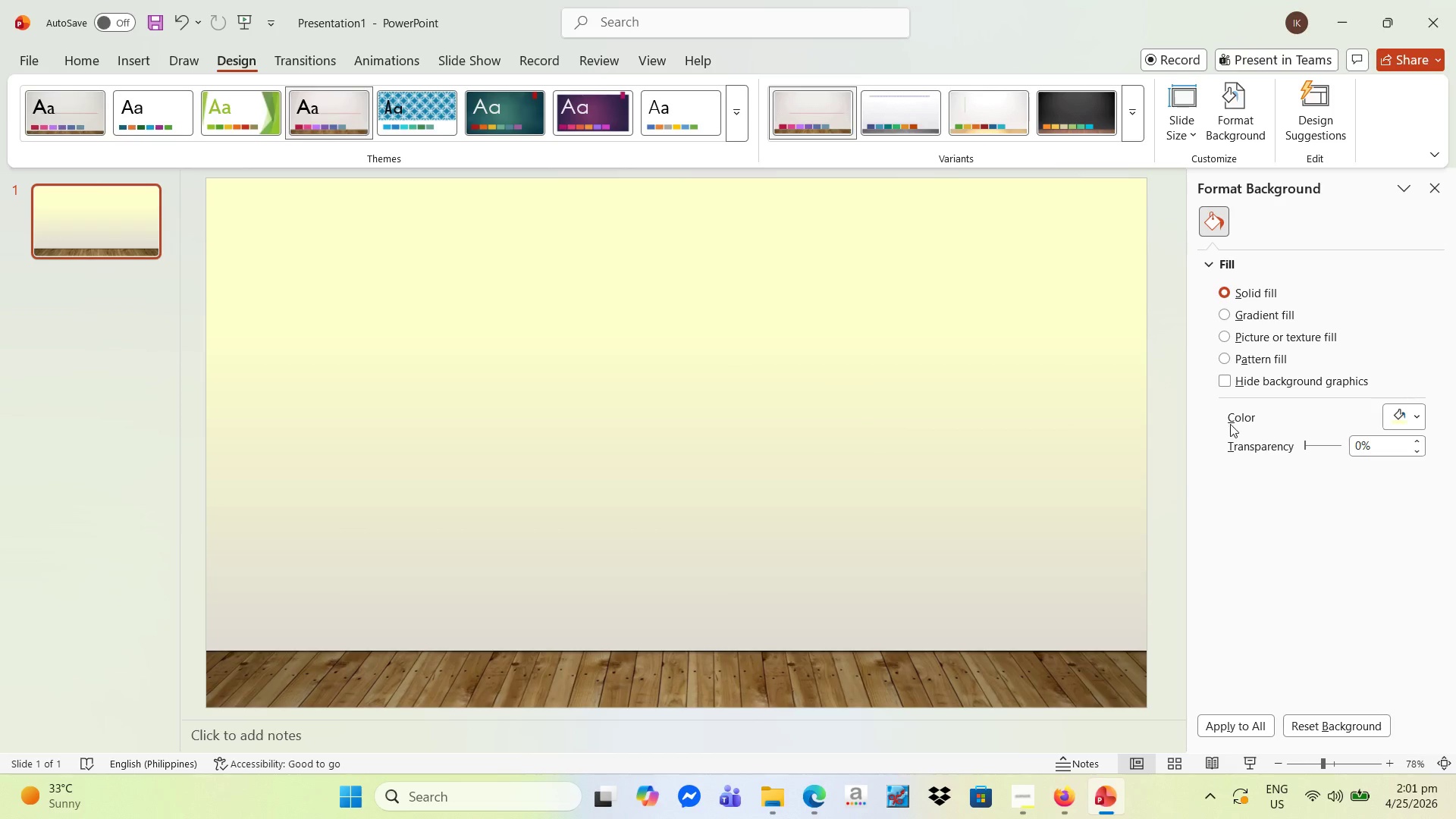 
mouse_move([1378, 403])
 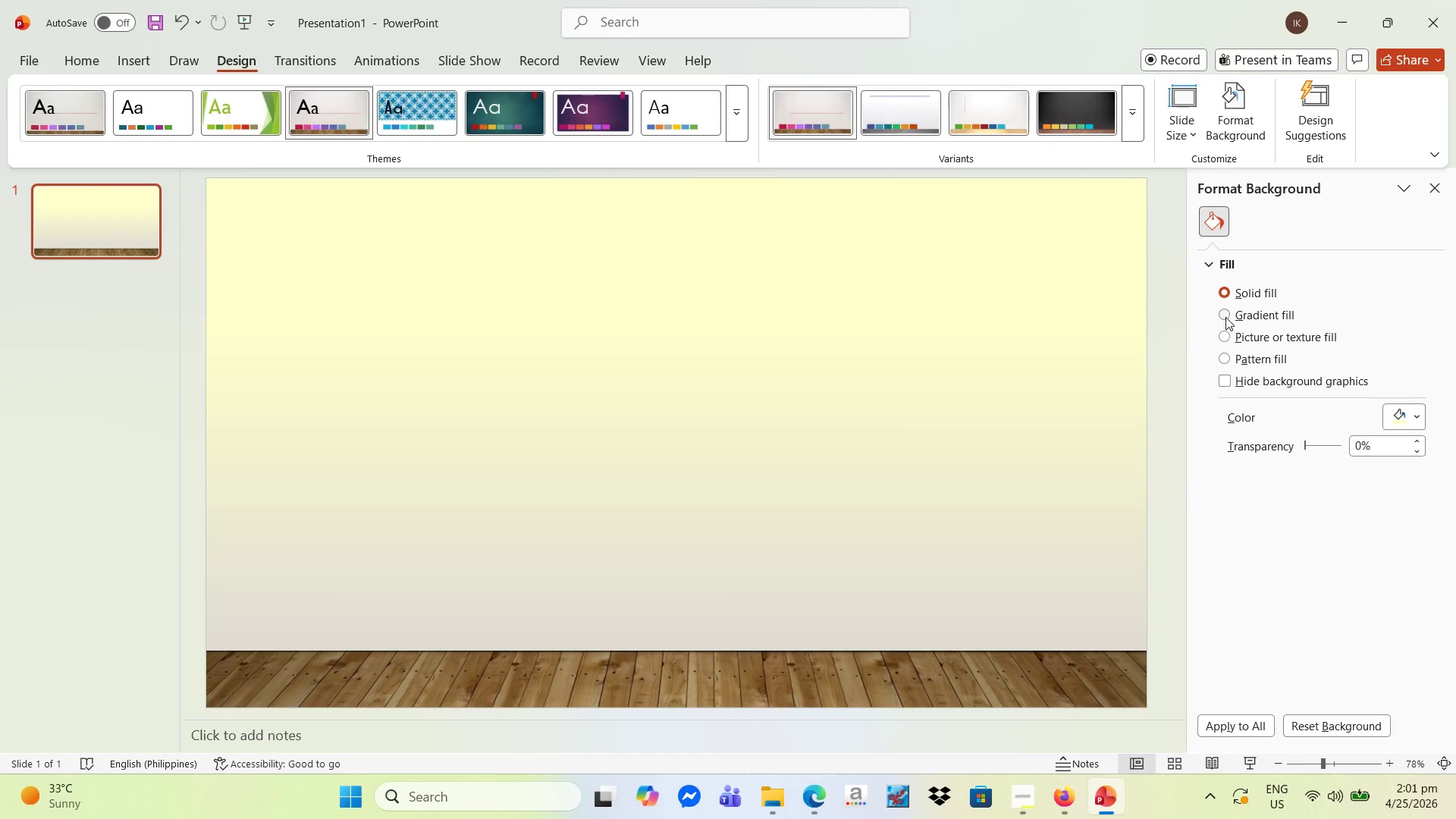 
left_click([1225, 315])
 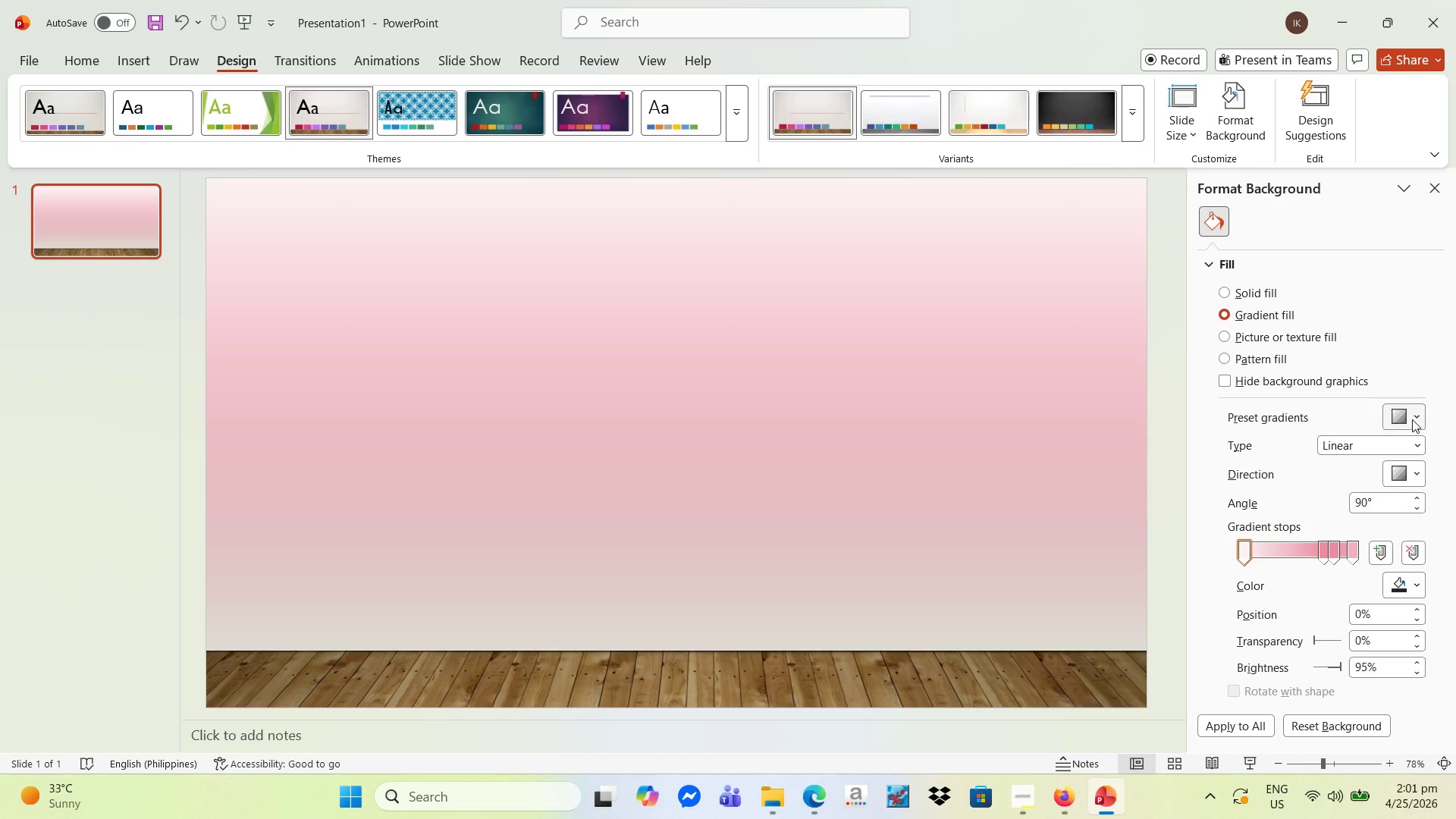 
wait(5.08)
 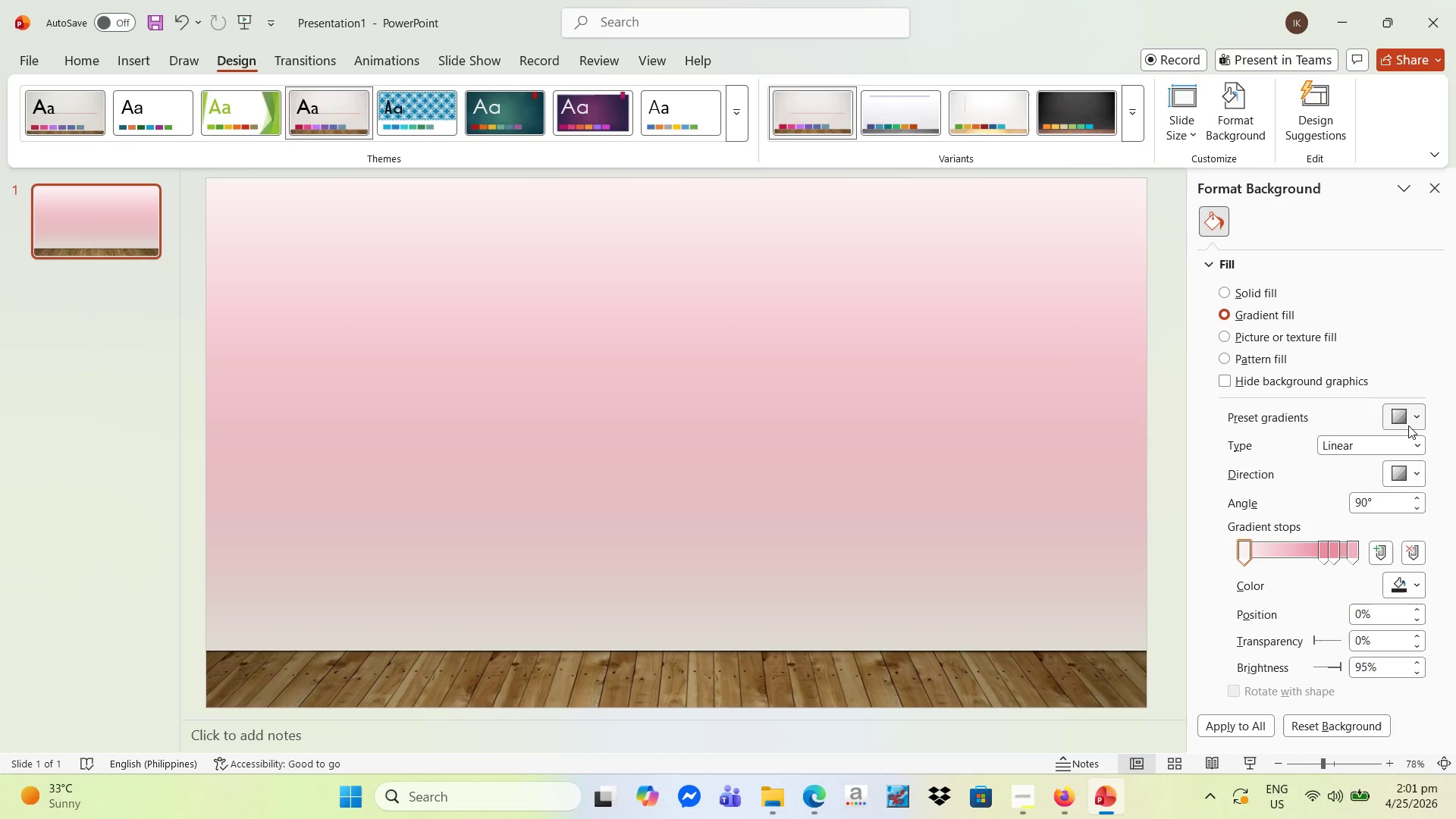 
left_click([1412, 419])
 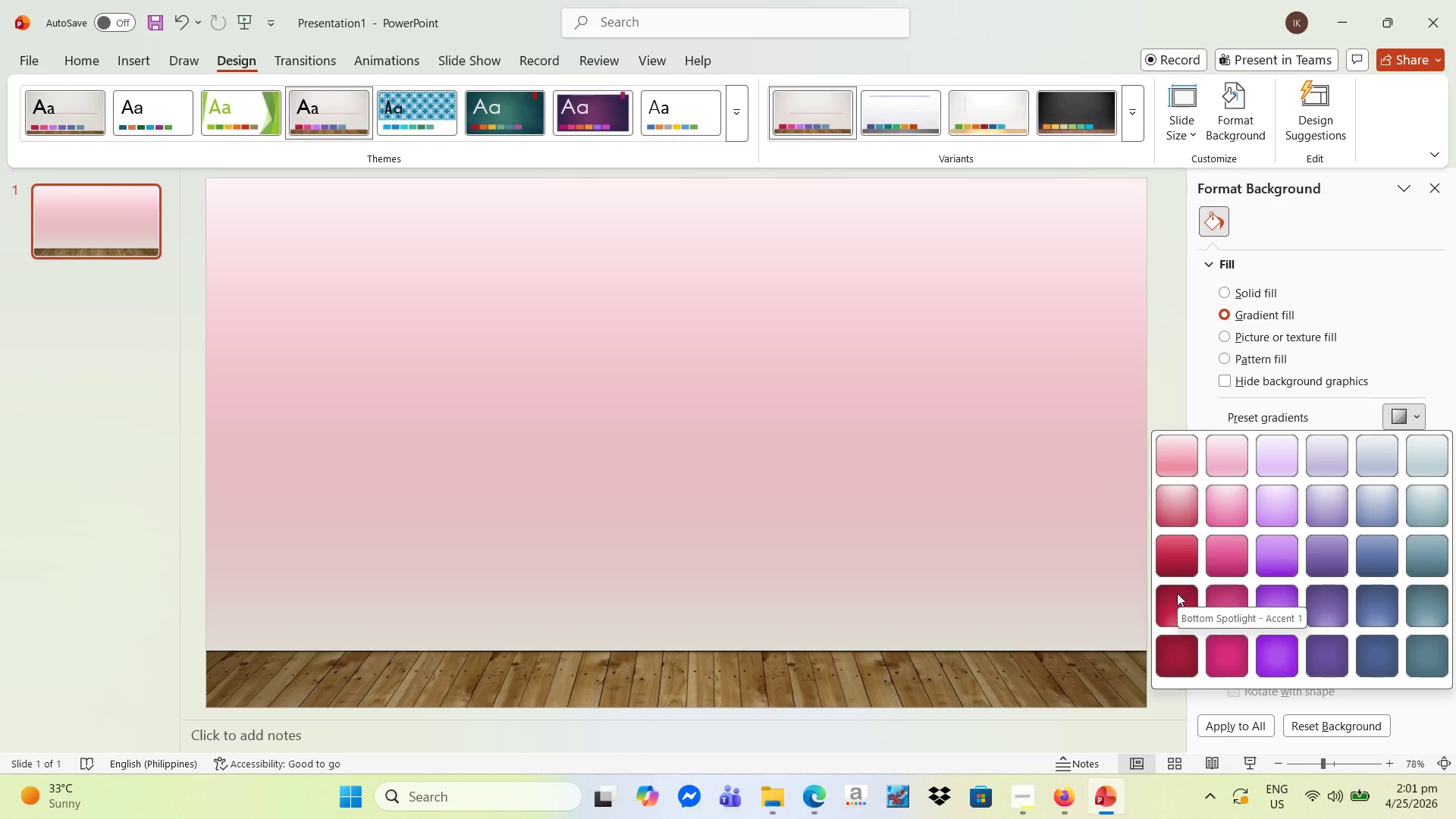 
wait(11.04)
 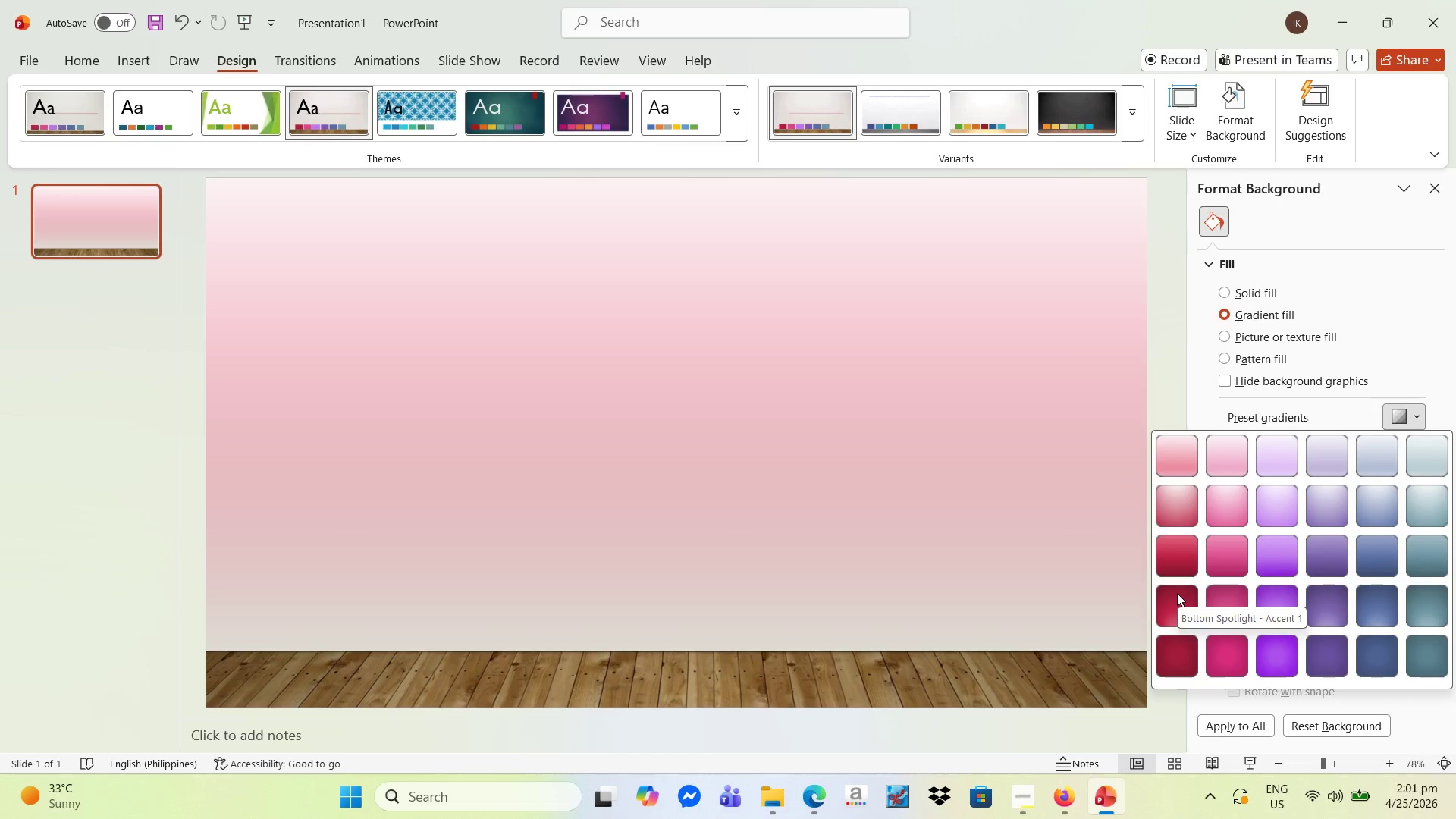 
mouse_move([1168, 525])
 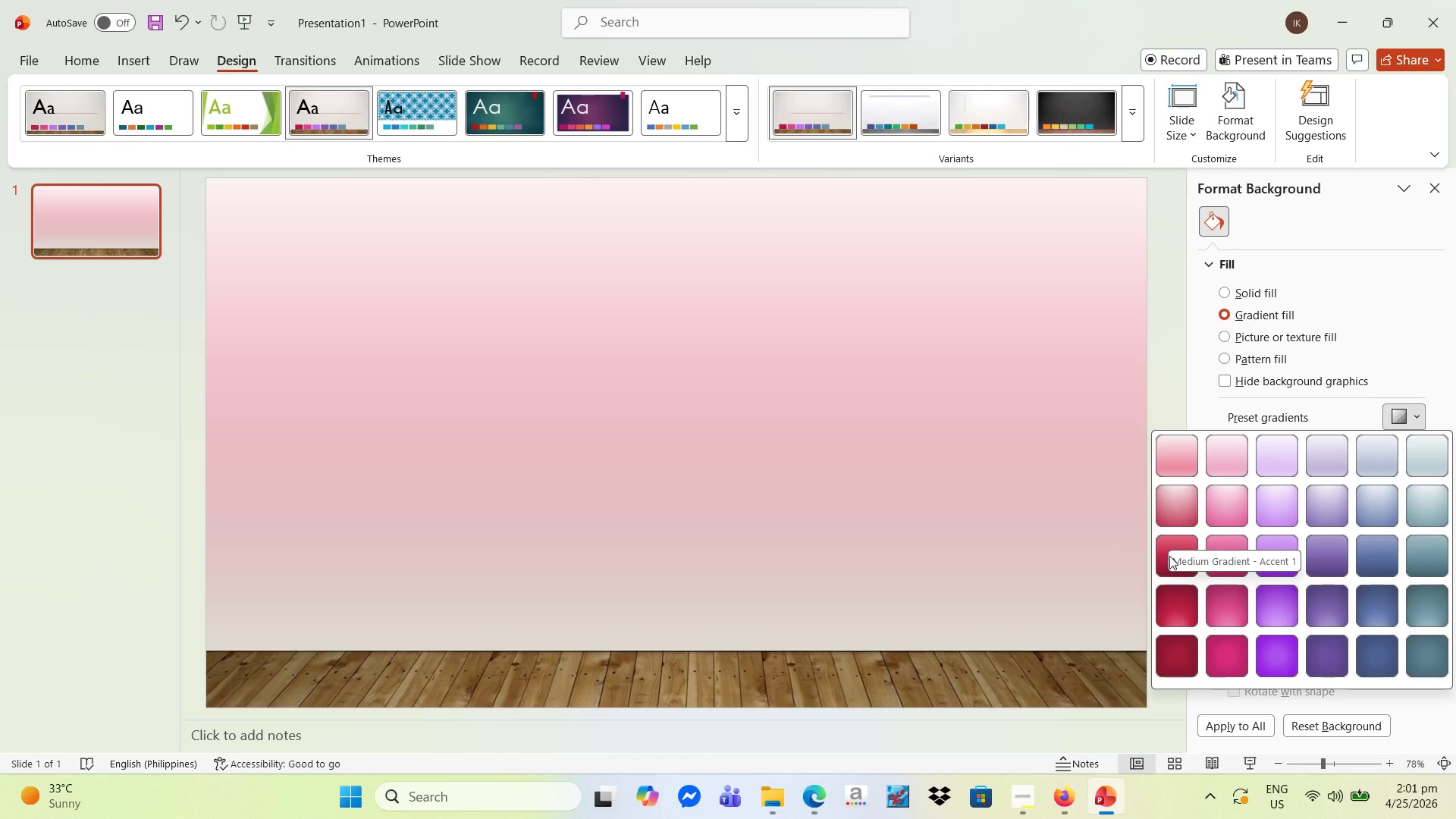 
left_click([1168, 552])
 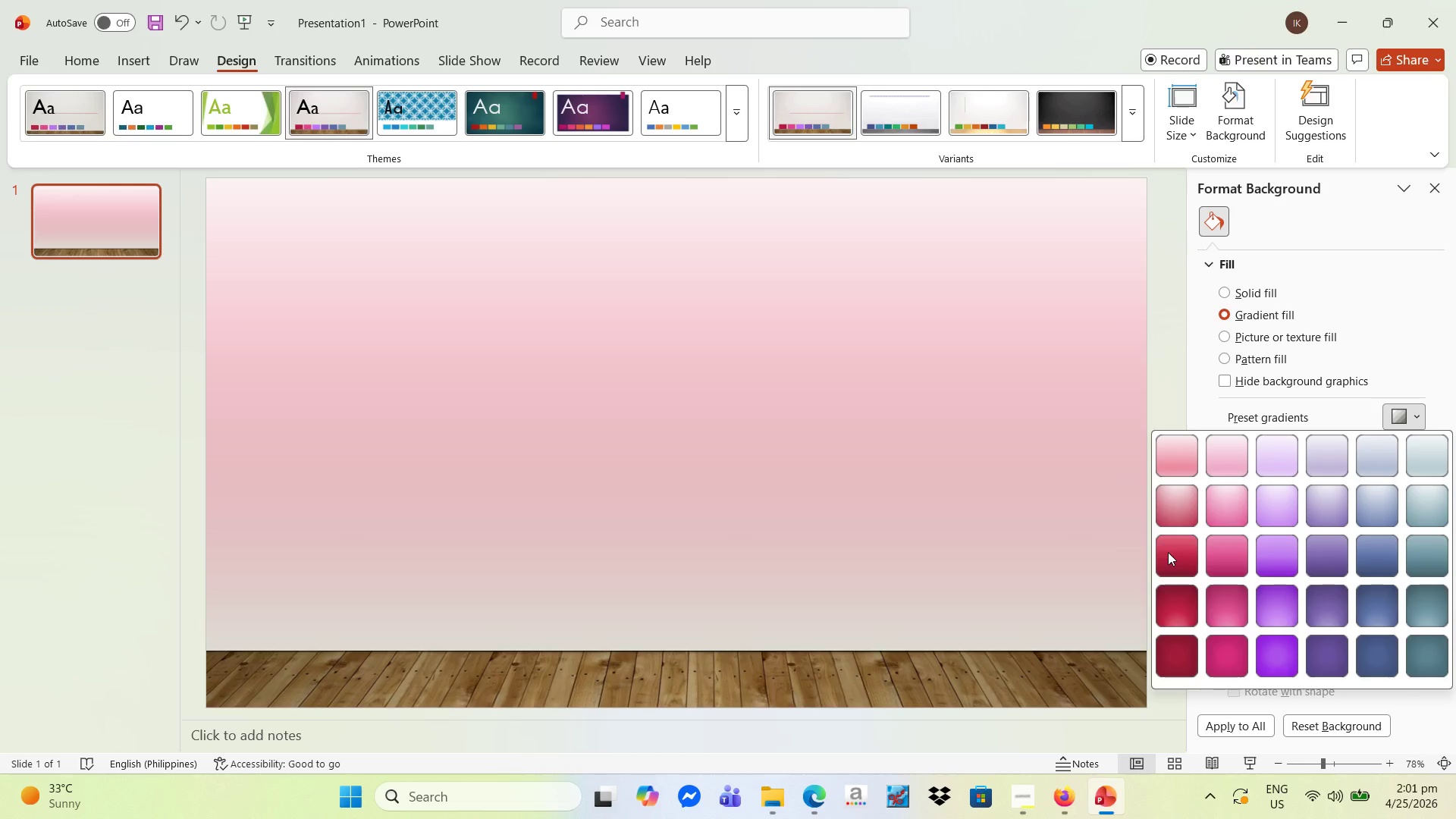 
left_click([1168, 552])
 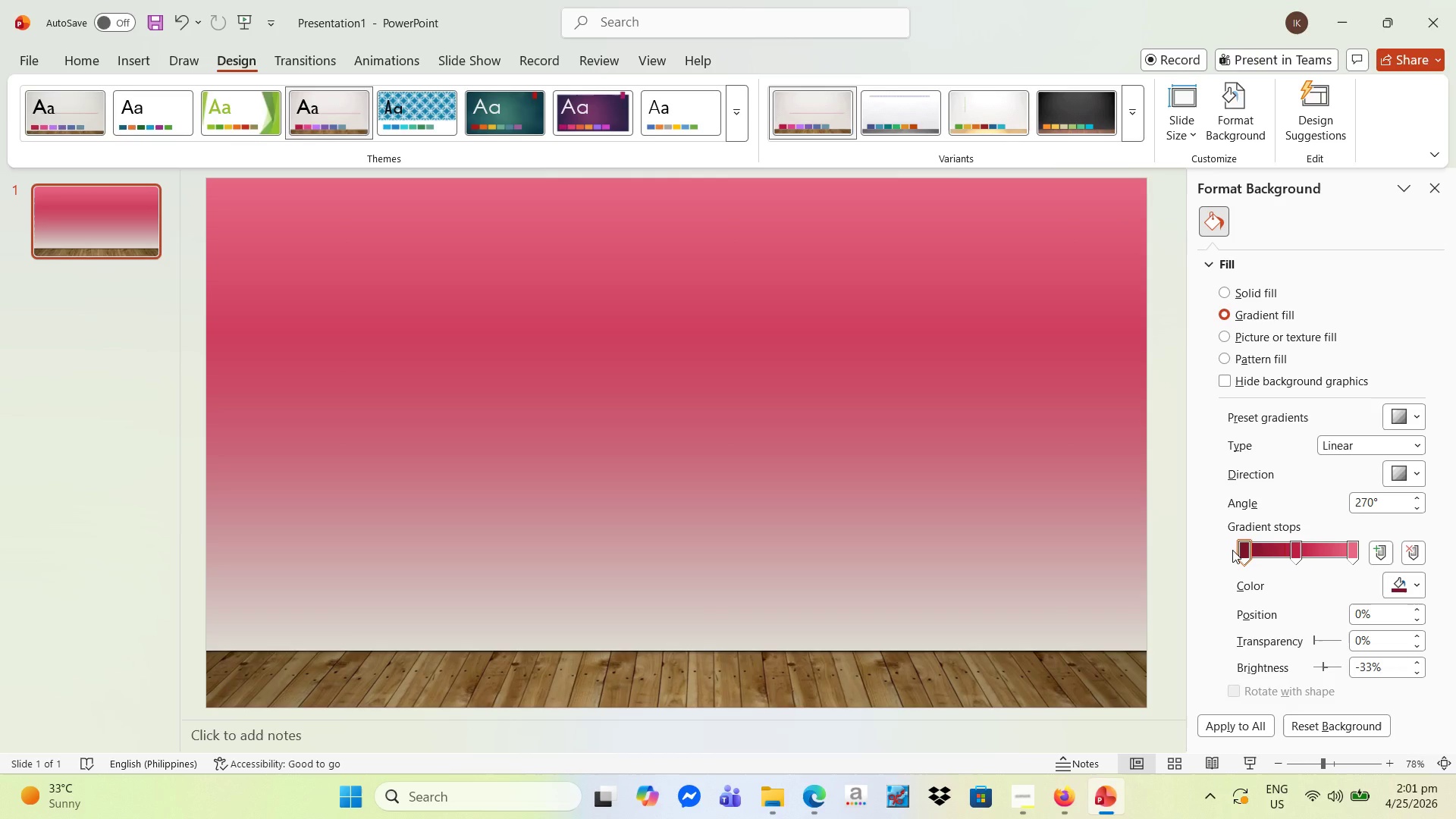 
wait(5.16)
 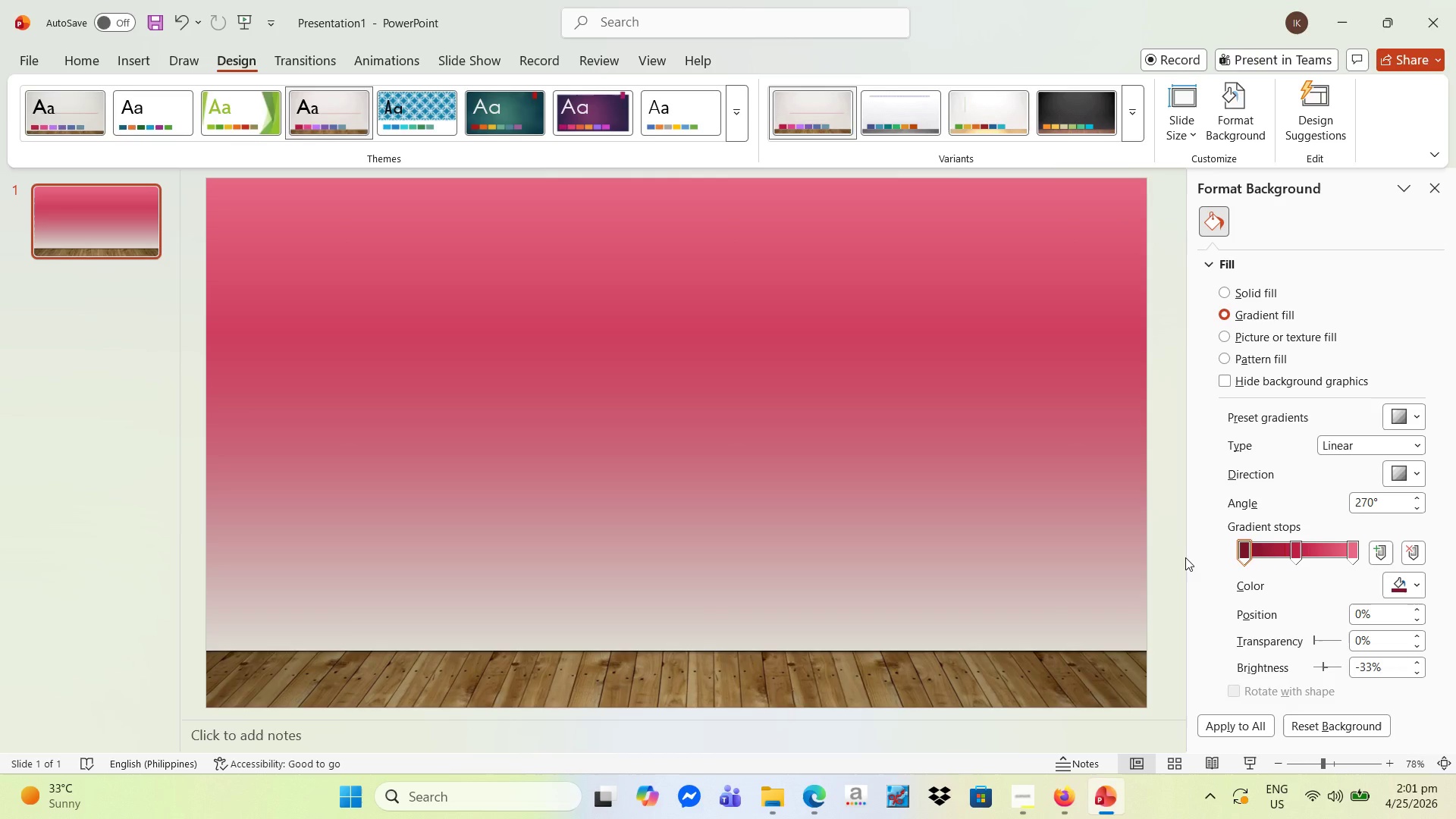 
left_click([1410, 472])
 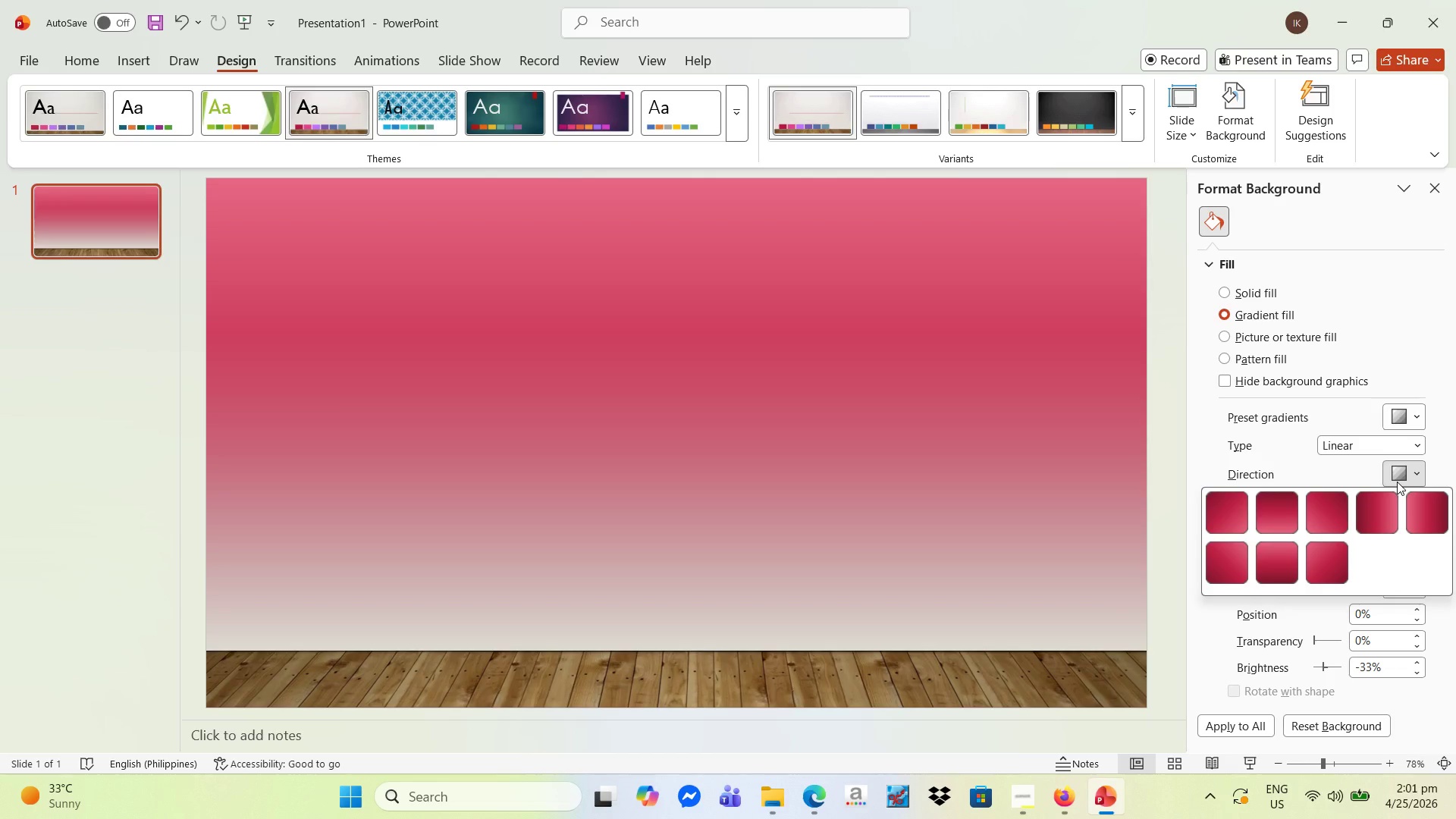 
mouse_move([1412, 516])
 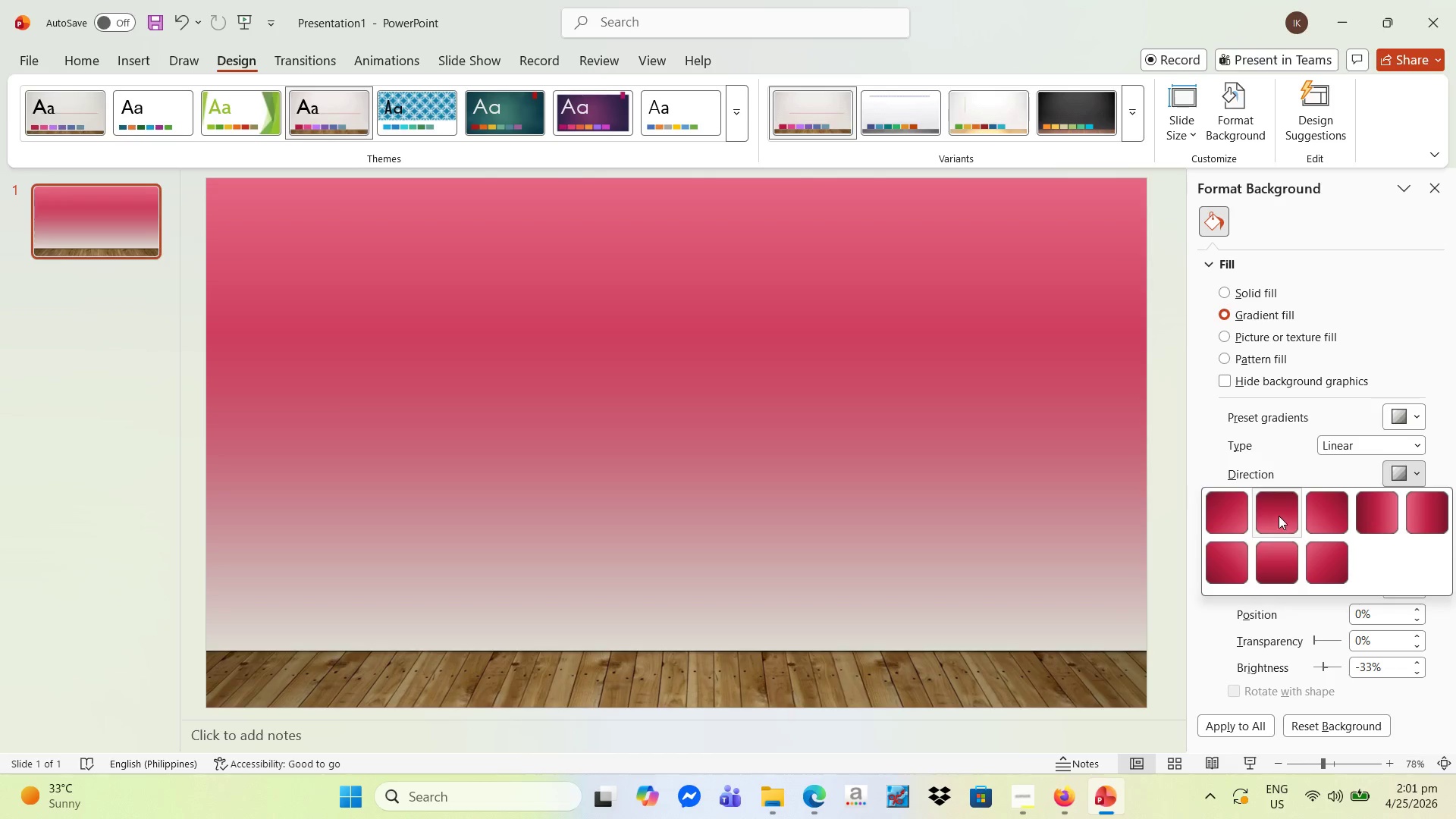 
left_click([1279, 516])
 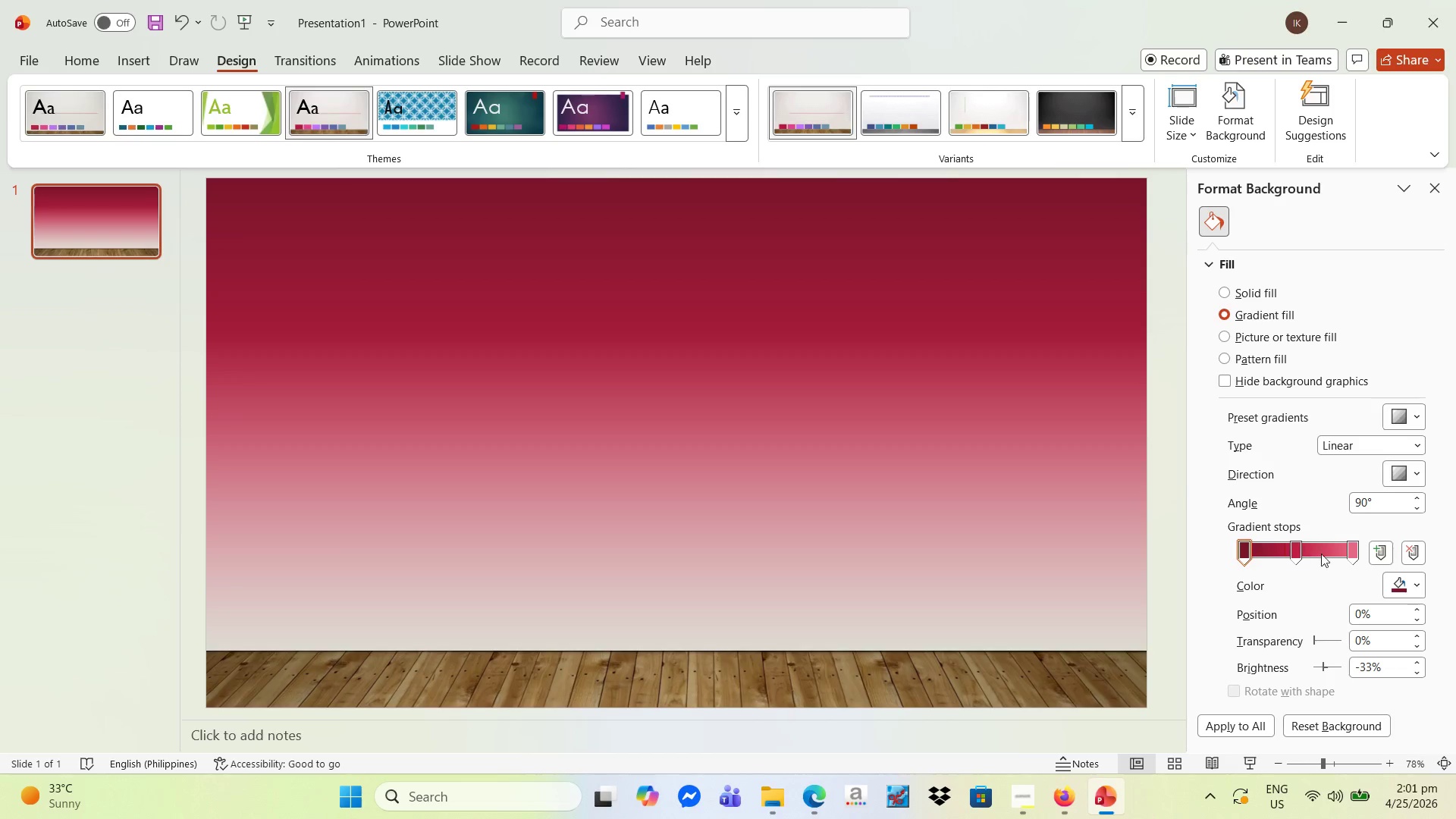 
left_click([1401, 579])
 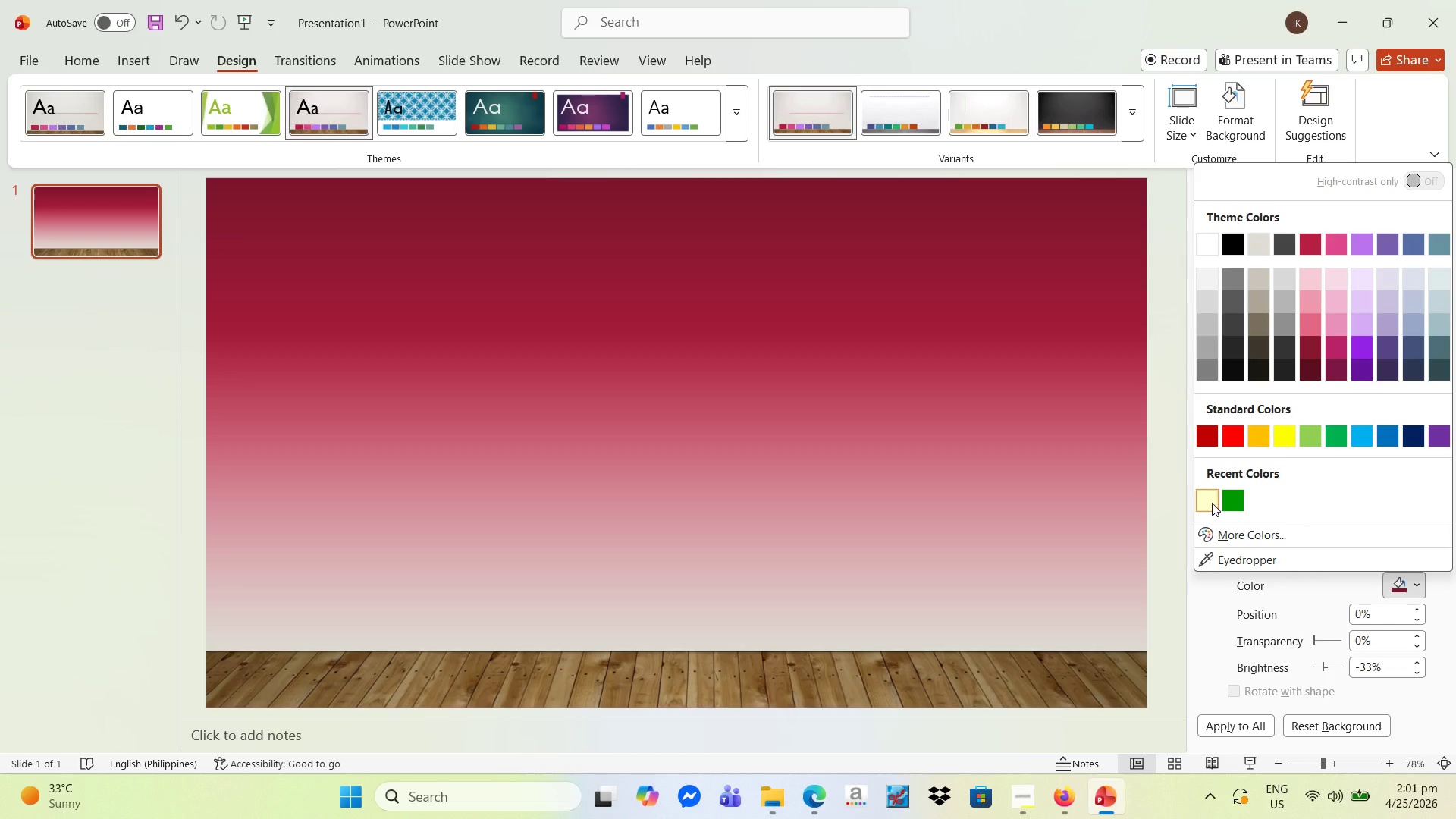 
left_click([1238, 501])
 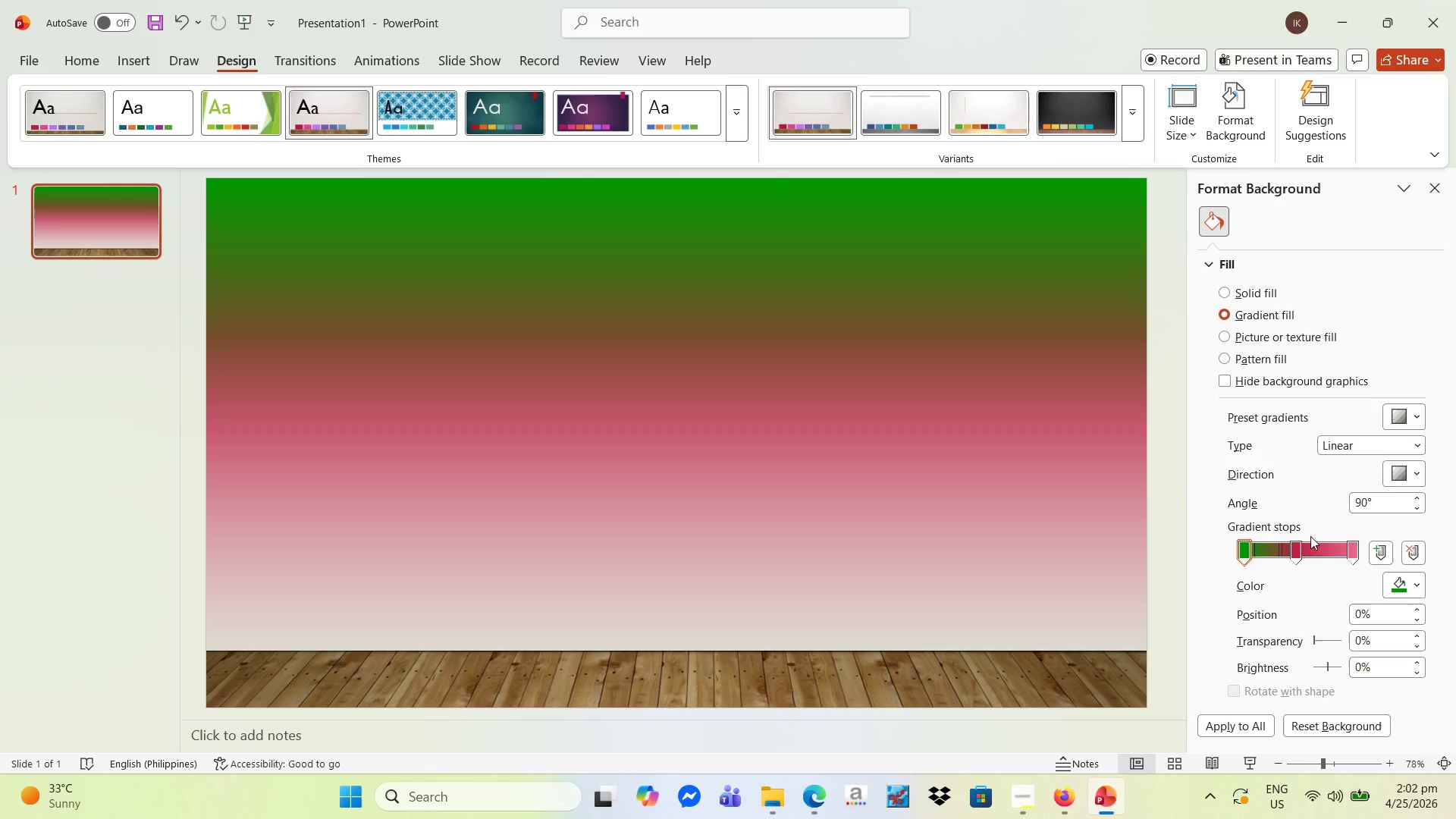 
wait(7.38)
 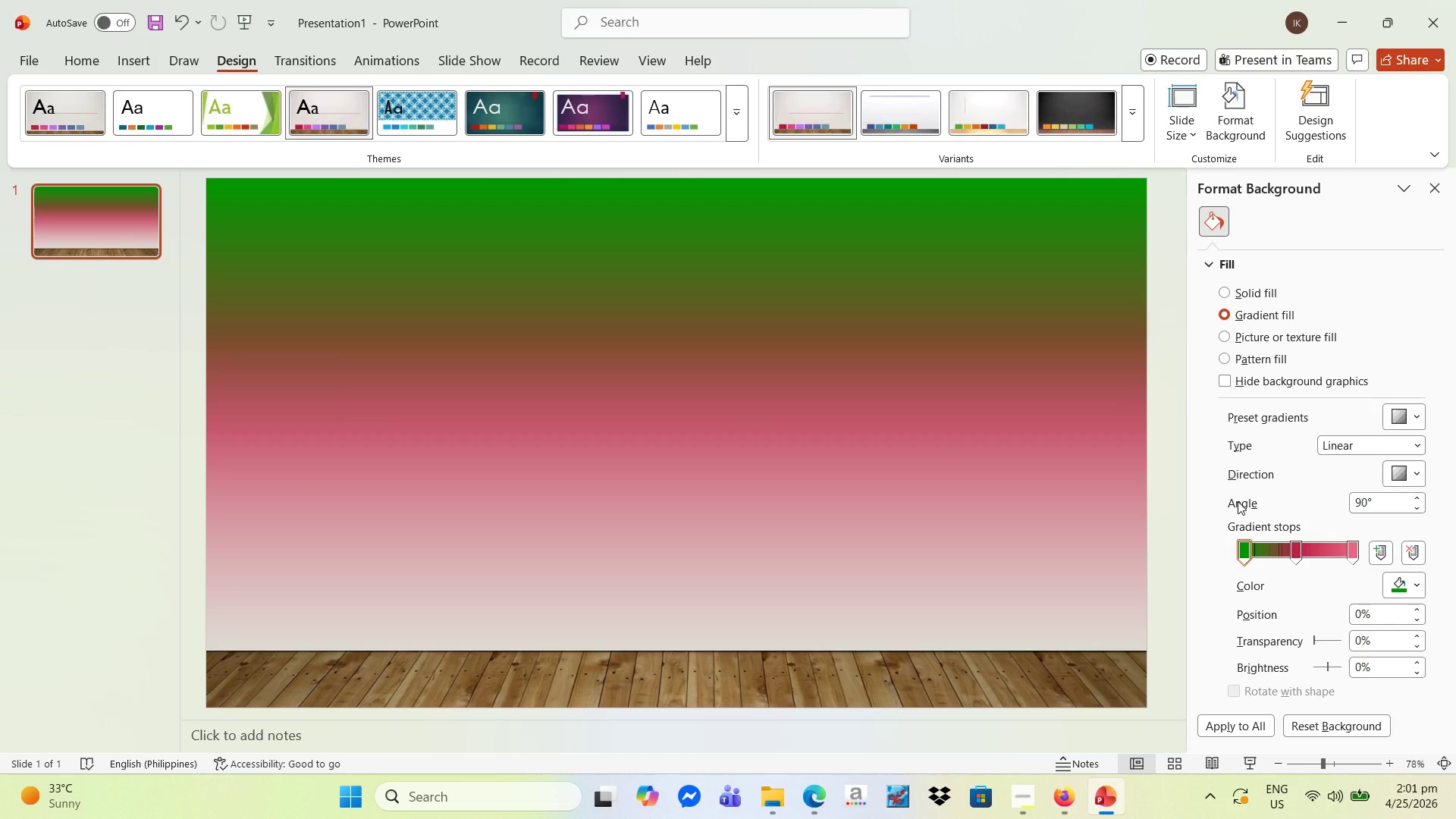 
left_click([1297, 549])
 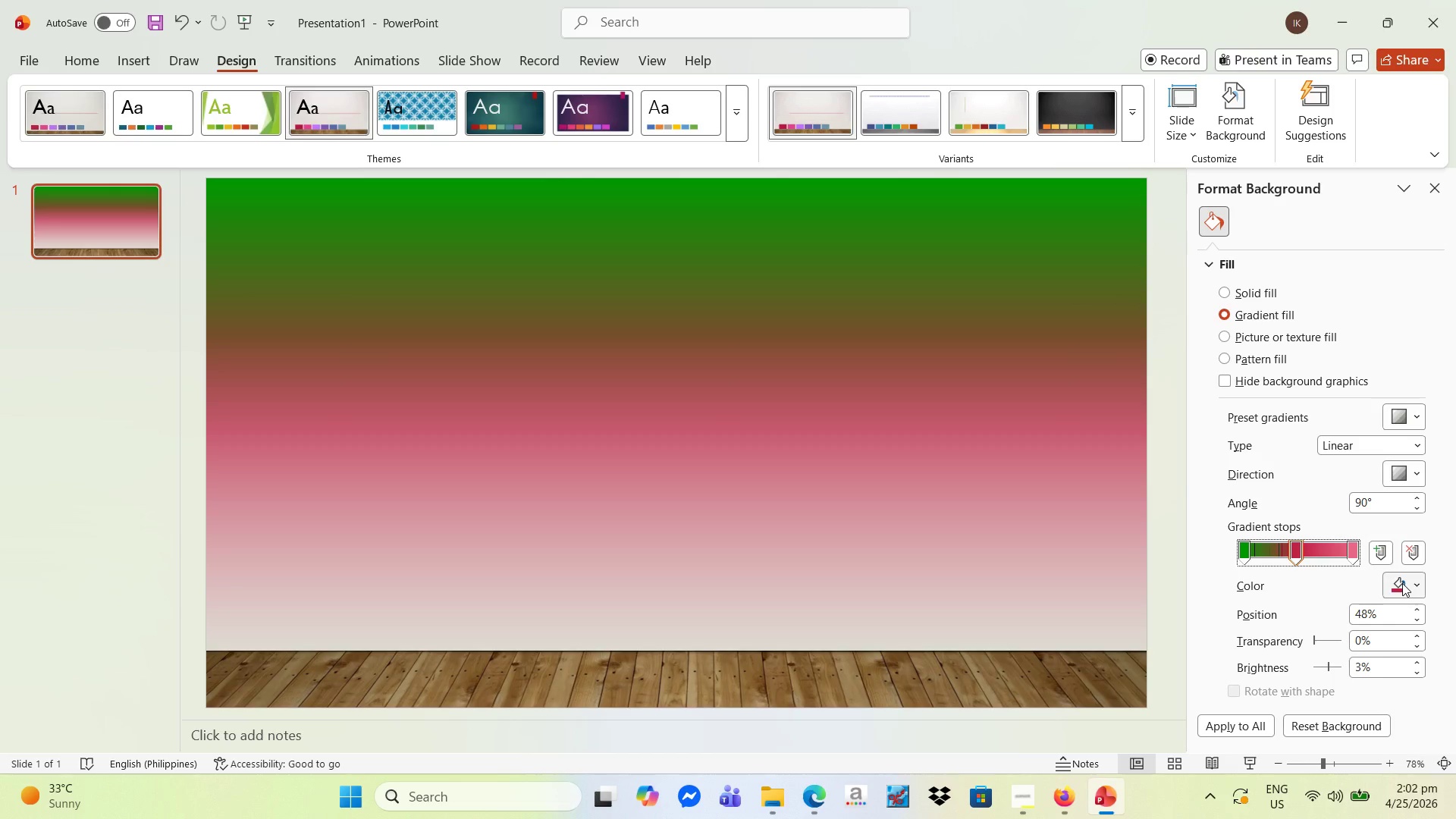 
left_click([1402, 583])
 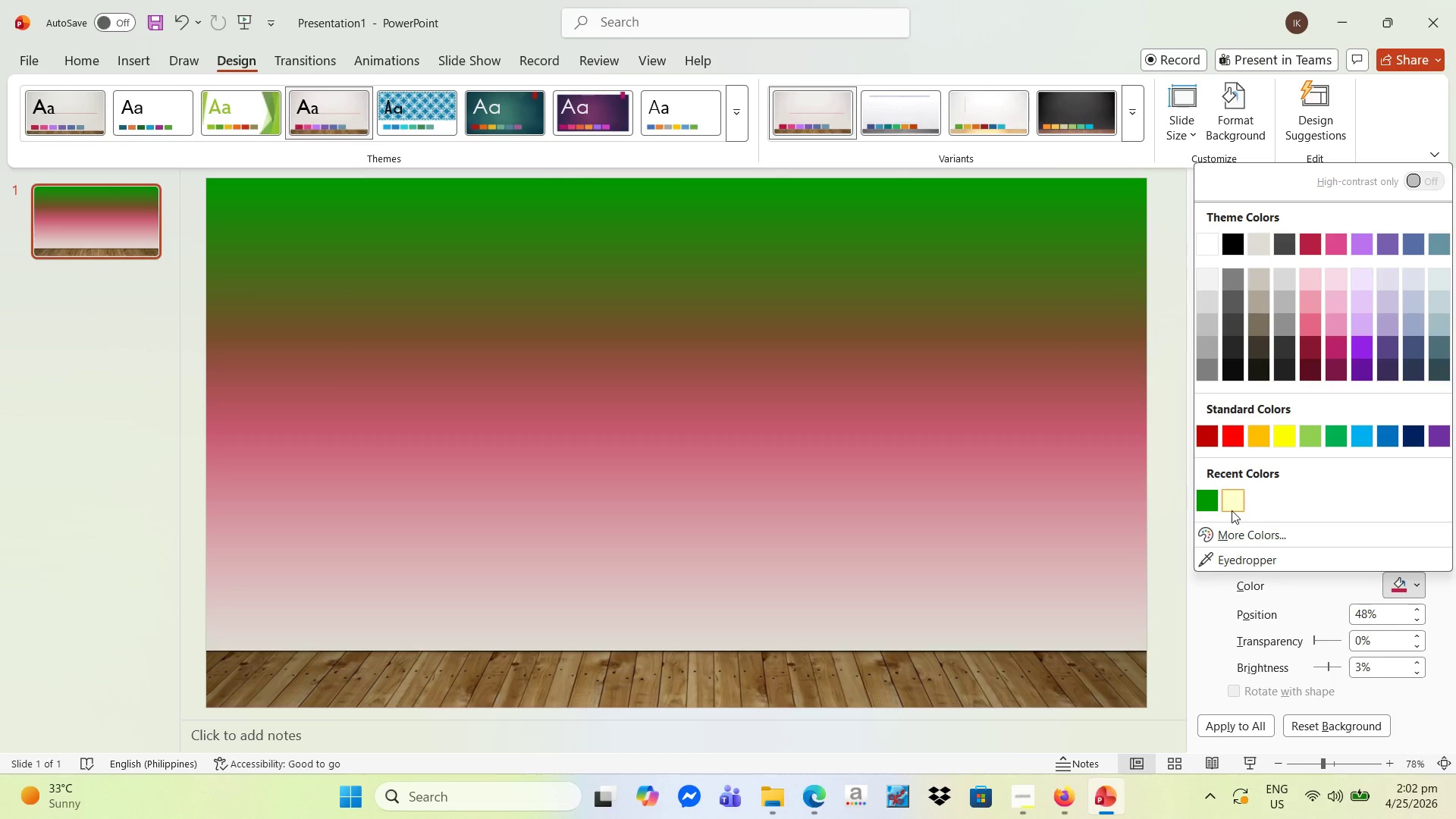 
left_click([1233, 501])
 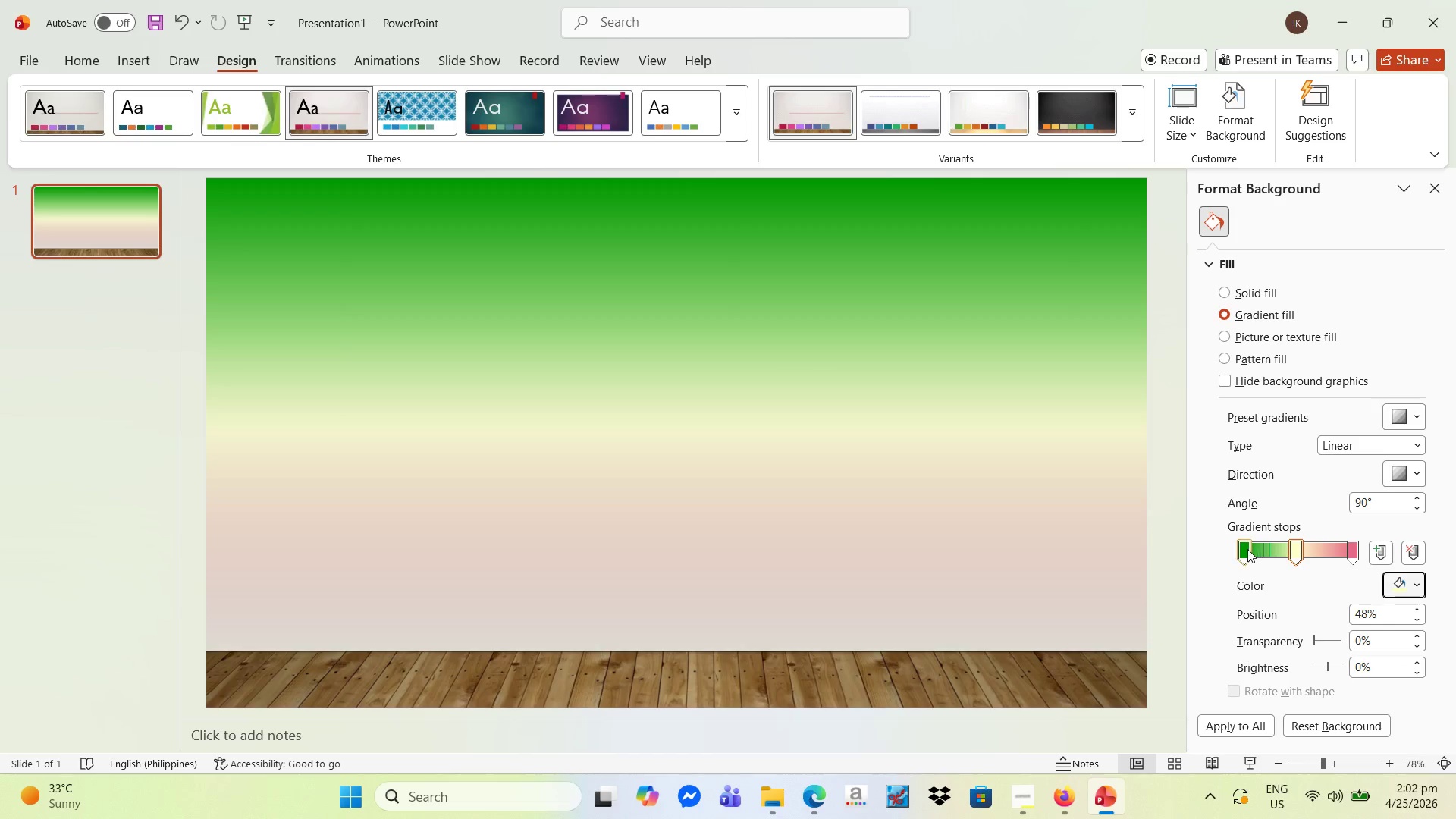 
left_click_drag(start_coordinate=[1294, 547], to_coordinate=[1320, 544])
 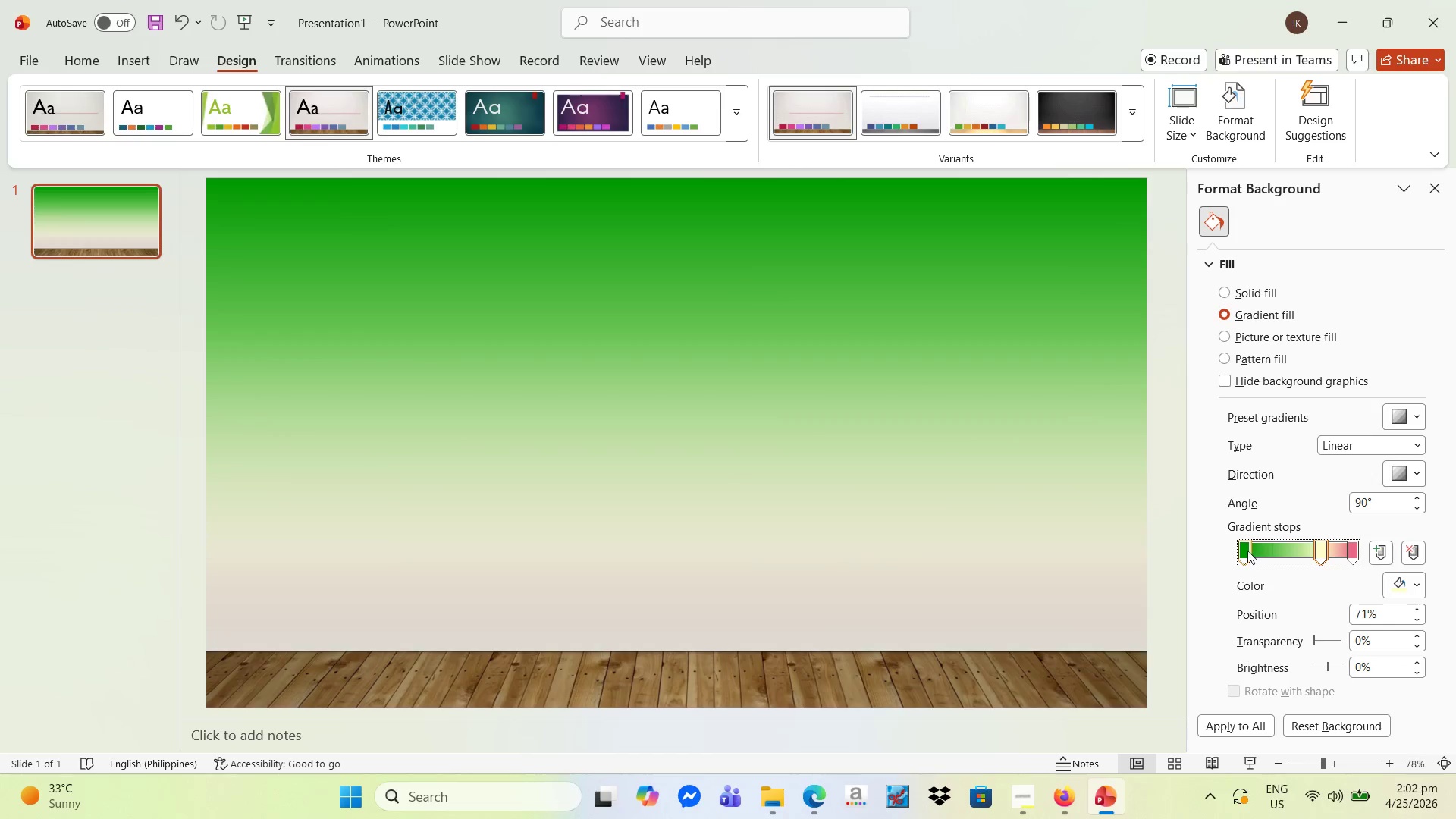 
left_click_drag(start_coordinate=[1247, 551], to_coordinate=[1307, 548])
 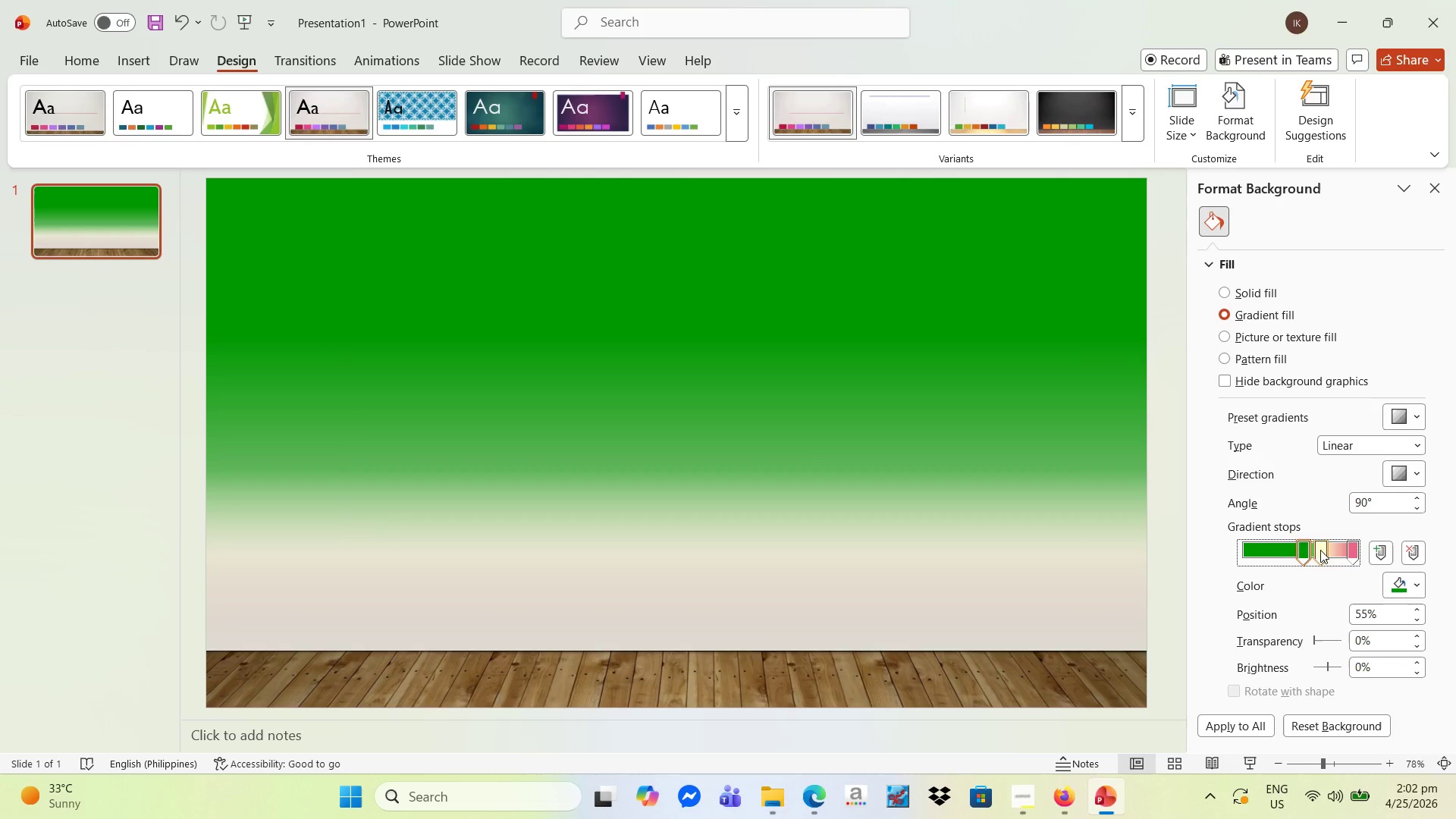 
left_click_drag(start_coordinate=[1322, 550], to_coordinate=[1361, 547])
 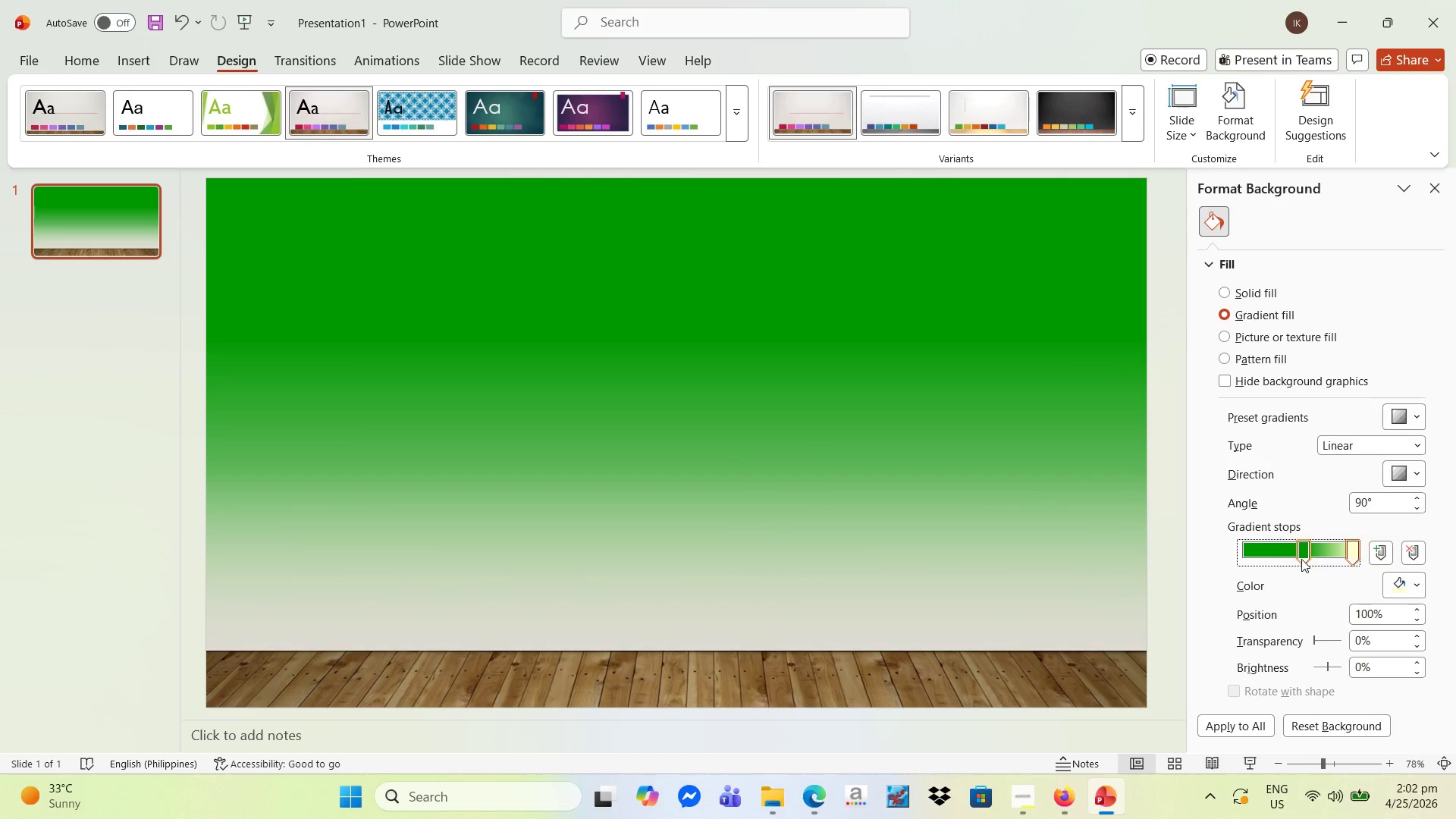 
left_click_drag(start_coordinate=[1301, 559], to_coordinate=[1324, 559])
 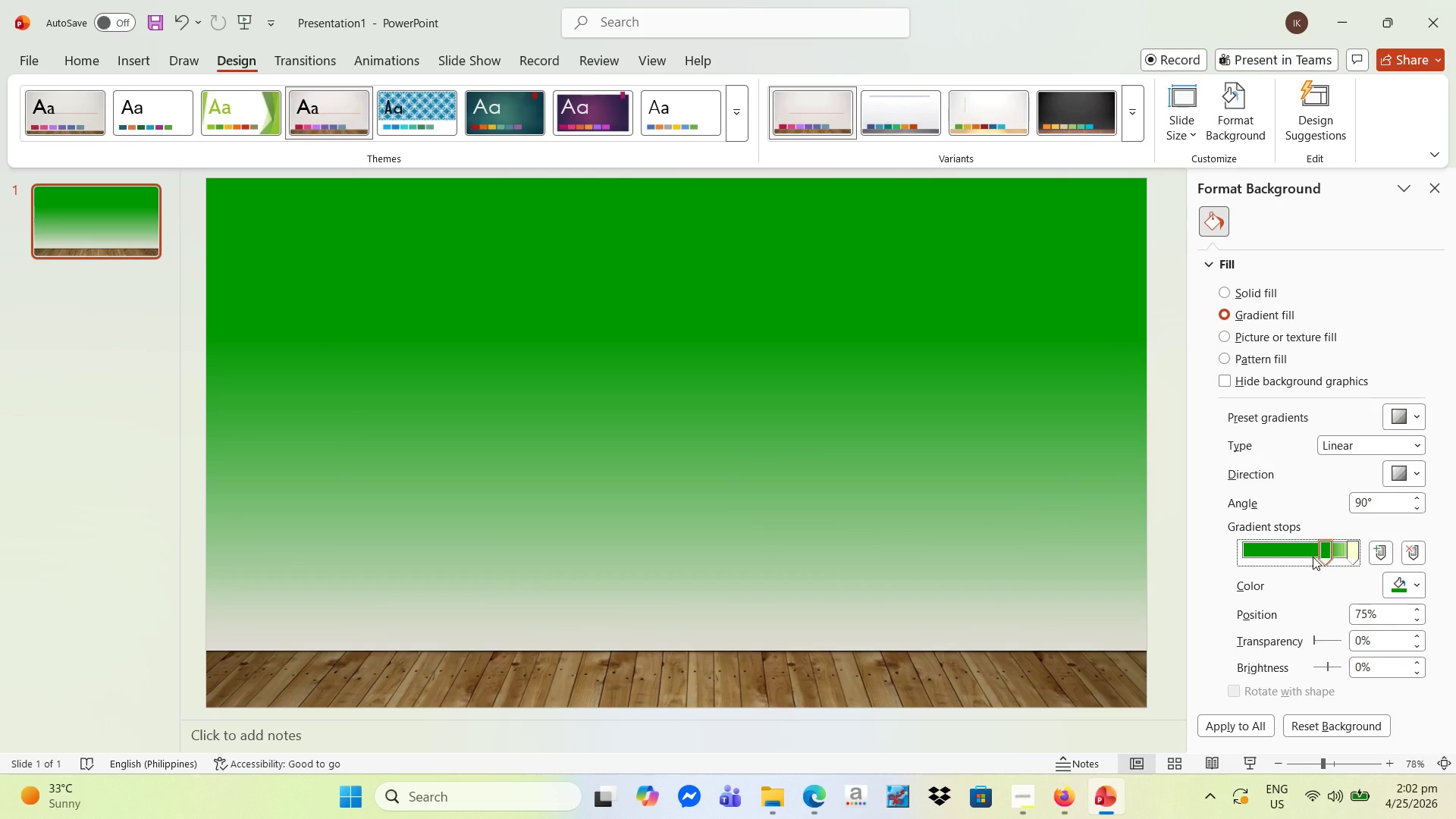 
wait(19.42)
 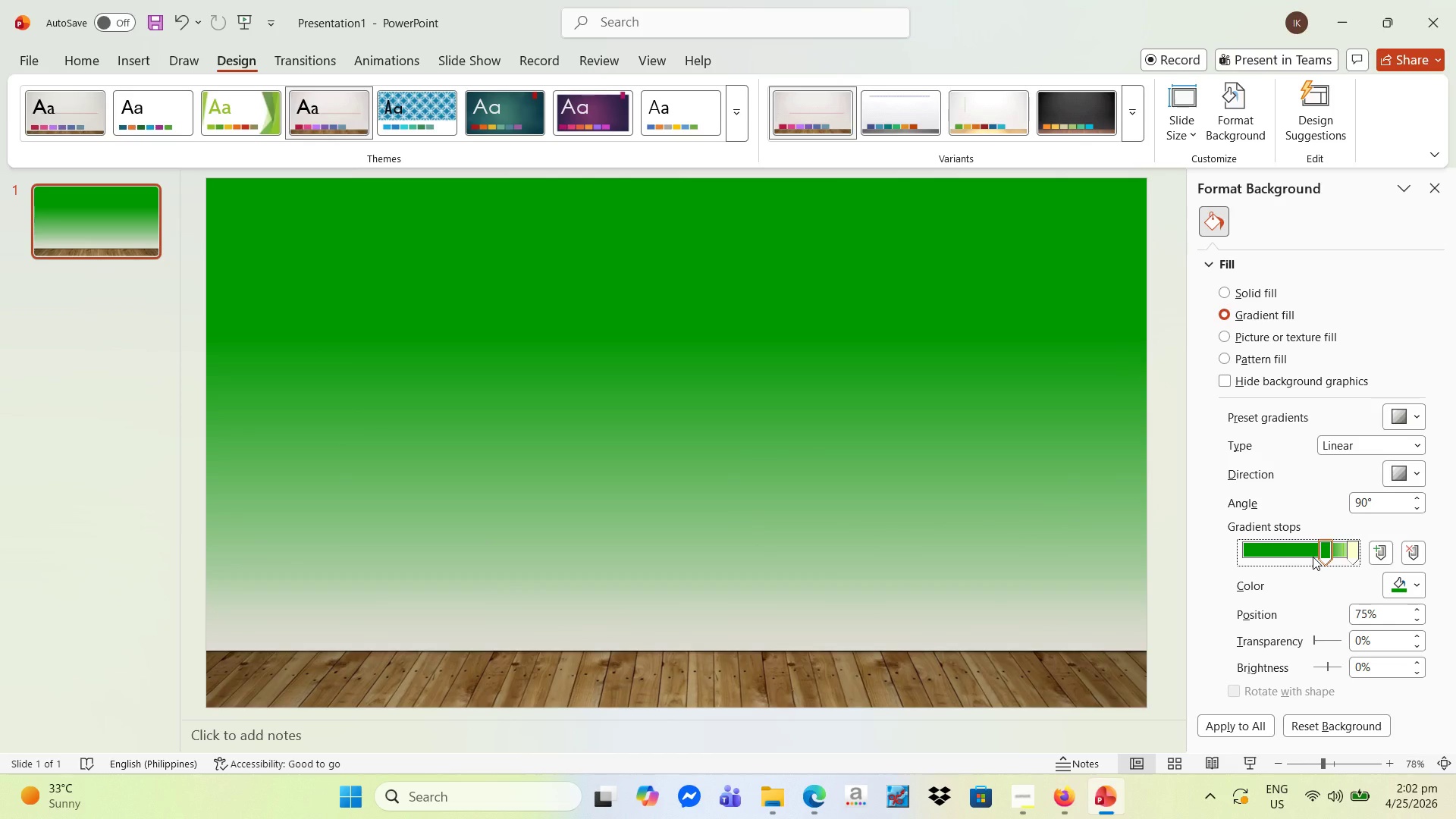 
left_click([1402, 416])
 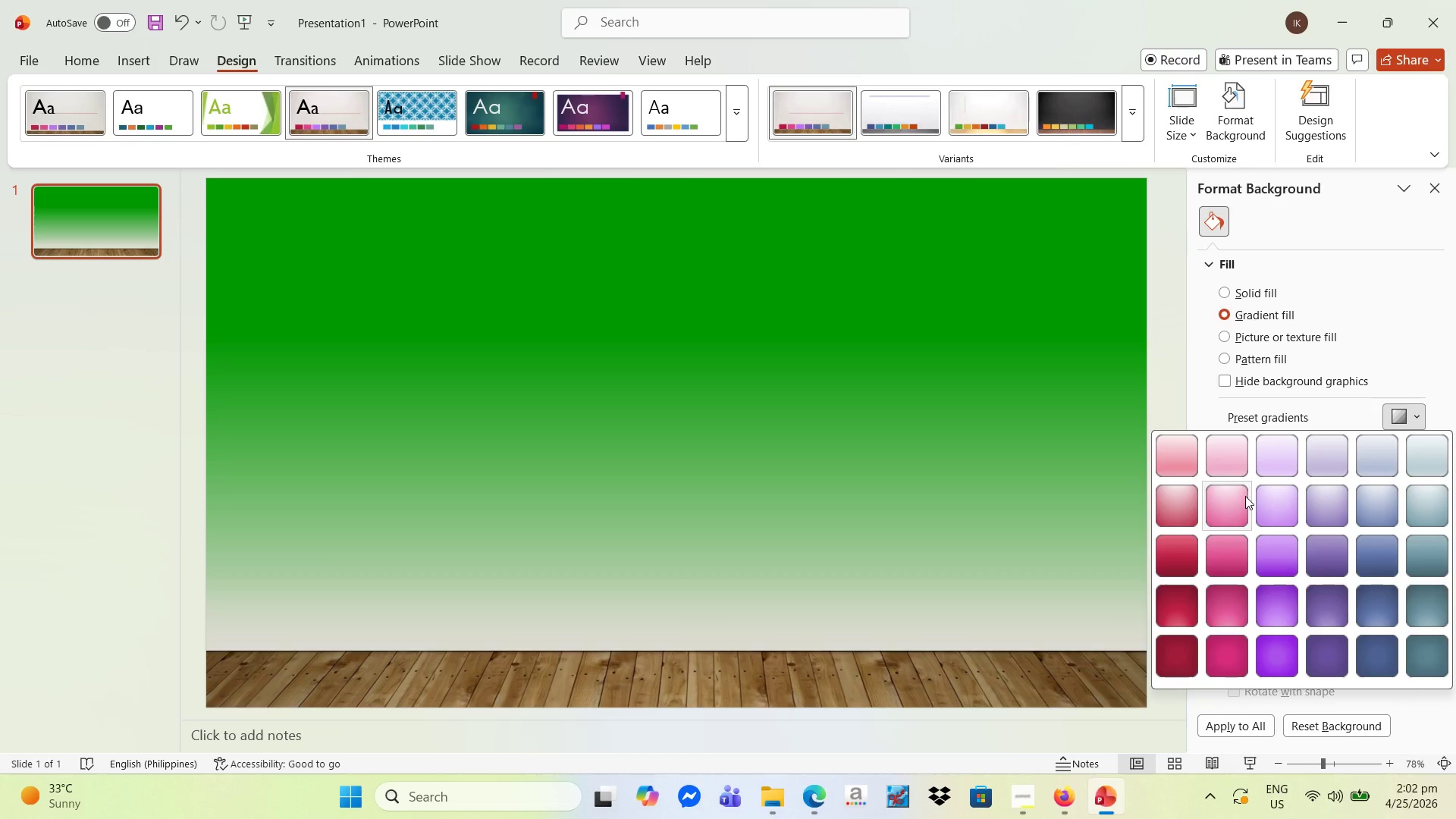 
left_click([1179, 557])
 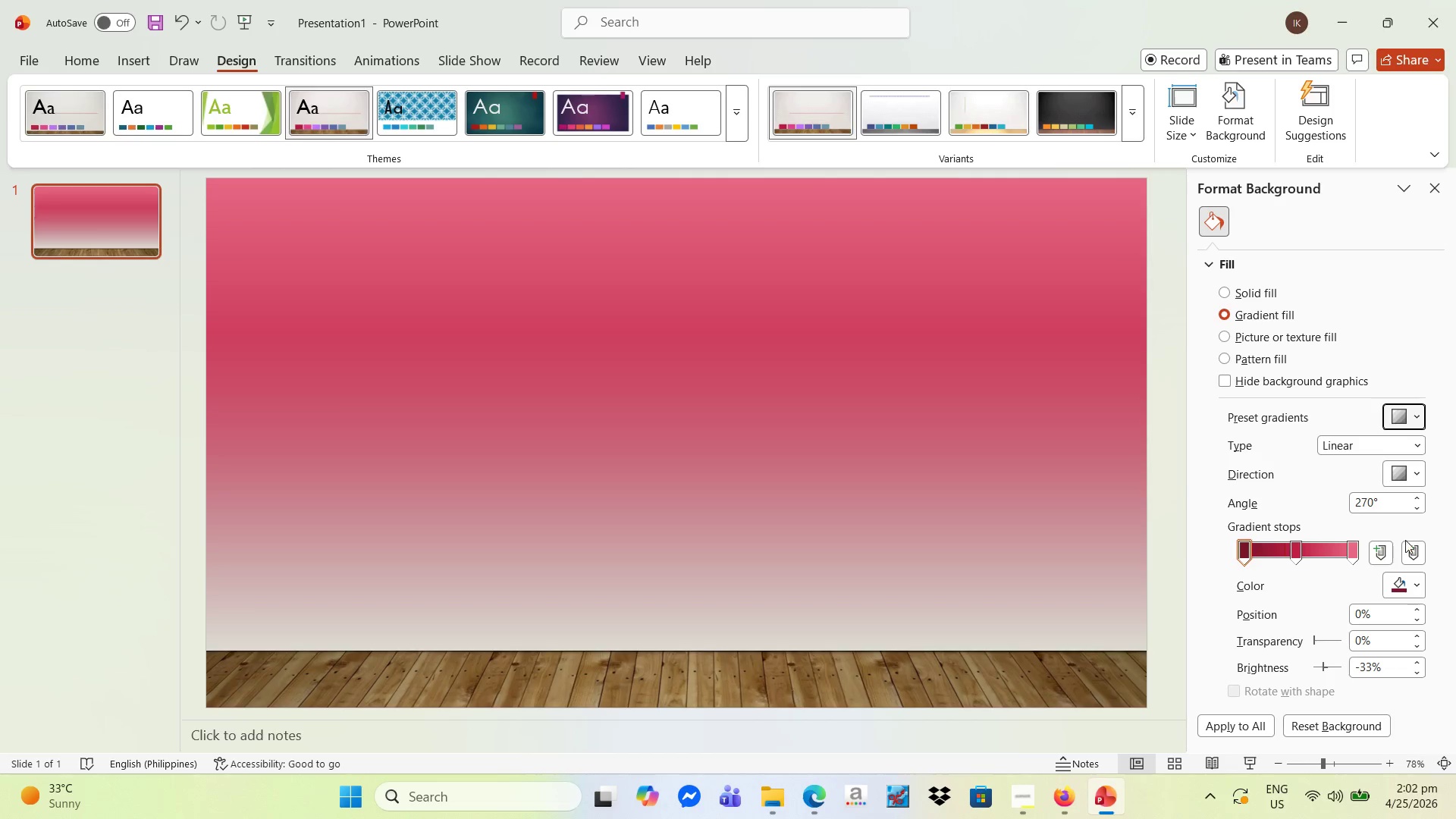 
wait(6.56)
 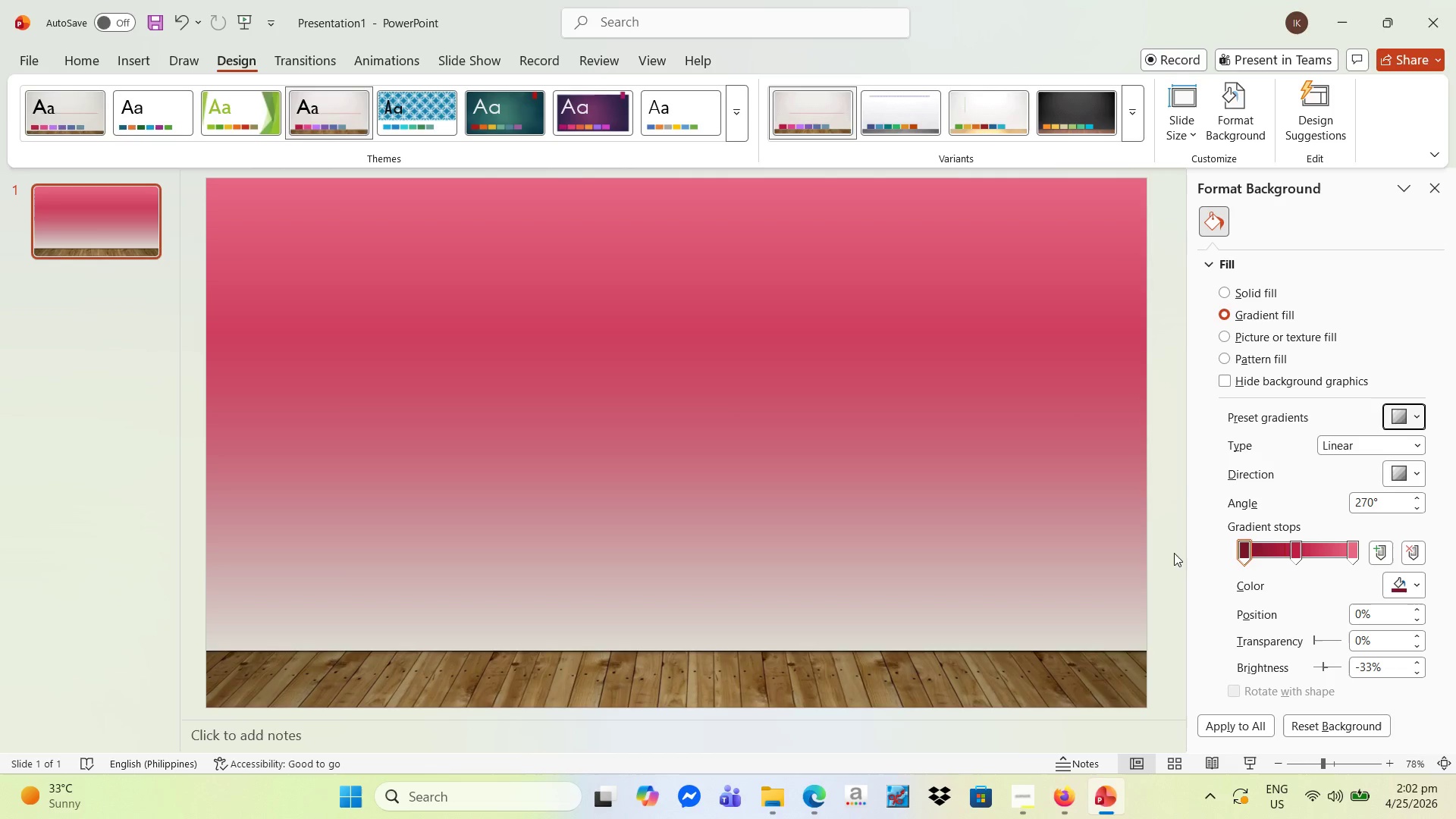 
left_click([1413, 418])
 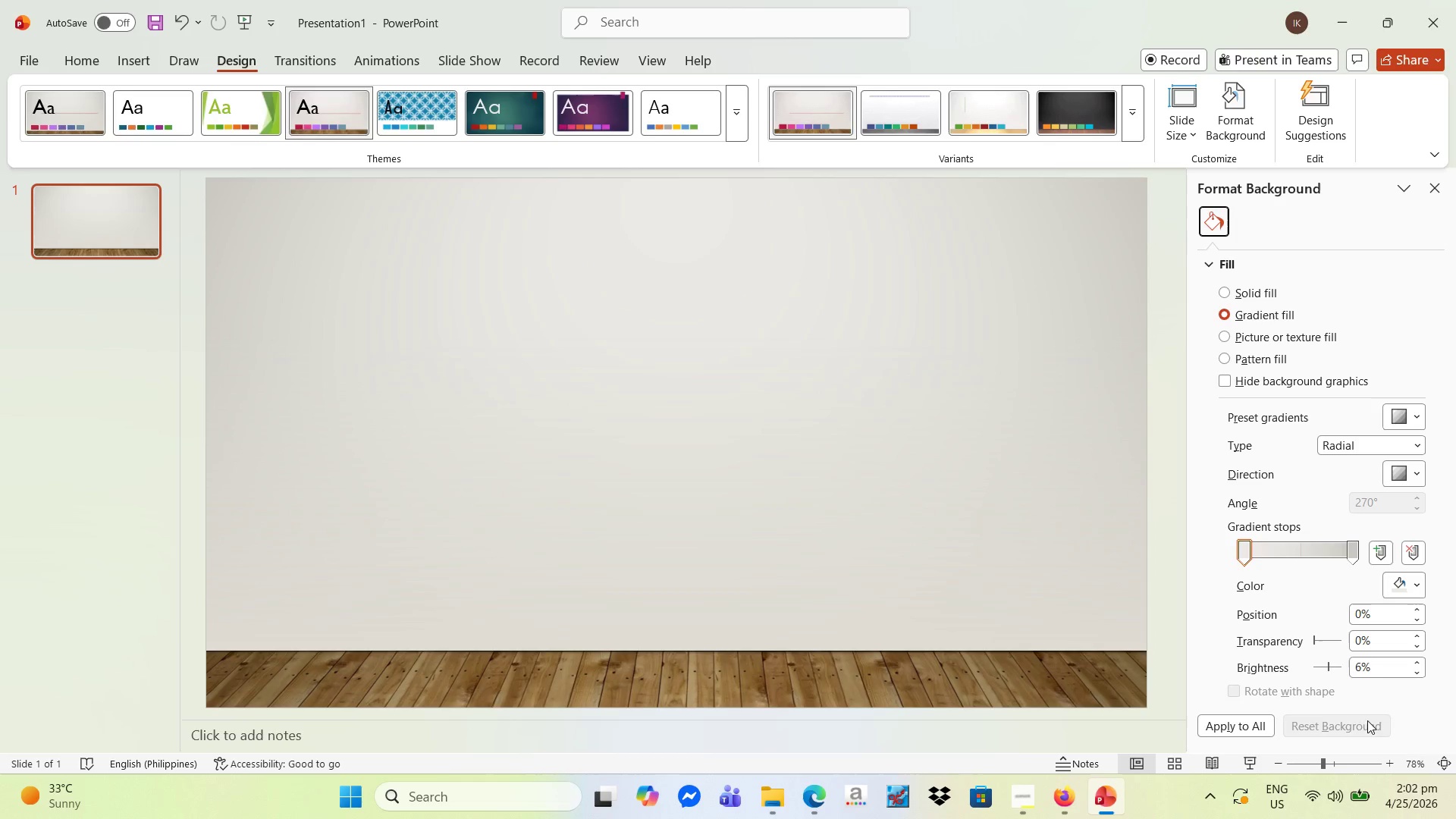 
wait(9.05)
 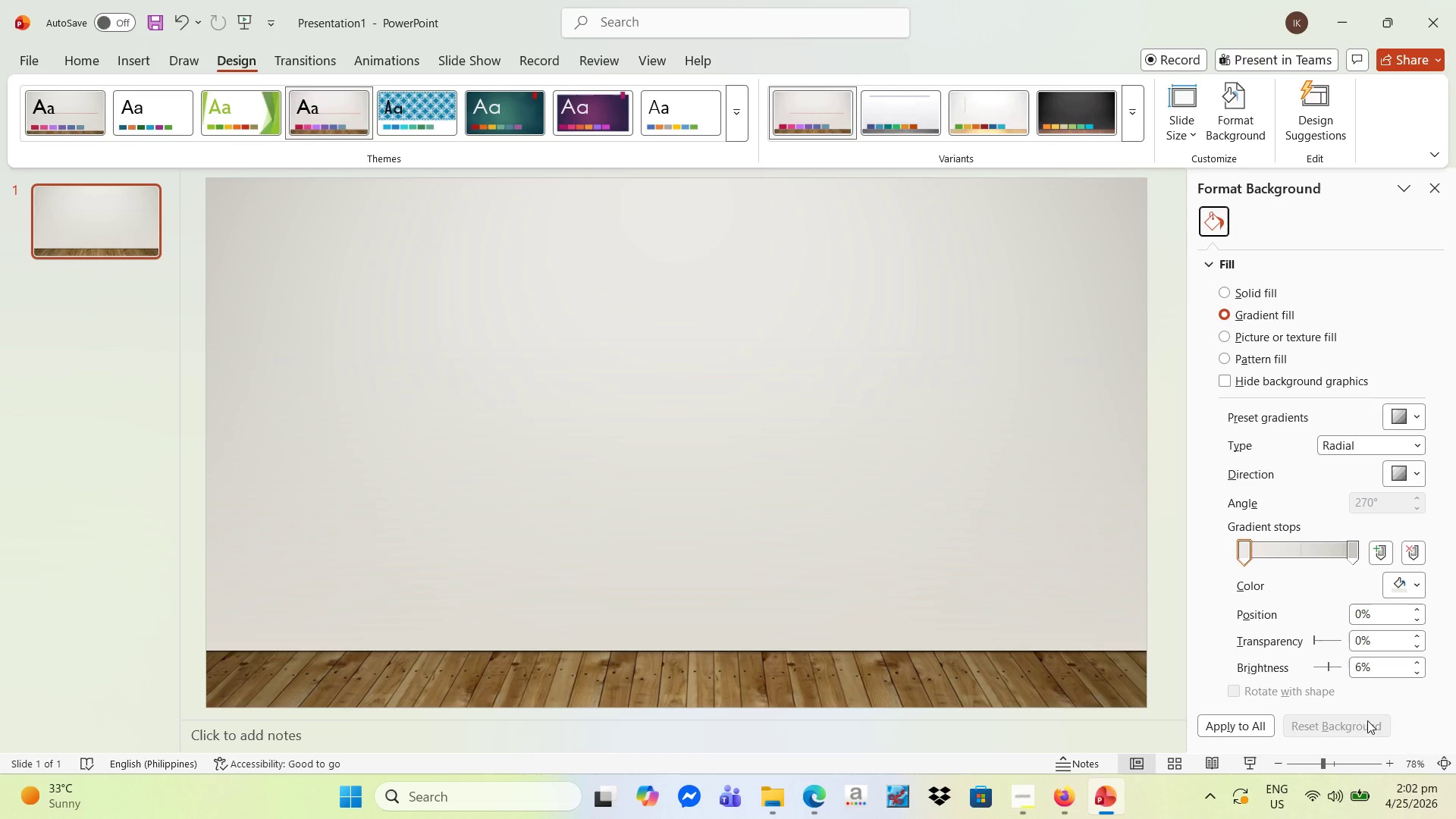 
left_click([1413, 416])
 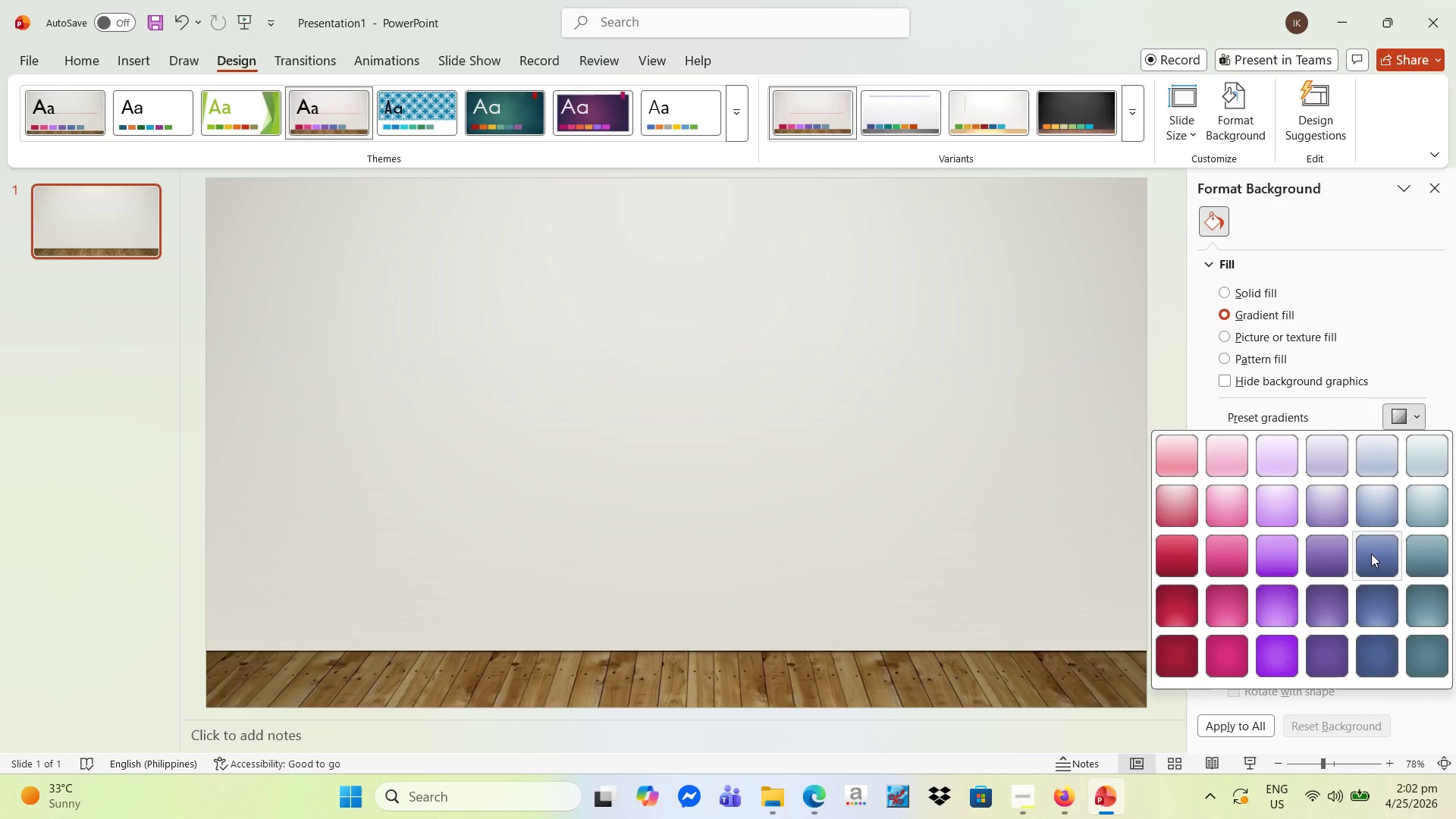 
scroll: coordinate [1367, 560], scroll_direction: down, amount: 6.0
 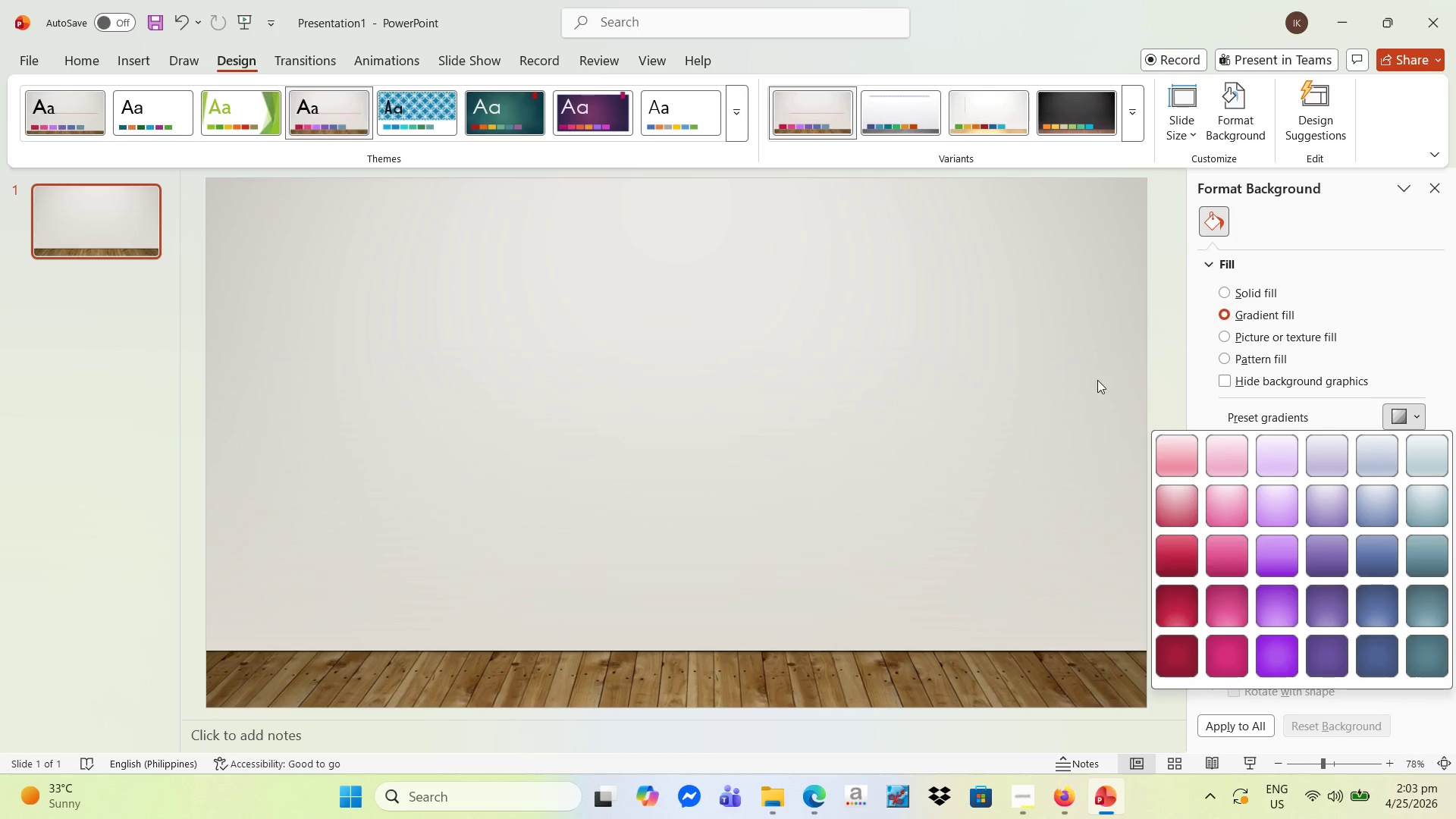 
left_click([1080, 378])
 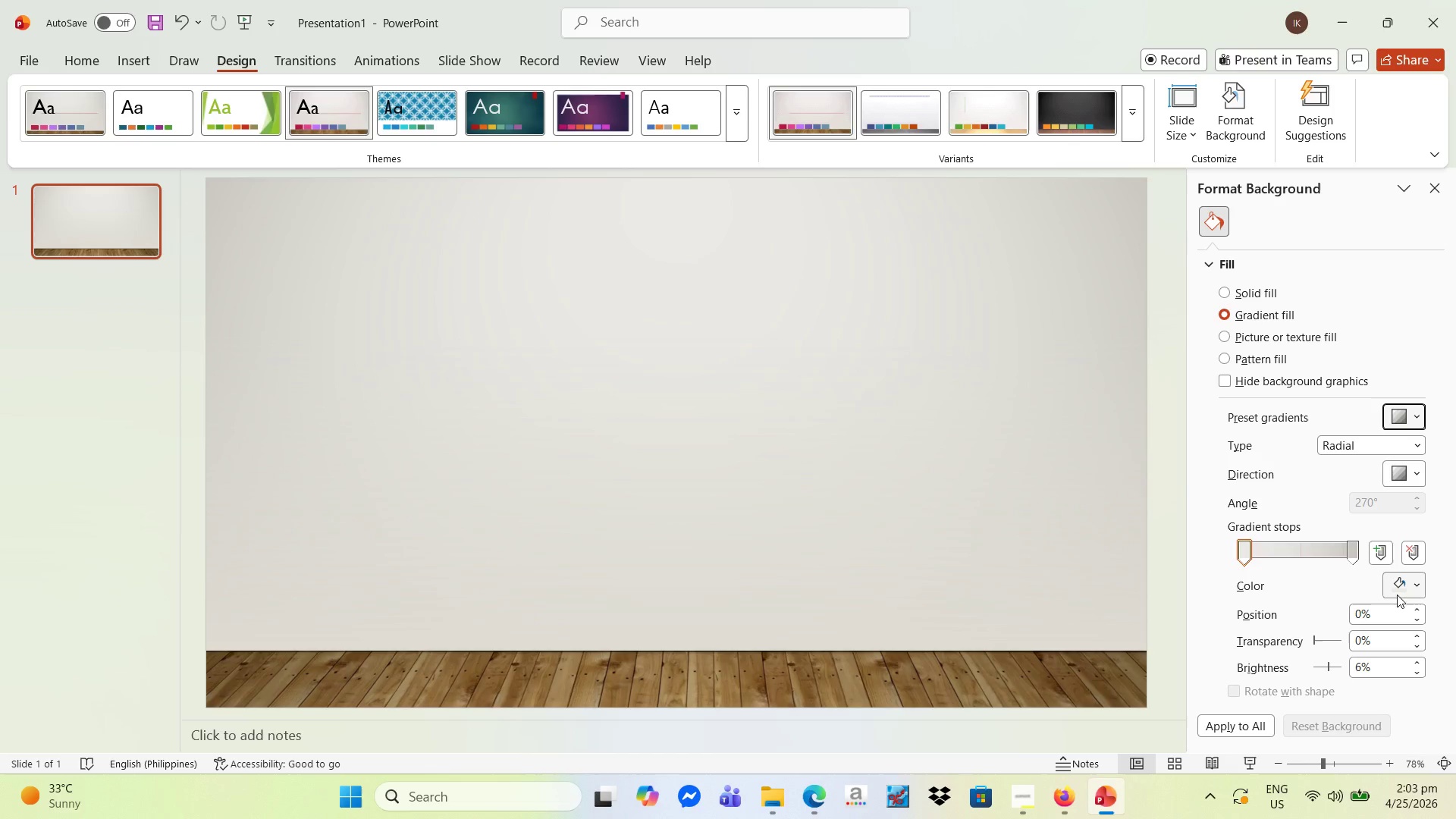 
left_click([1416, 587])
 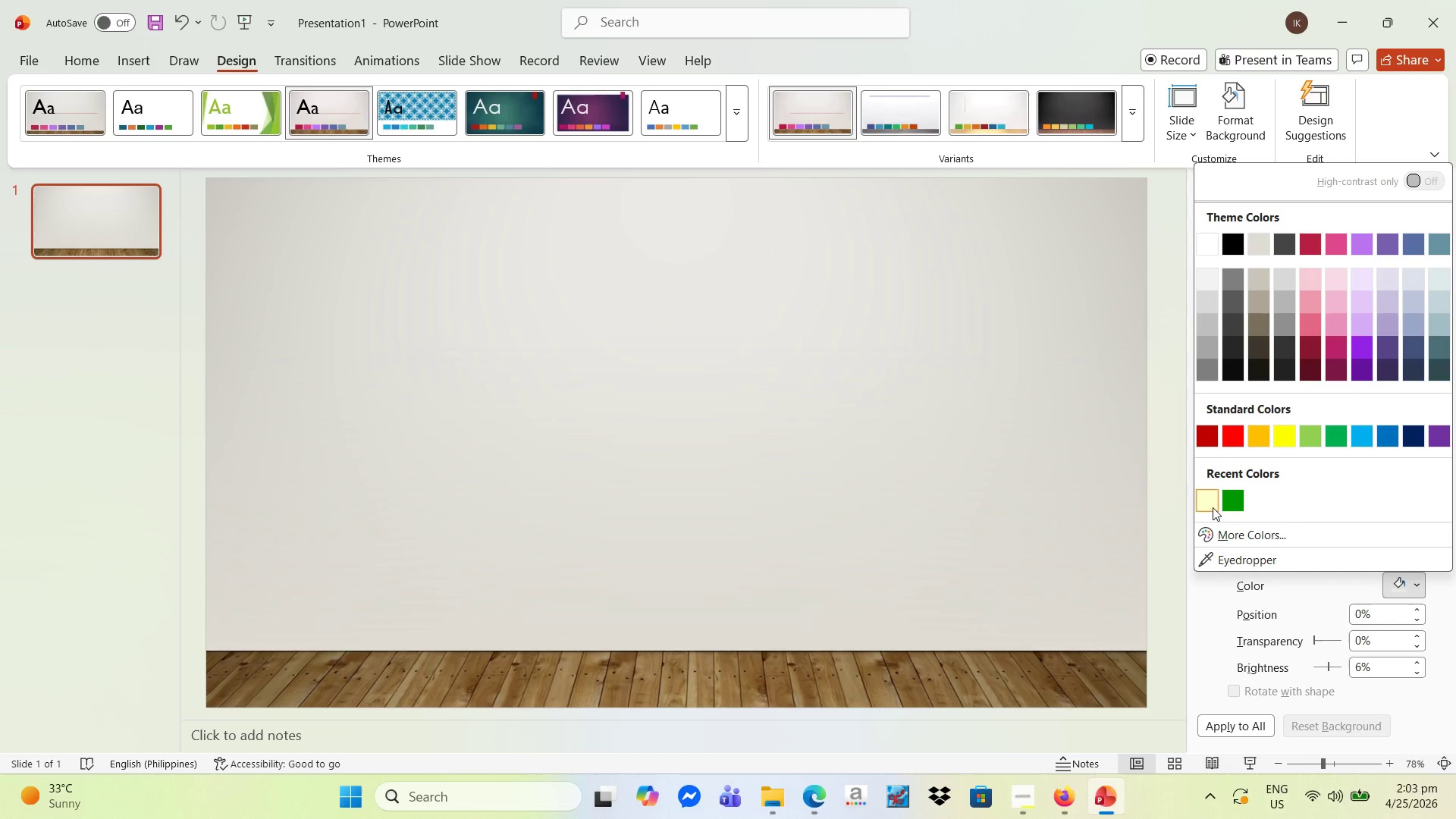 
left_click([1228, 500])
 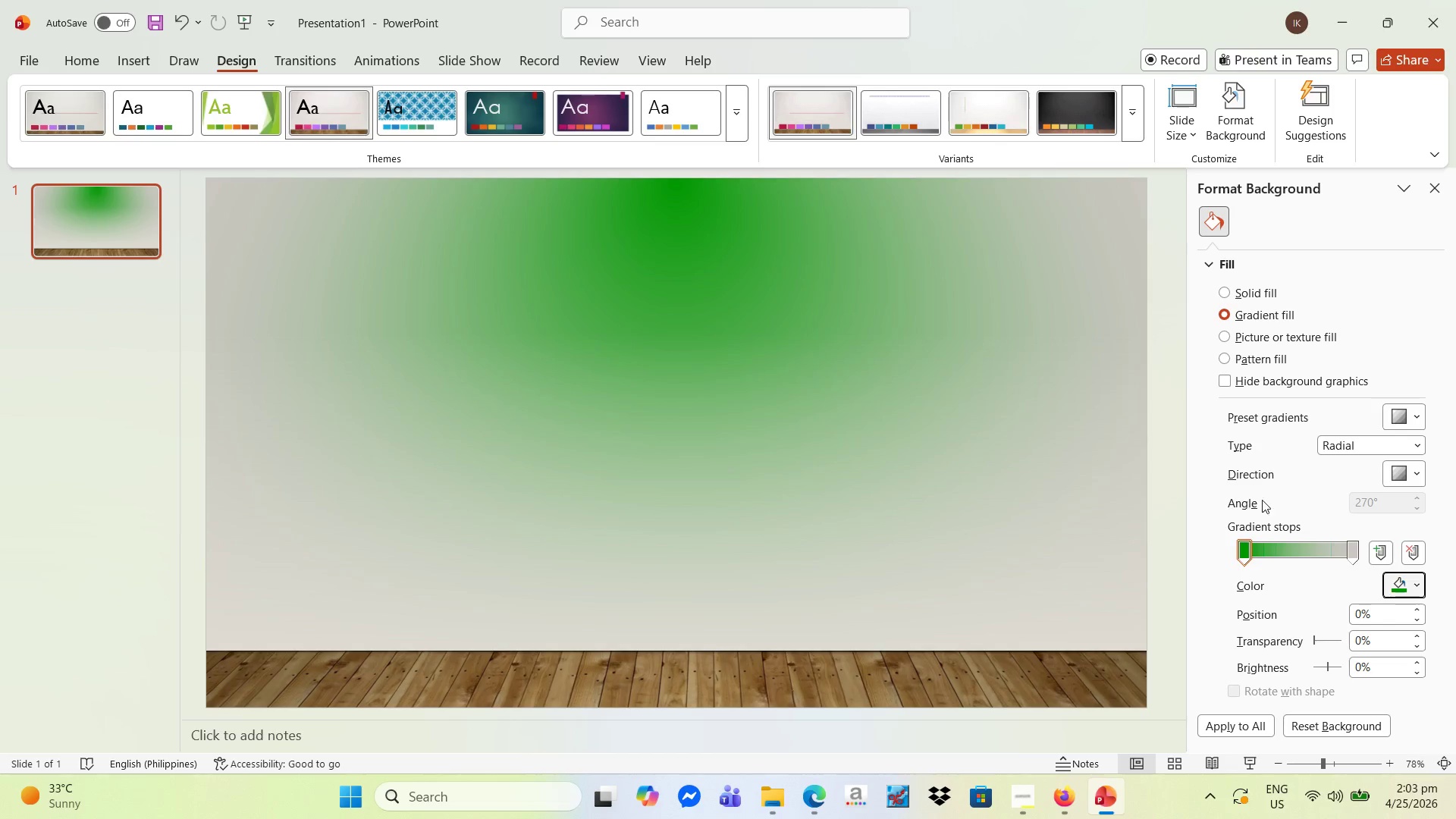 
left_click_drag(start_coordinate=[1248, 549], to_coordinate=[1233, 551])
 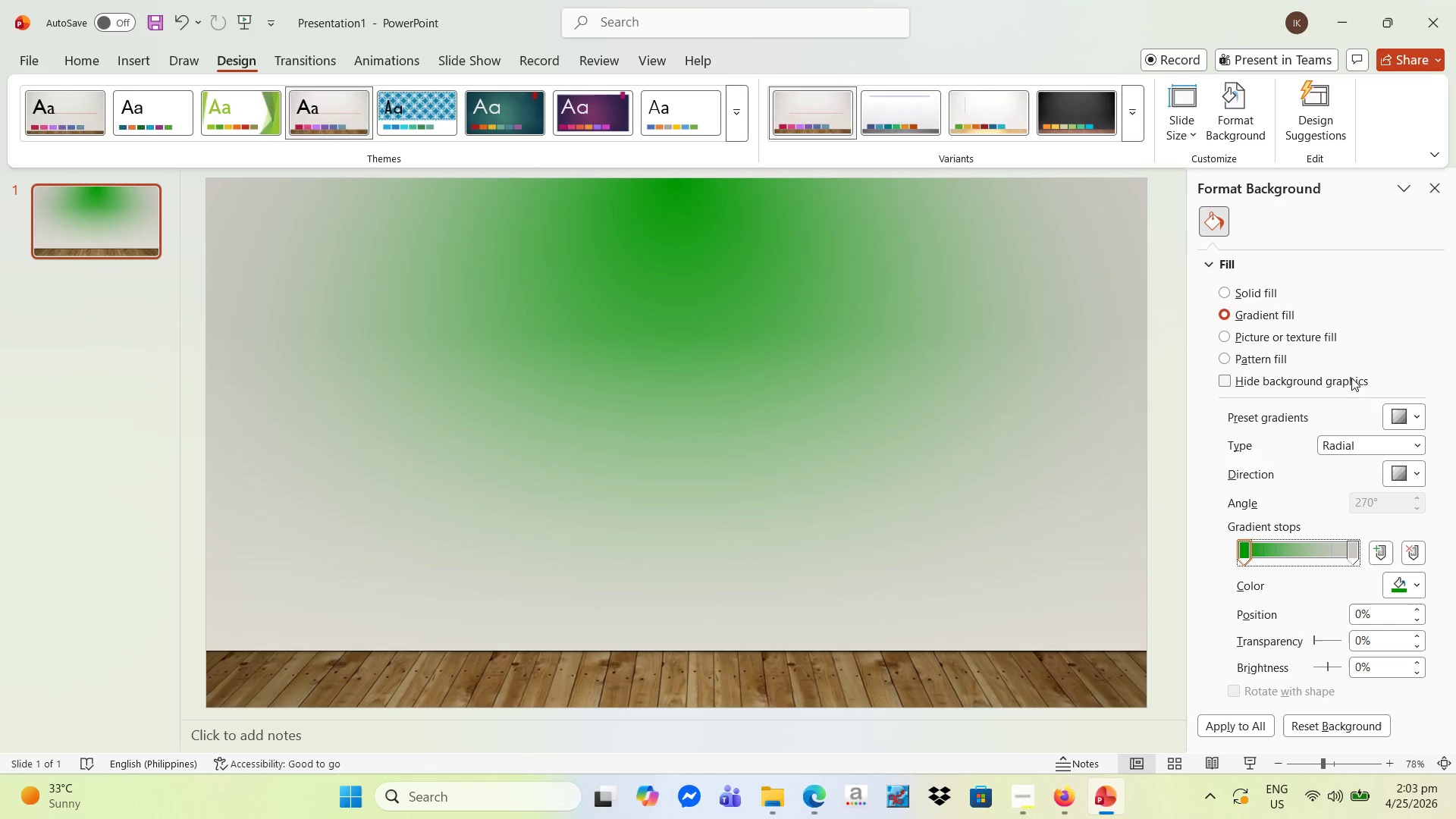 
wait(5.06)
 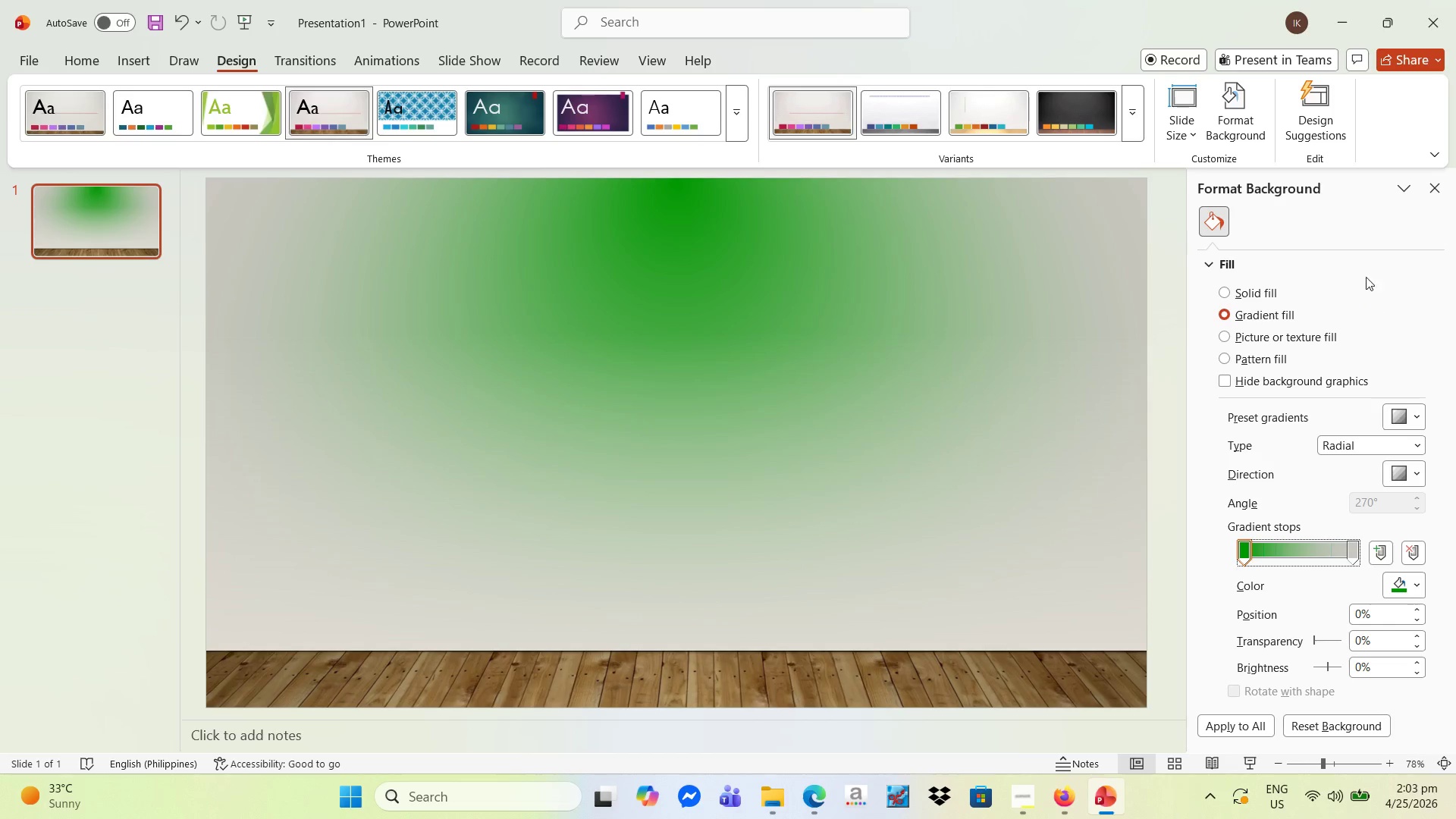 
left_click([1419, 441])
 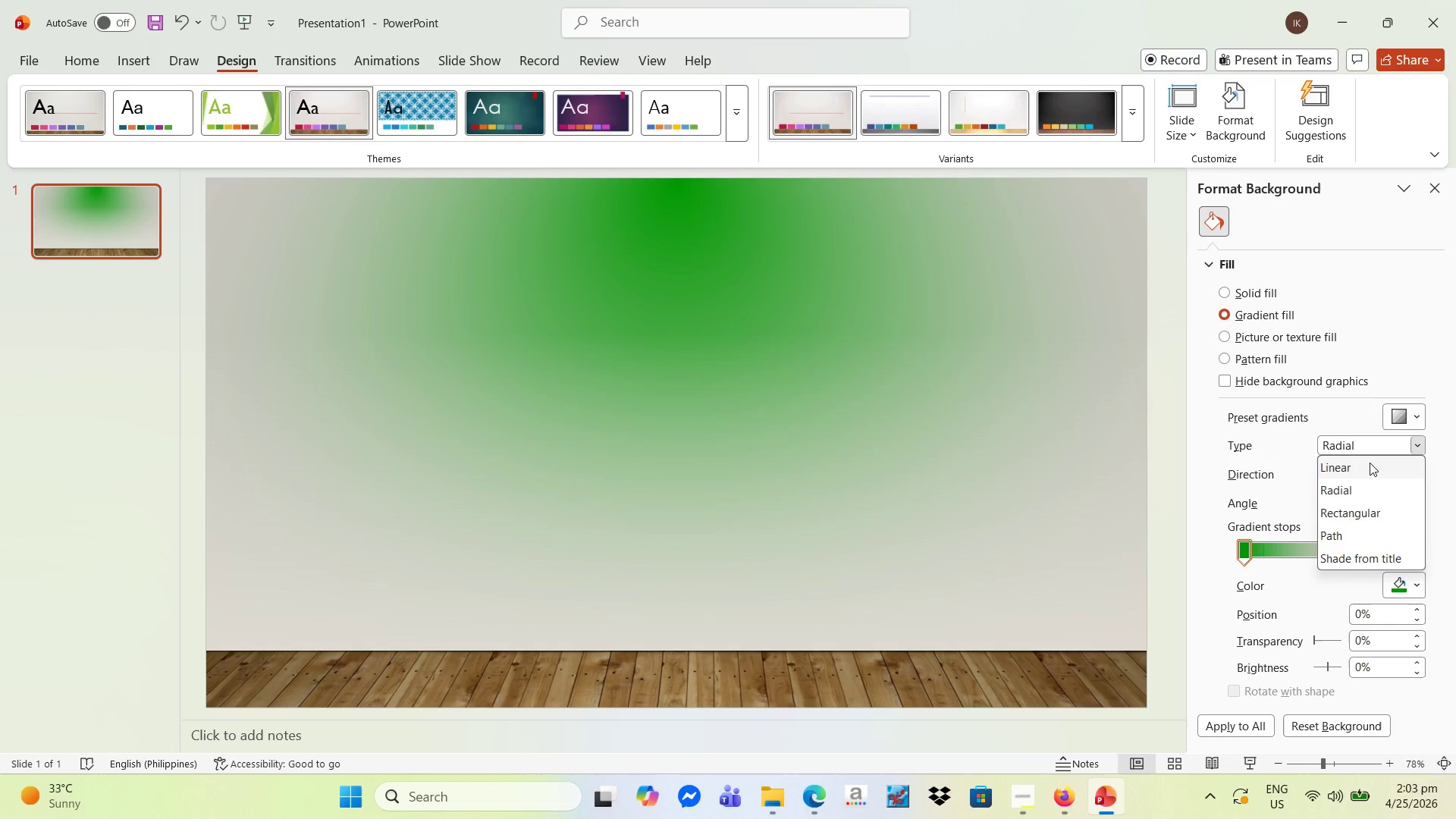 
left_click([1365, 466])
 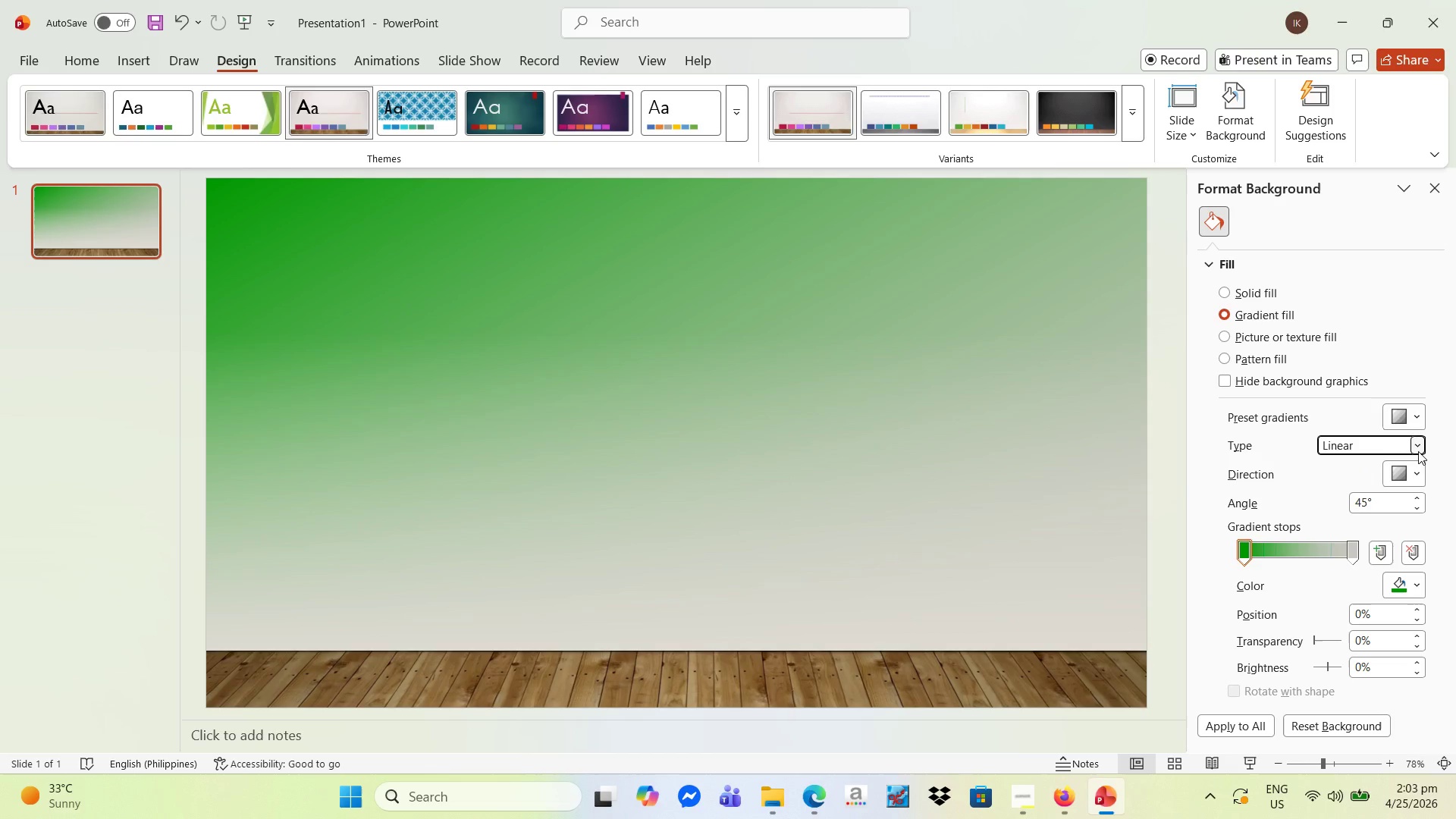 
left_click([1419, 448])
 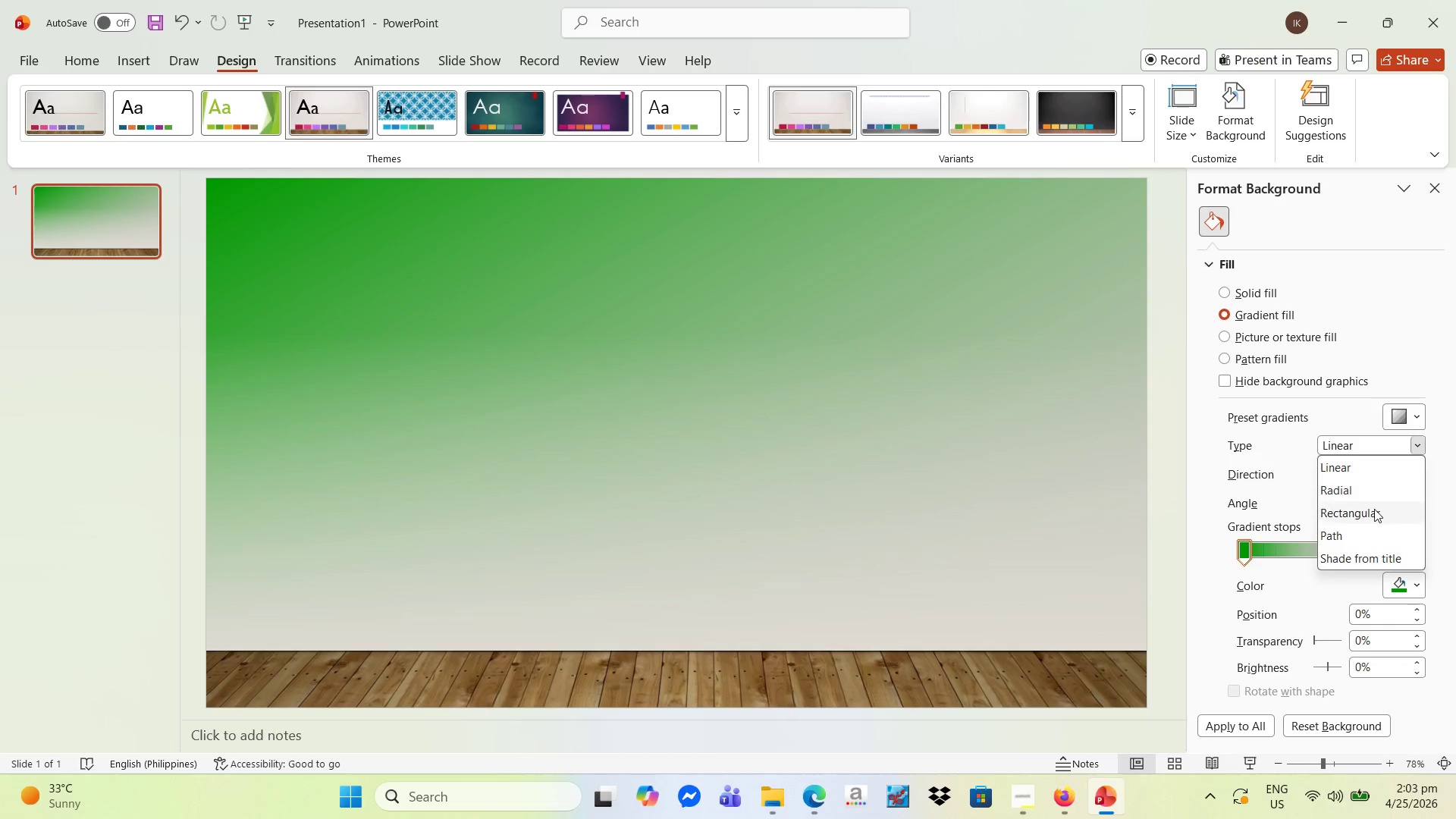 
left_click([1373, 513])
 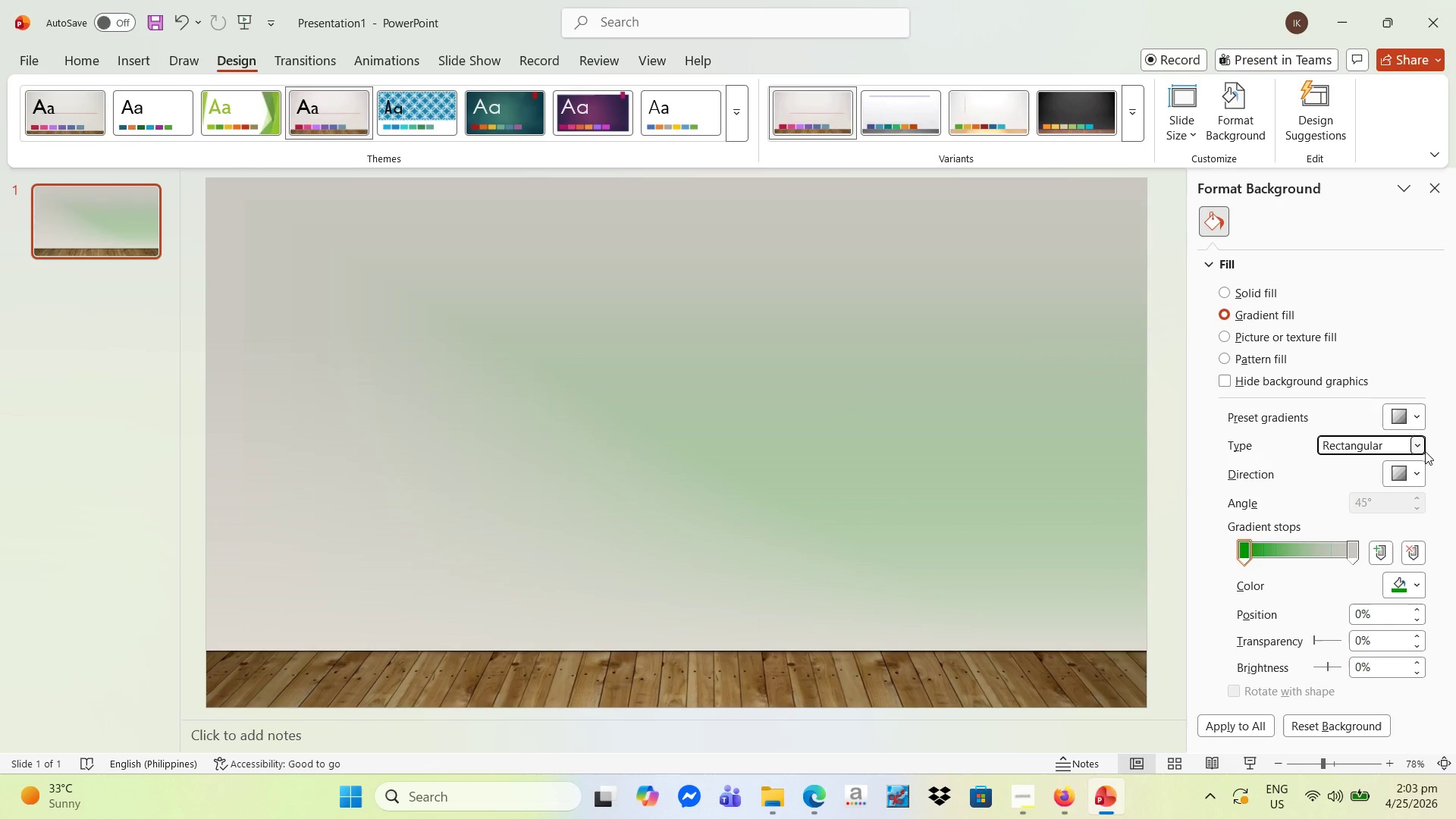 
left_click([1420, 446])
 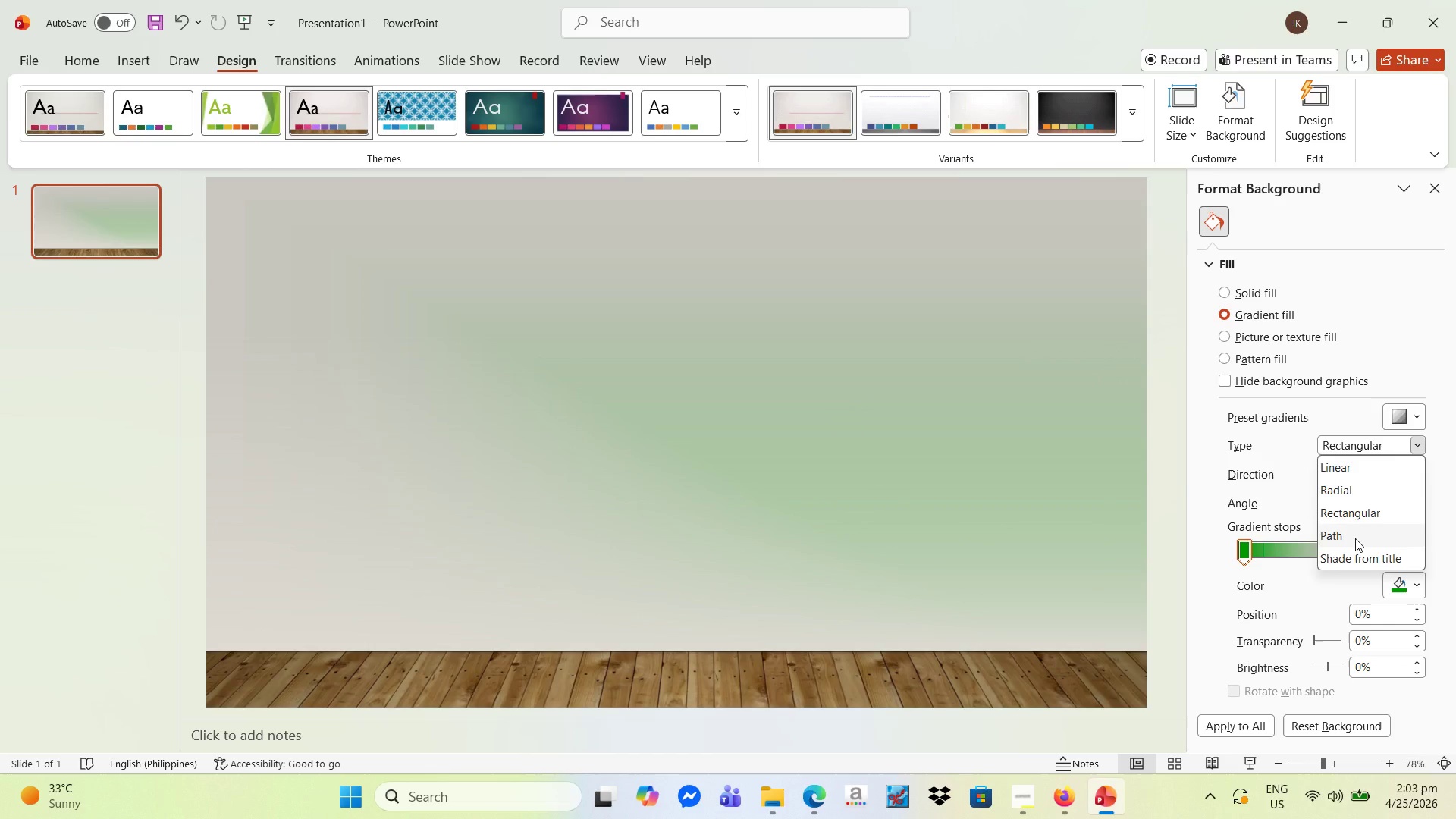 
left_click([1355, 538])
 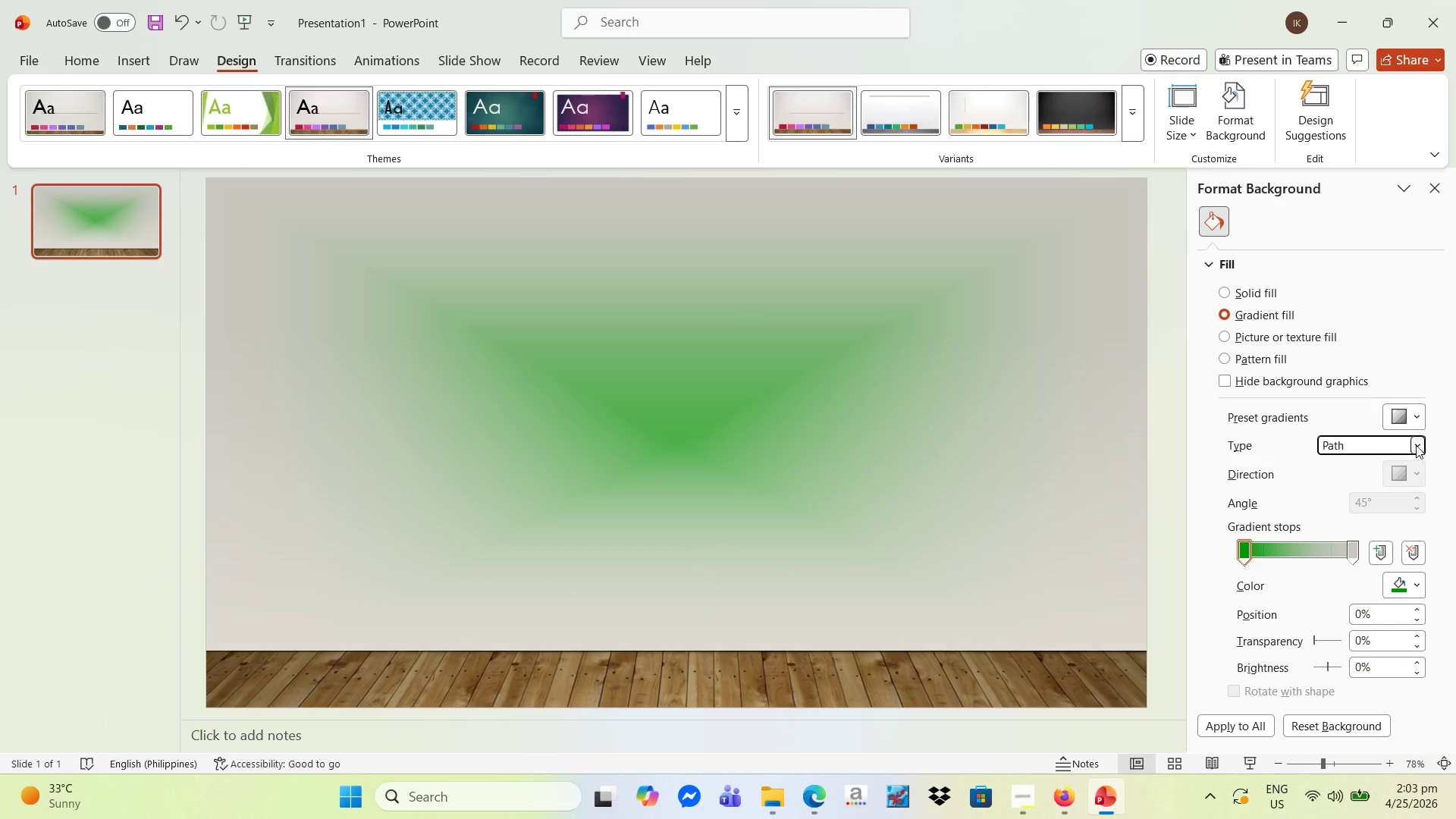 
left_click([1417, 442])
 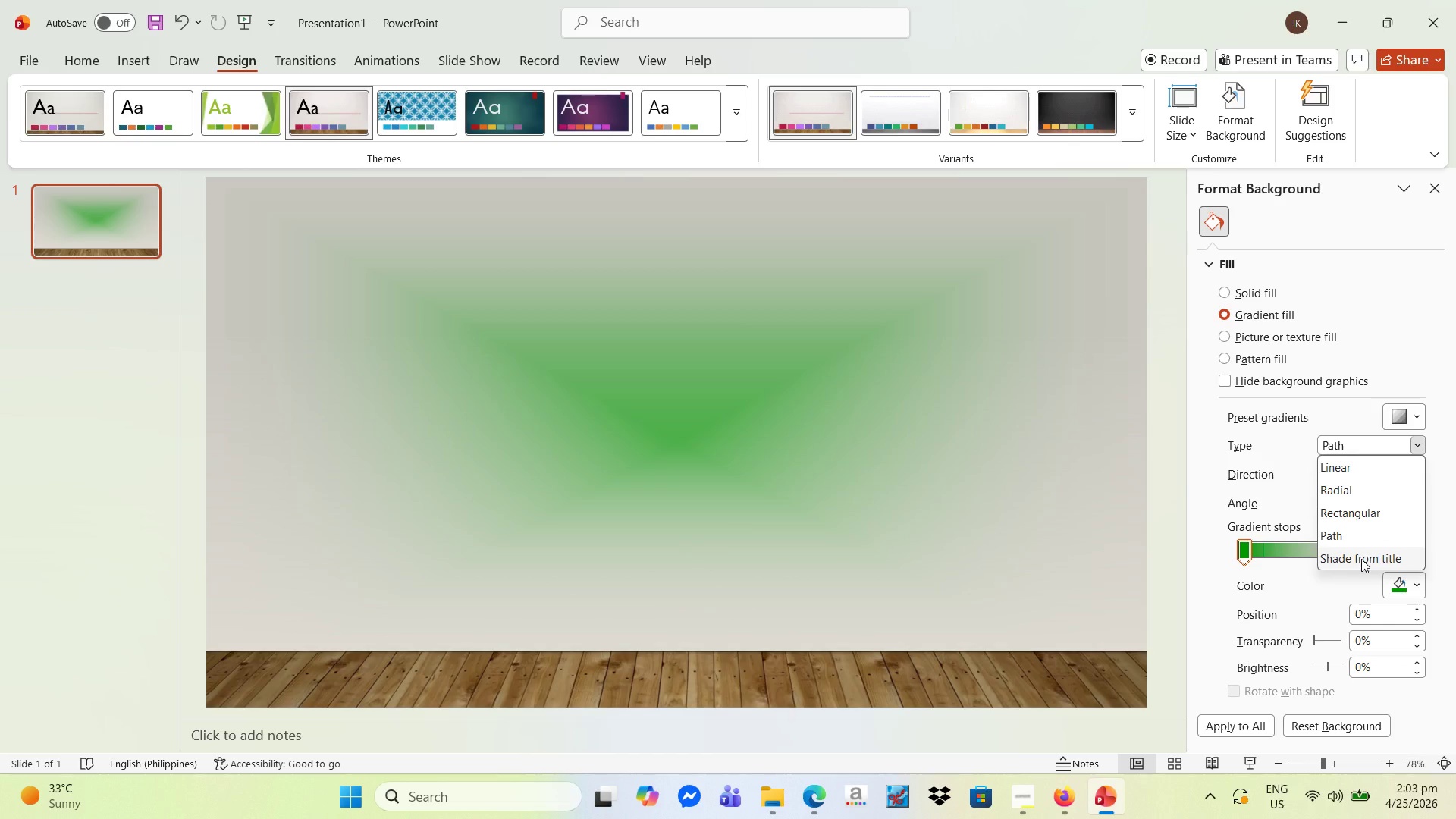 
left_click([1361, 559])
 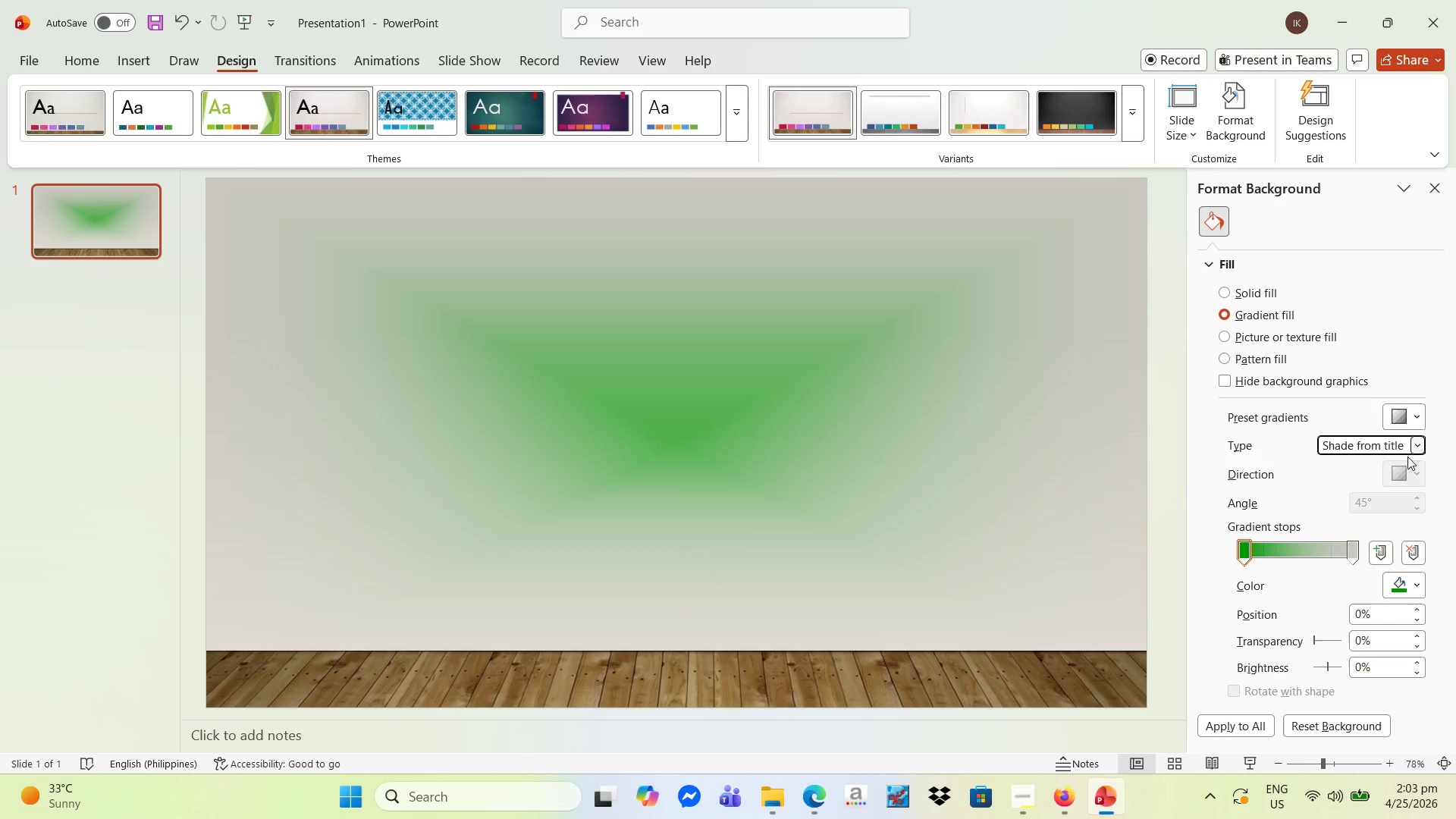 
left_click([1419, 443])
 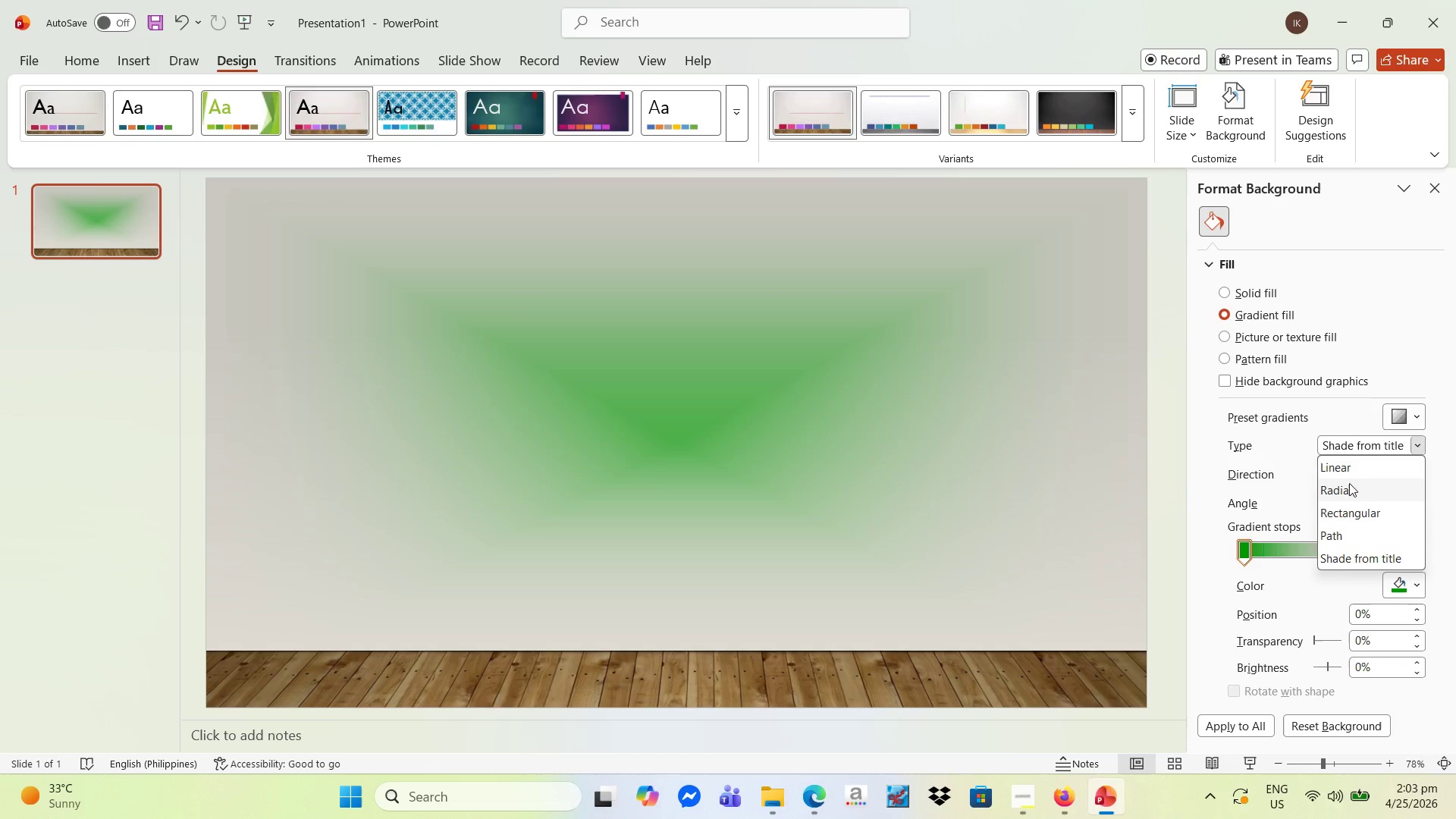 
left_click([1347, 466])
 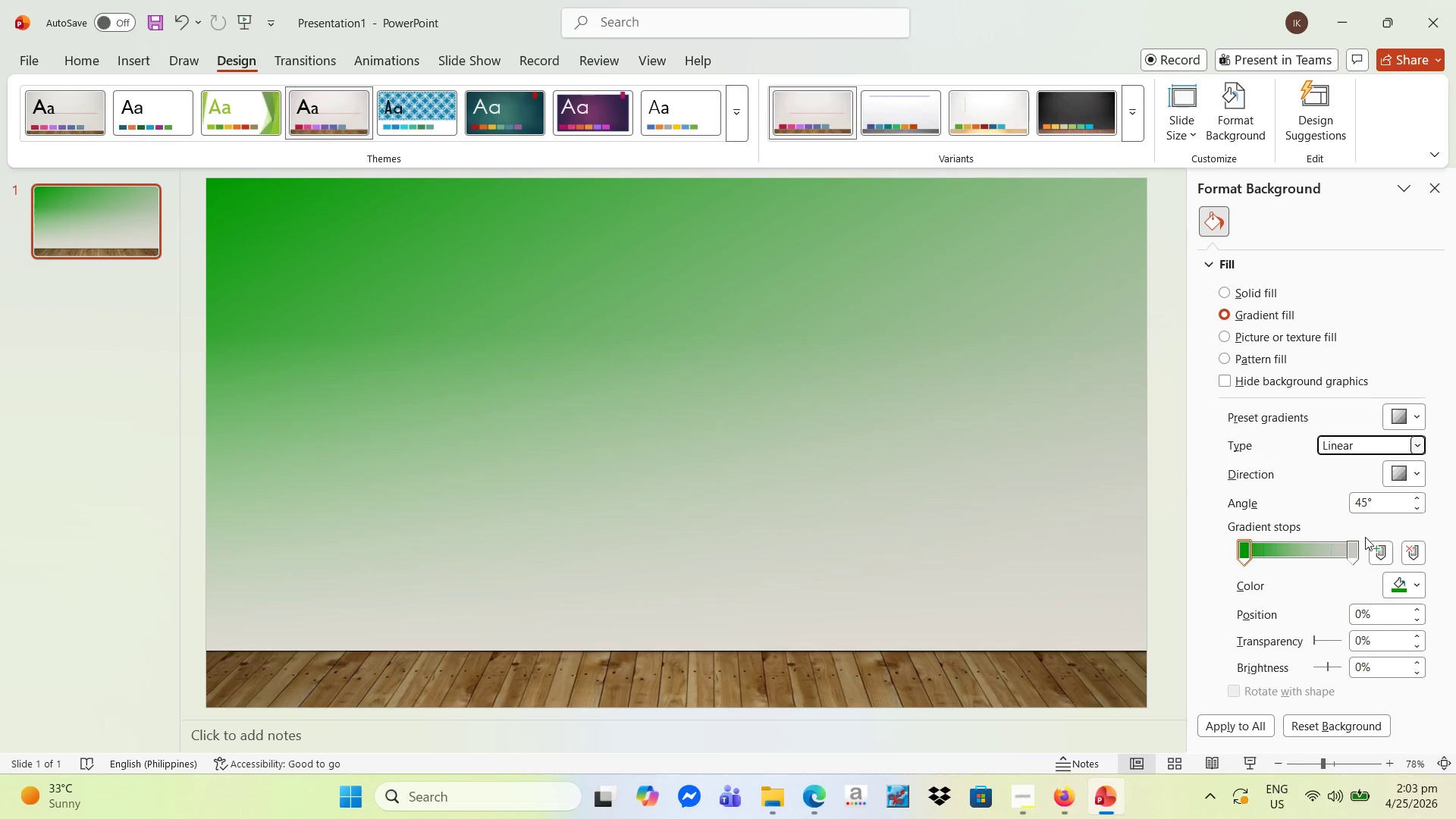 
left_click_drag(start_coordinate=[1249, 548], to_coordinate=[1241, 544])
 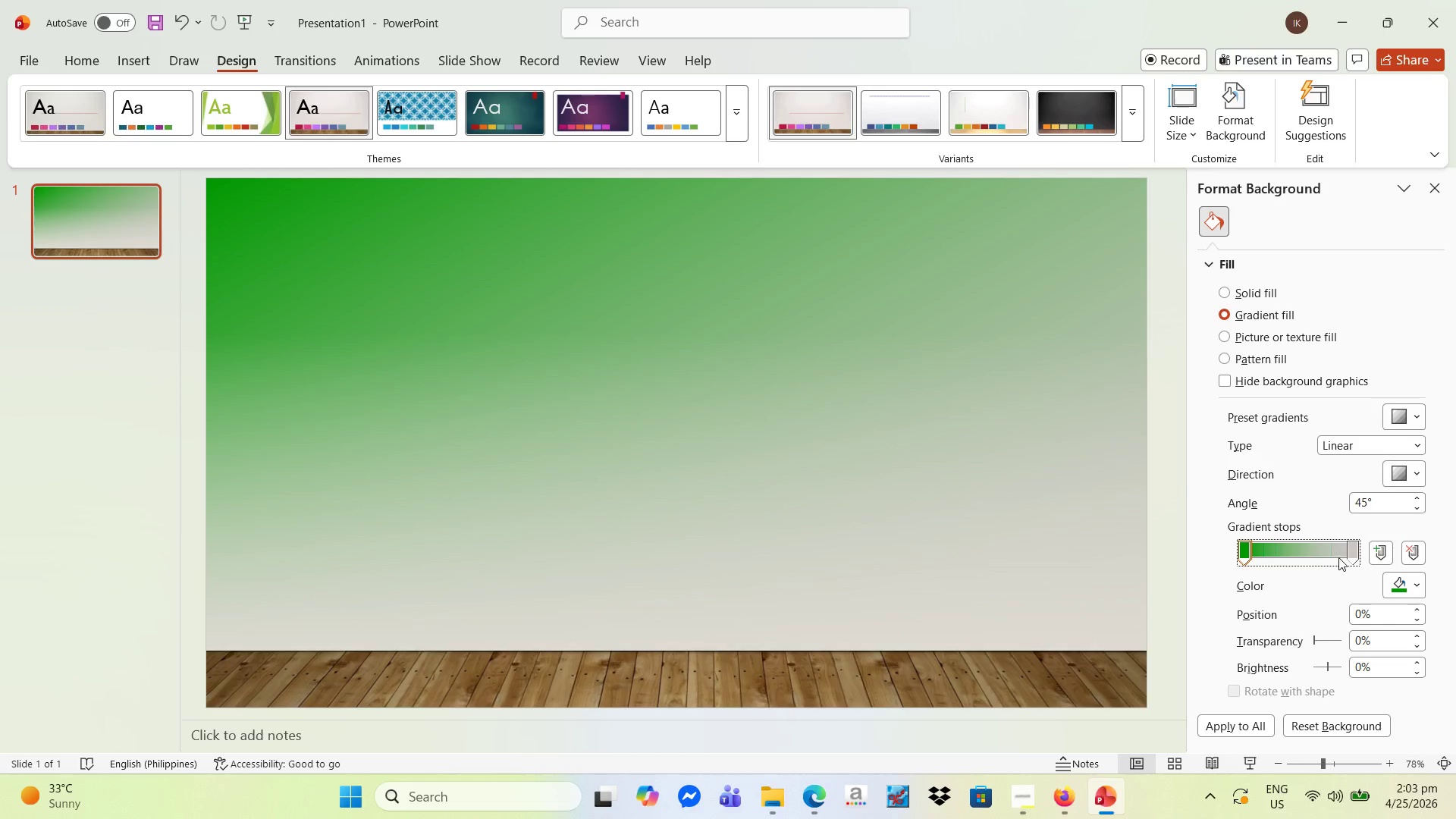 
left_click_drag(start_coordinate=[1354, 555], to_coordinate=[1266, 553])
 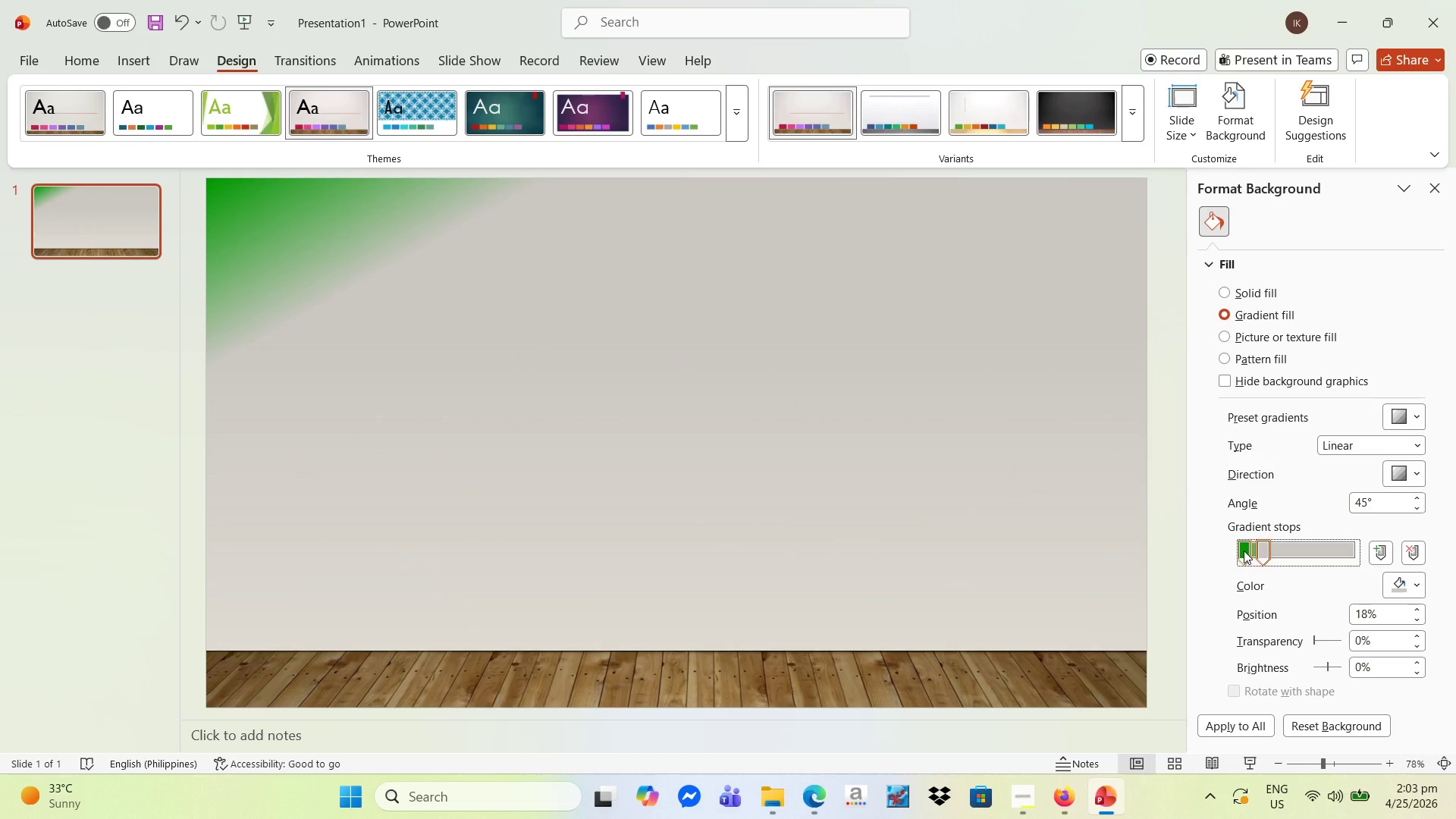 
left_click_drag(start_coordinate=[1244, 551], to_coordinate=[1332, 557])
 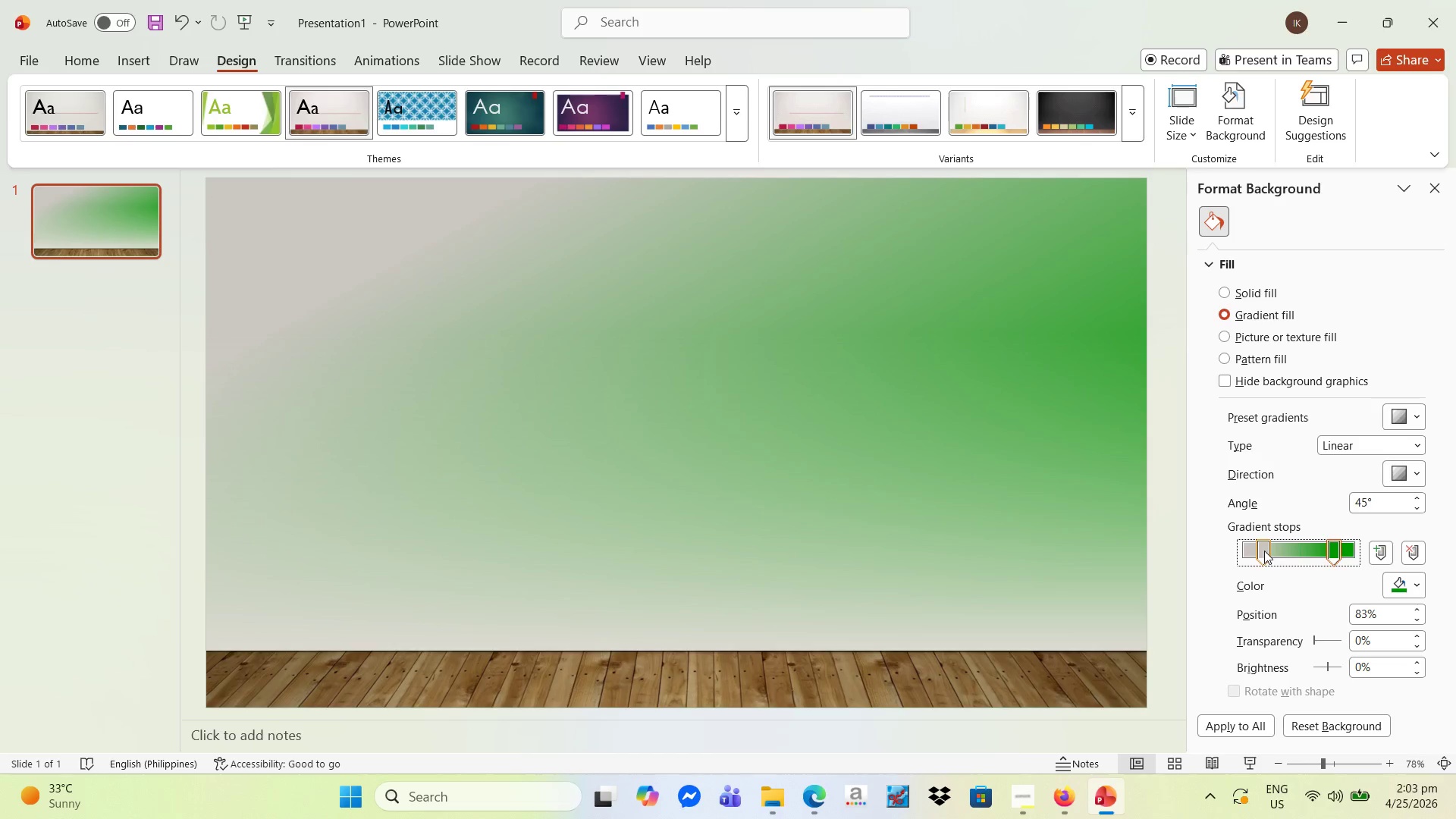 
left_click_drag(start_coordinate=[1264, 551], to_coordinate=[1240, 554])
 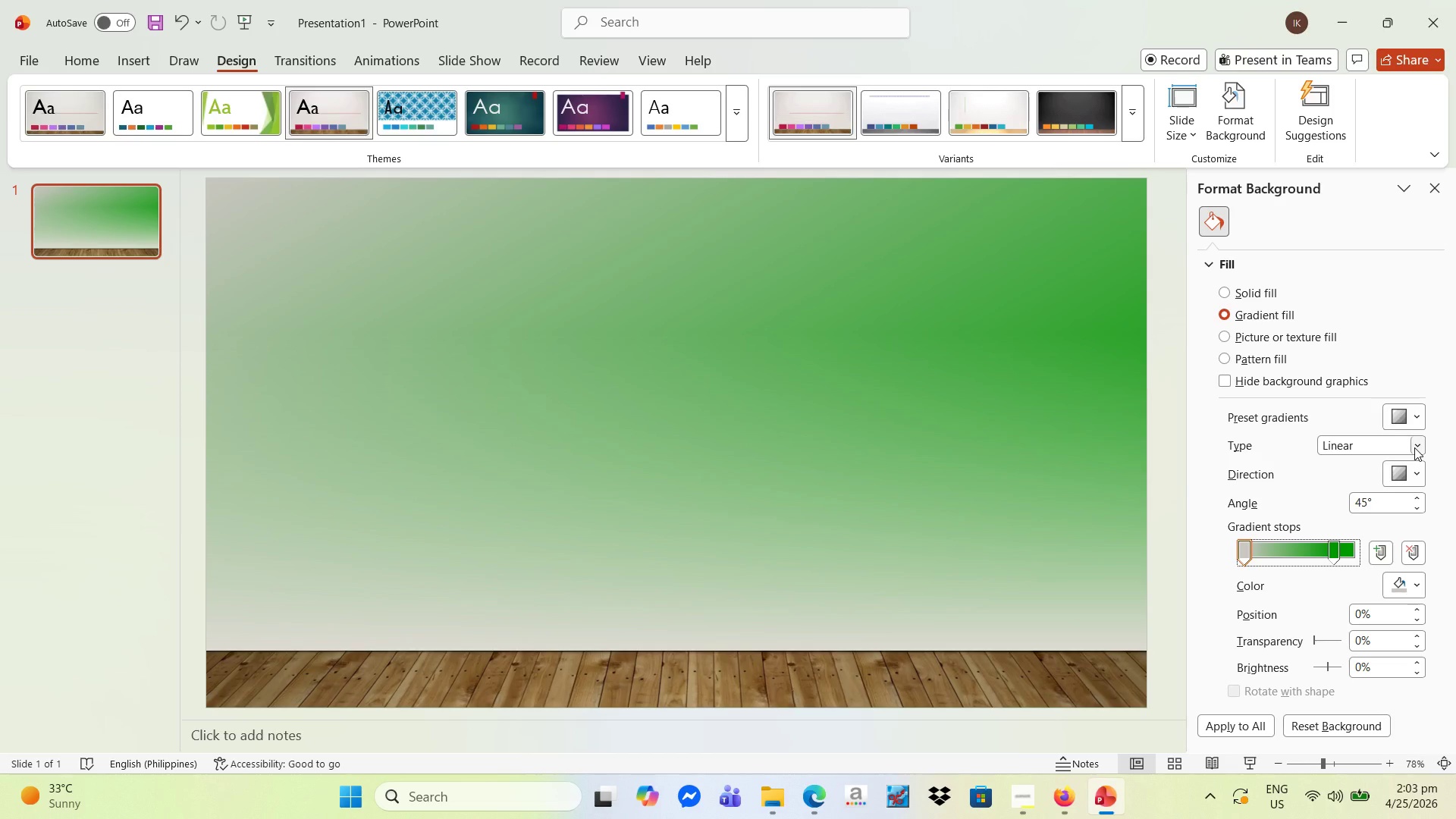 
left_click([1414, 447])
 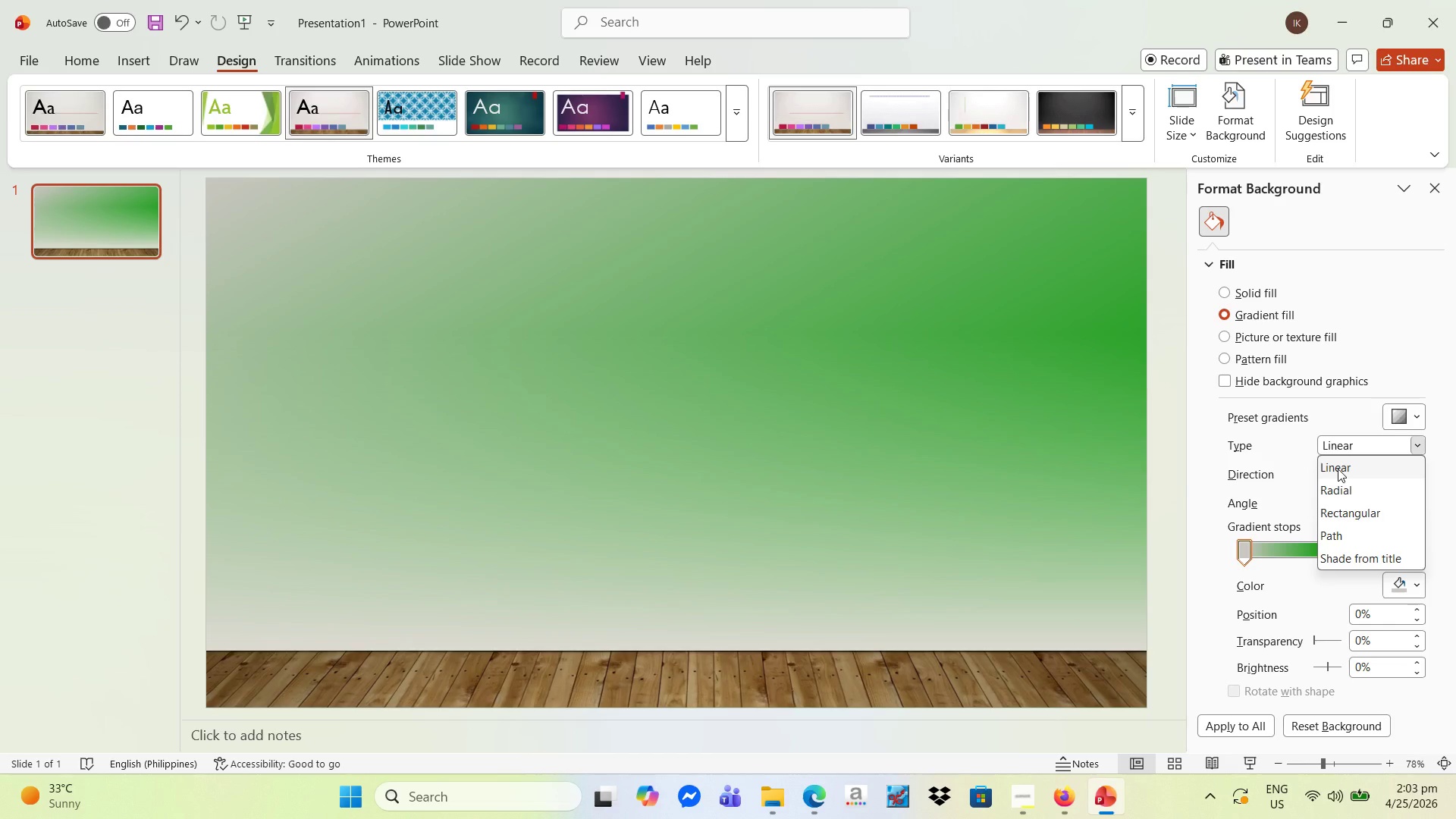 
left_click([1338, 469])
 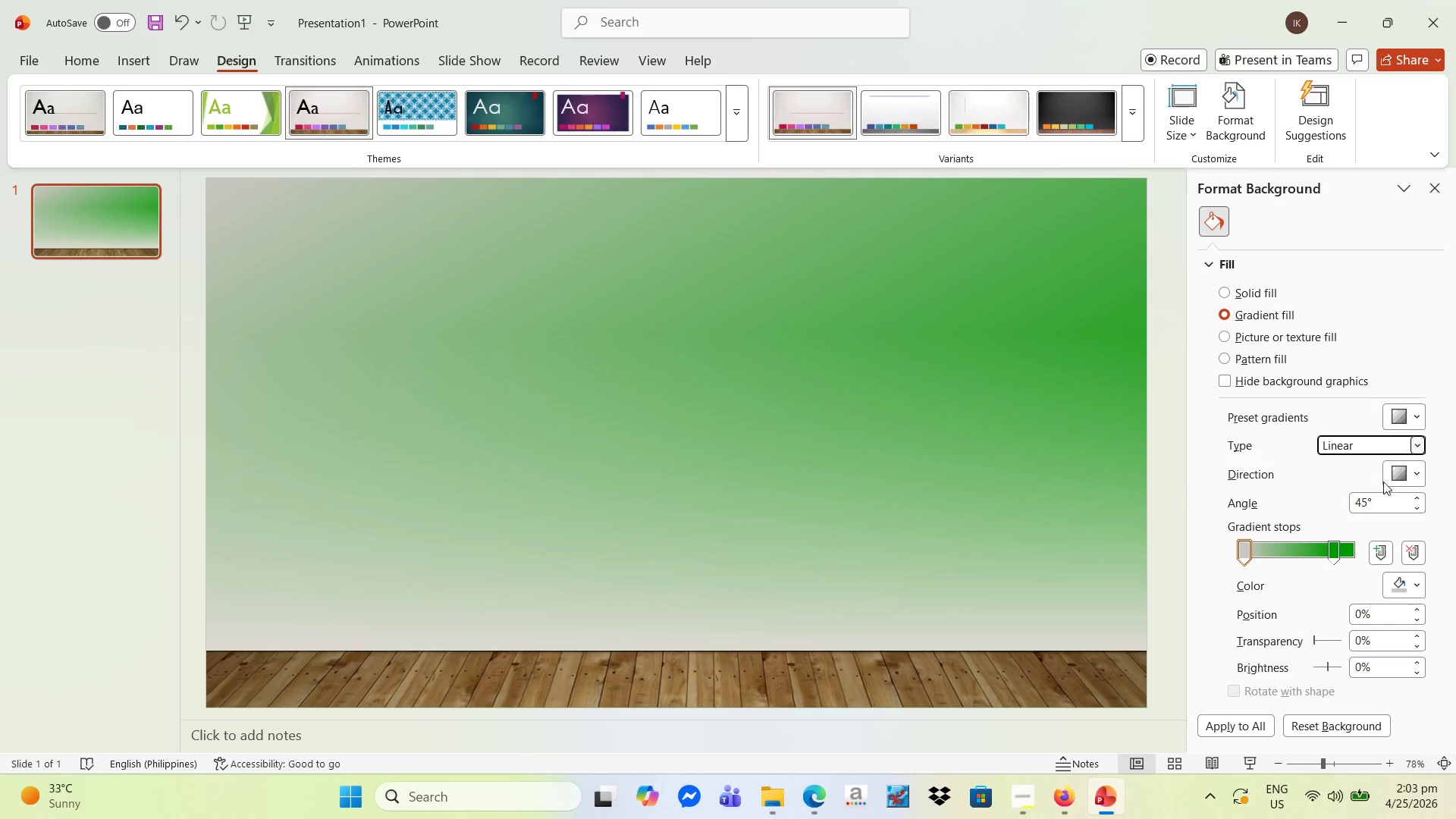 
mouse_move([1416, 485])
 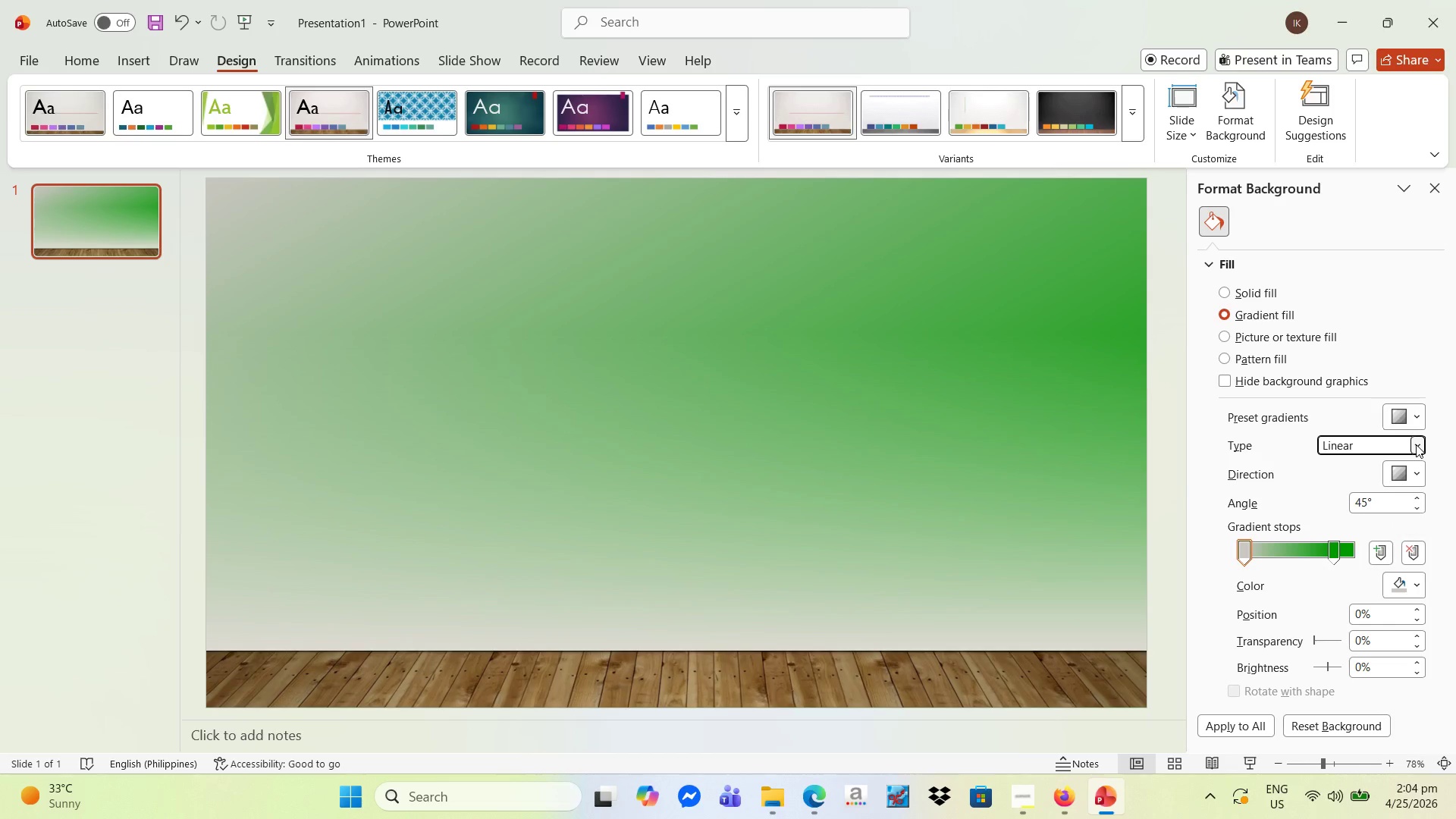 
left_click([1416, 444])
 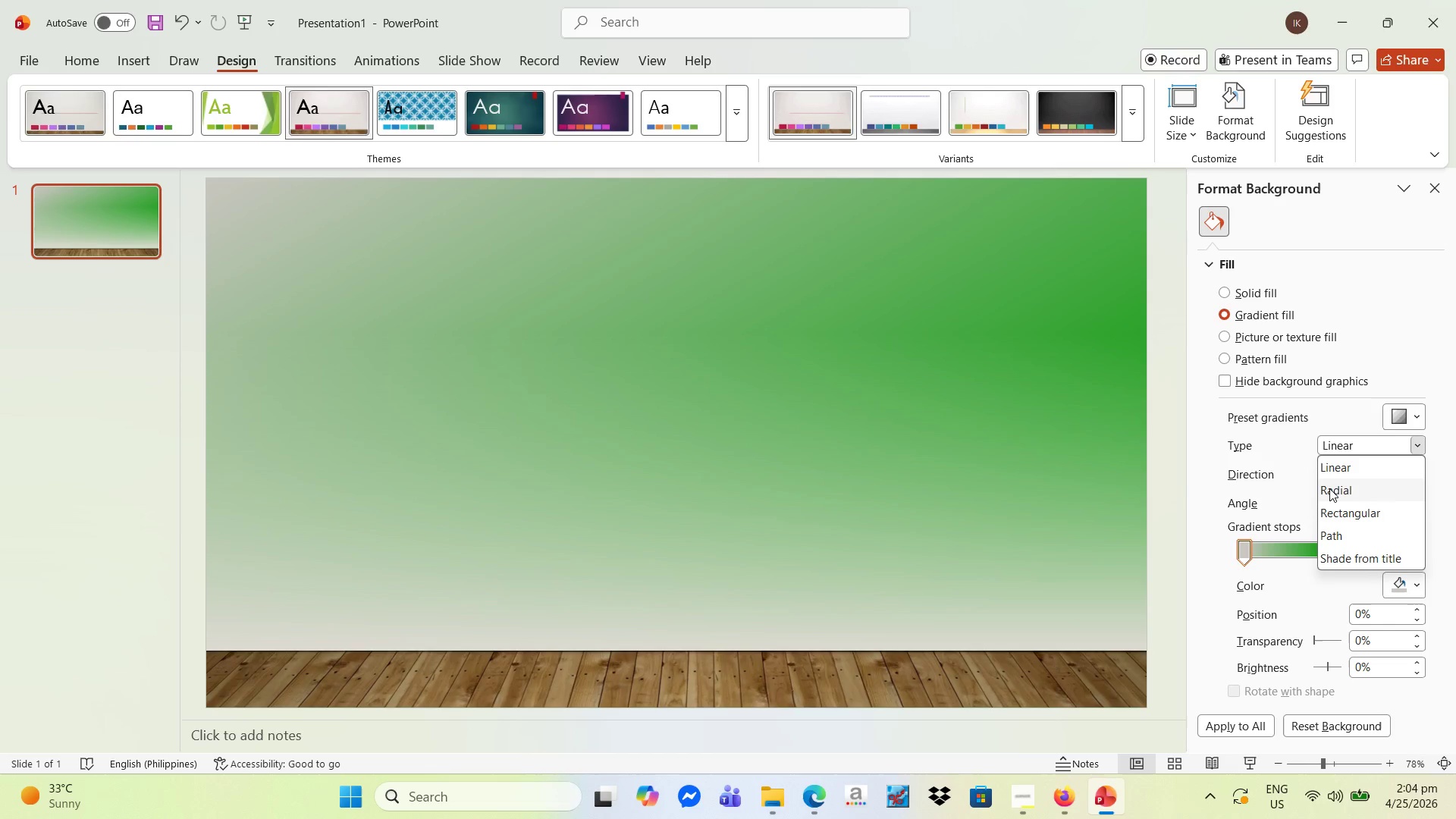 
left_click([1327, 491])
 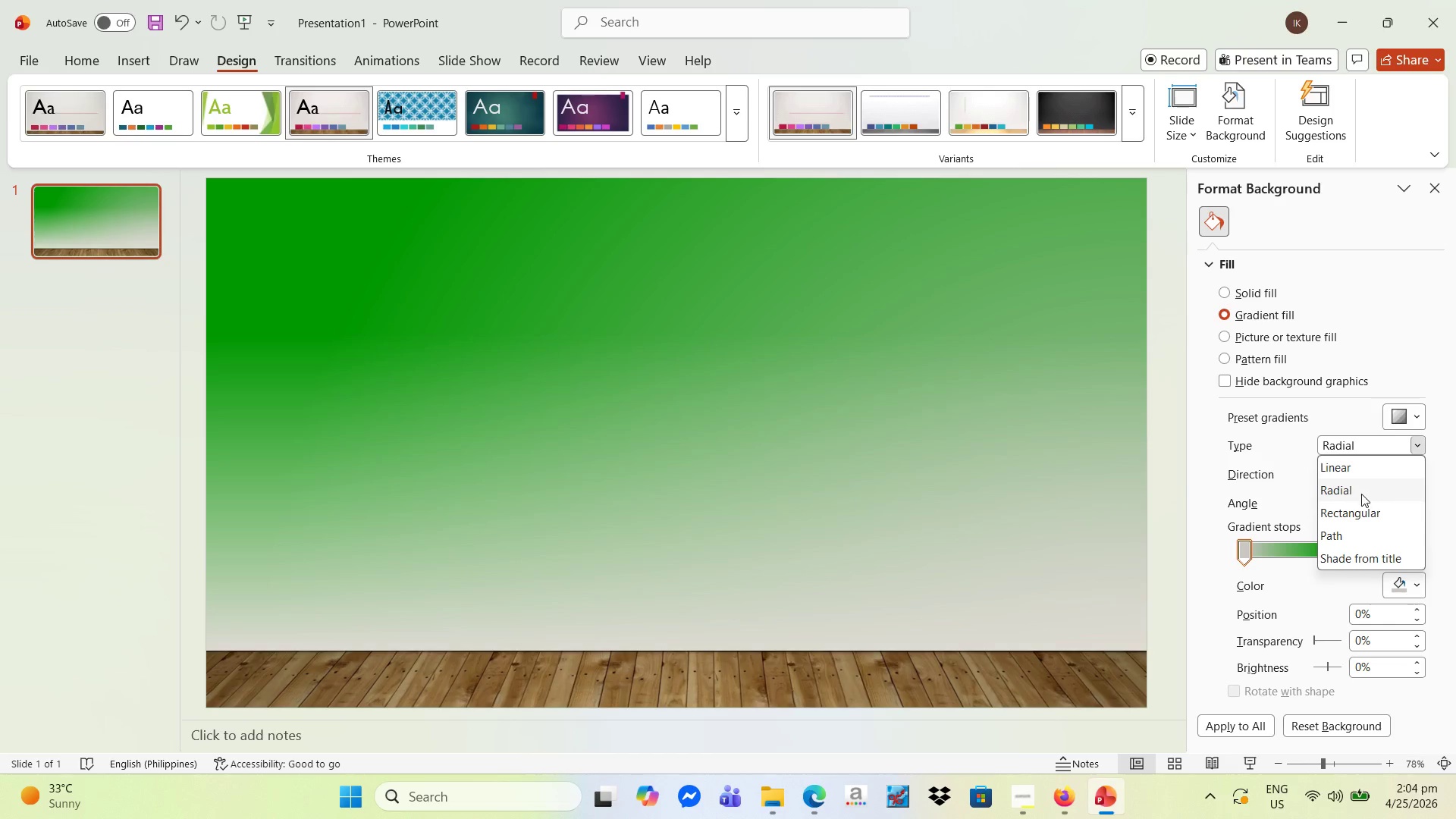 
left_click([1359, 468])
 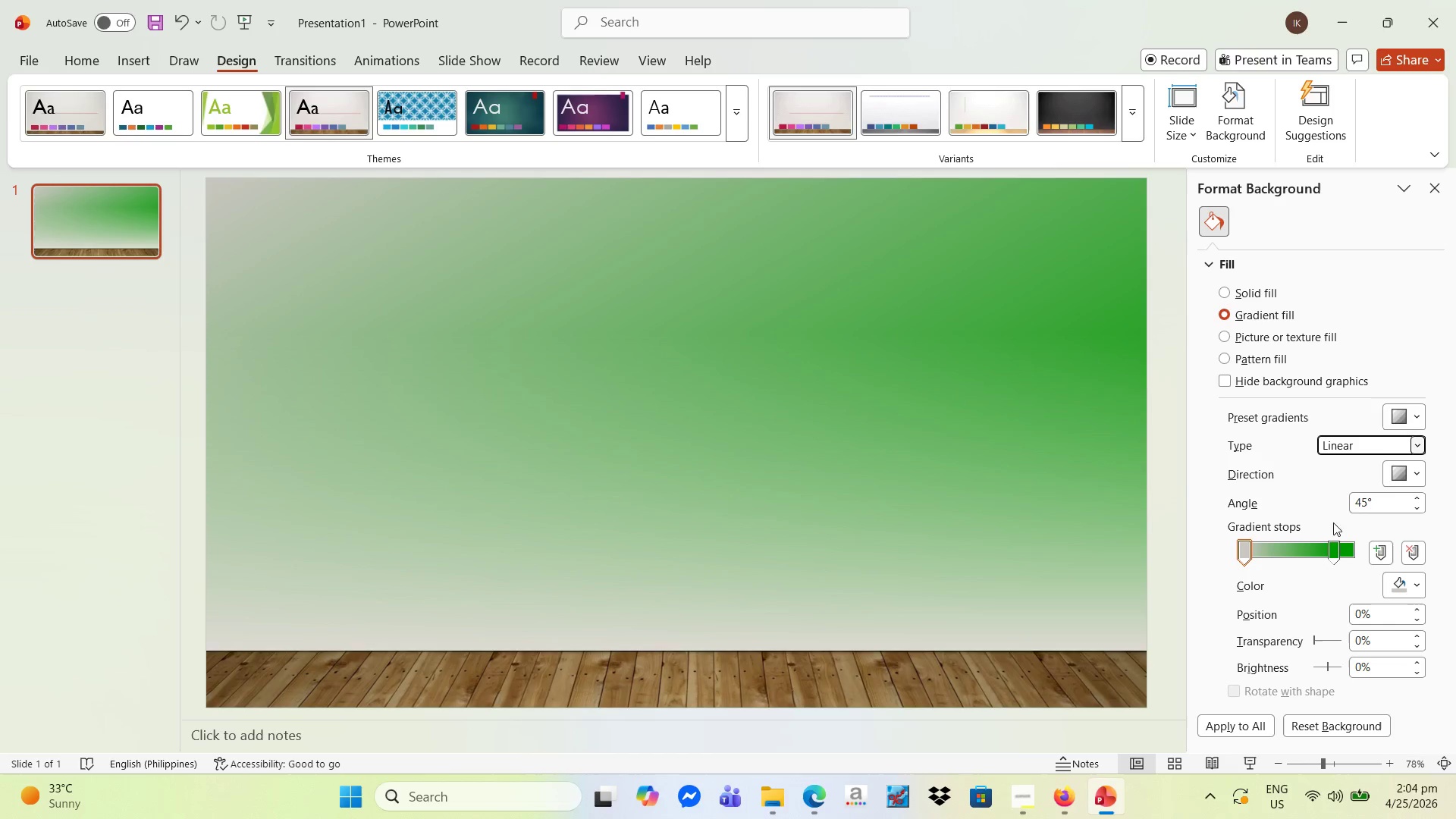 
left_click_drag(start_coordinate=[1334, 549], to_coordinate=[1358, 553])
 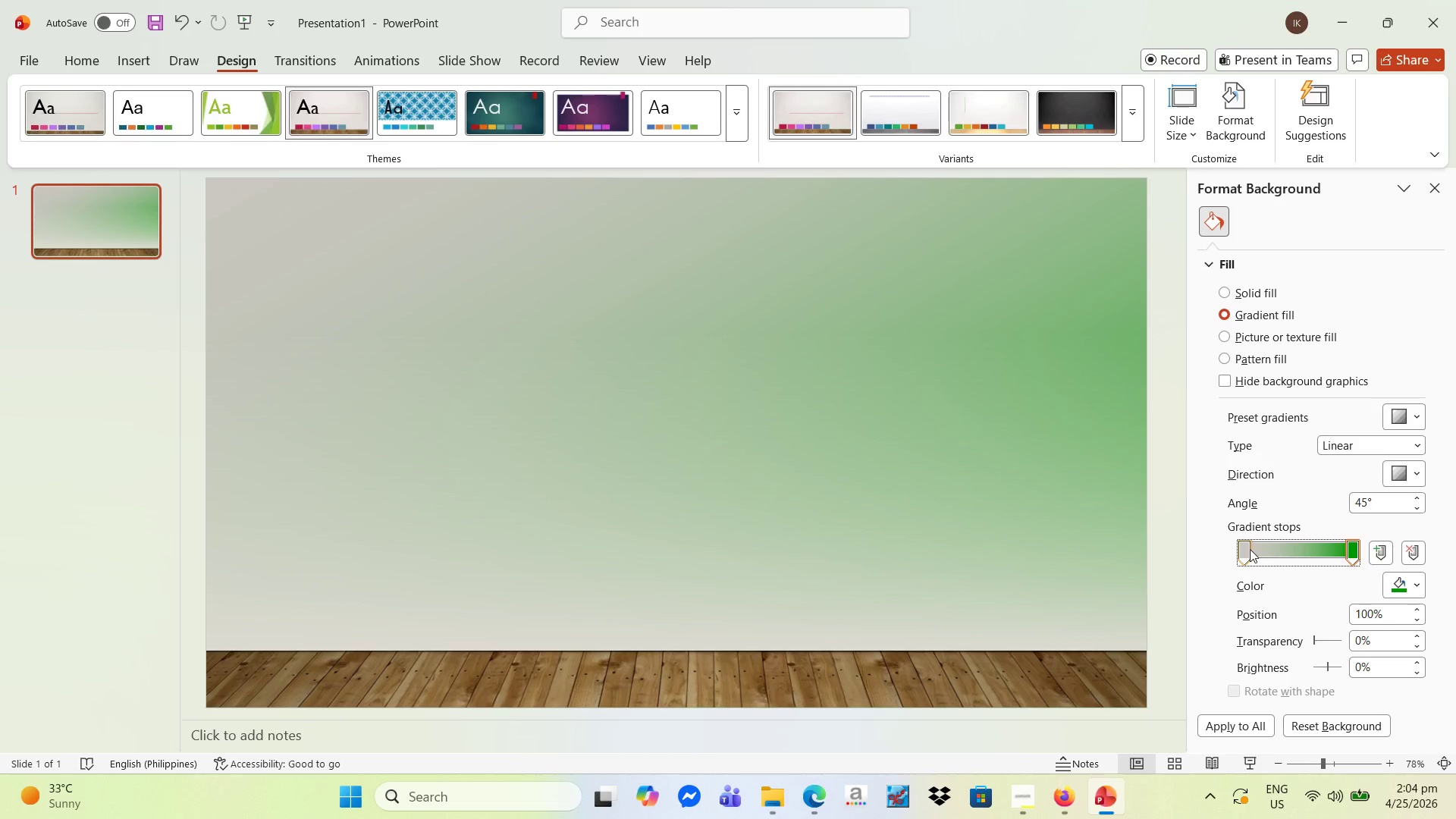 
left_click_drag(start_coordinate=[1250, 549], to_coordinate=[1207, 559])
 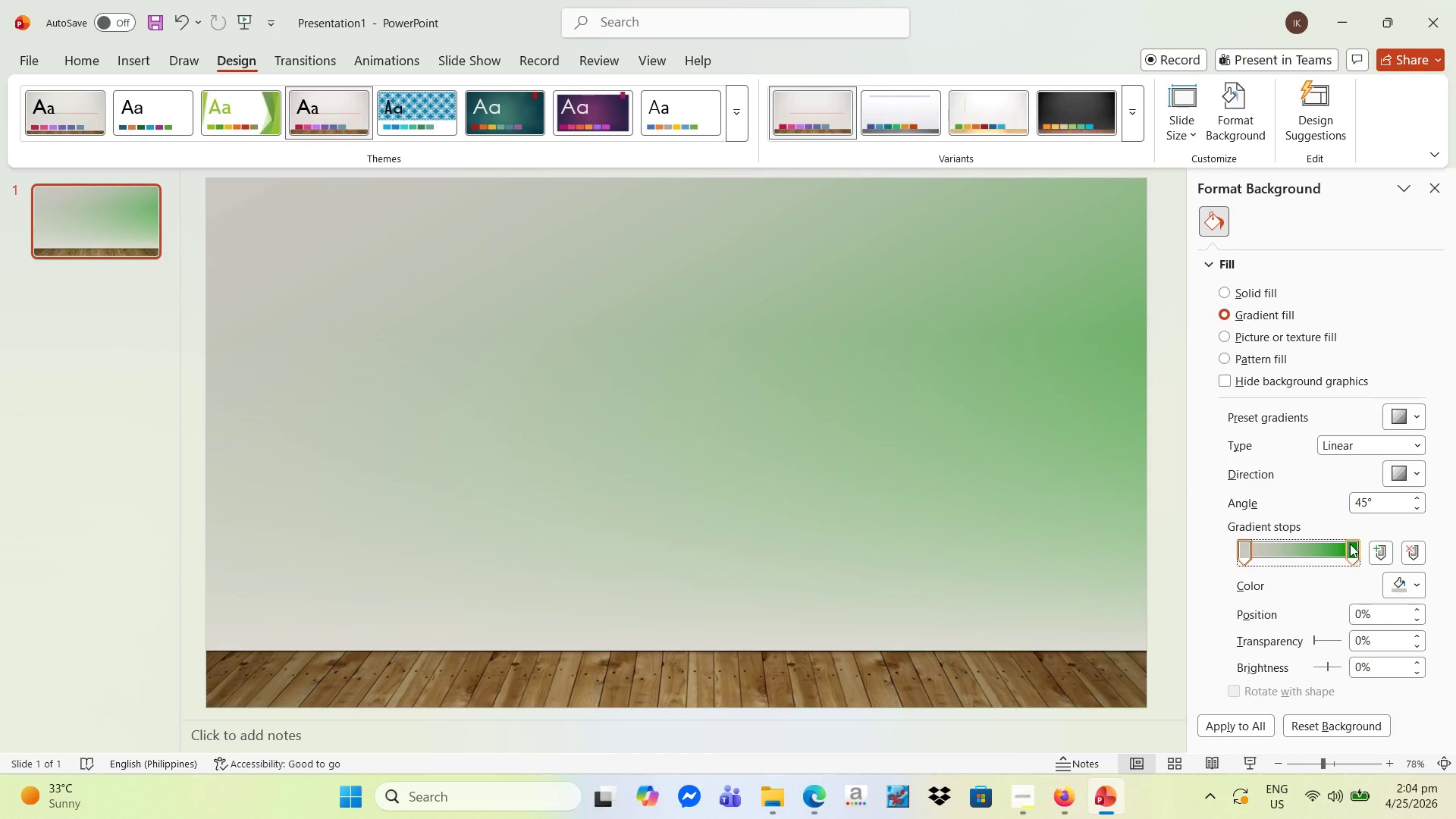 
left_click_drag(start_coordinate=[1350, 544], to_coordinate=[1314, 557])
 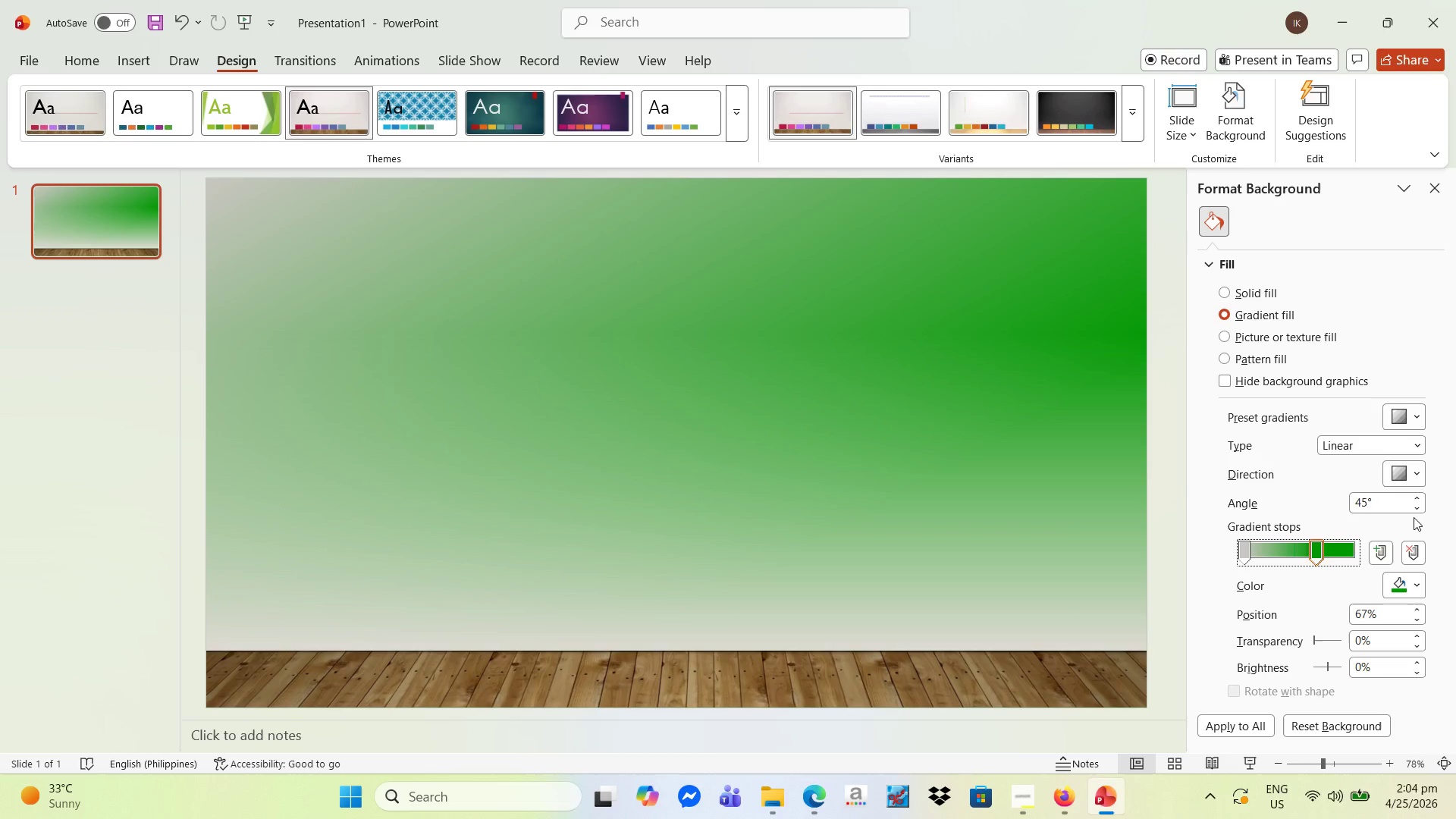 
left_click([1410, 507])
 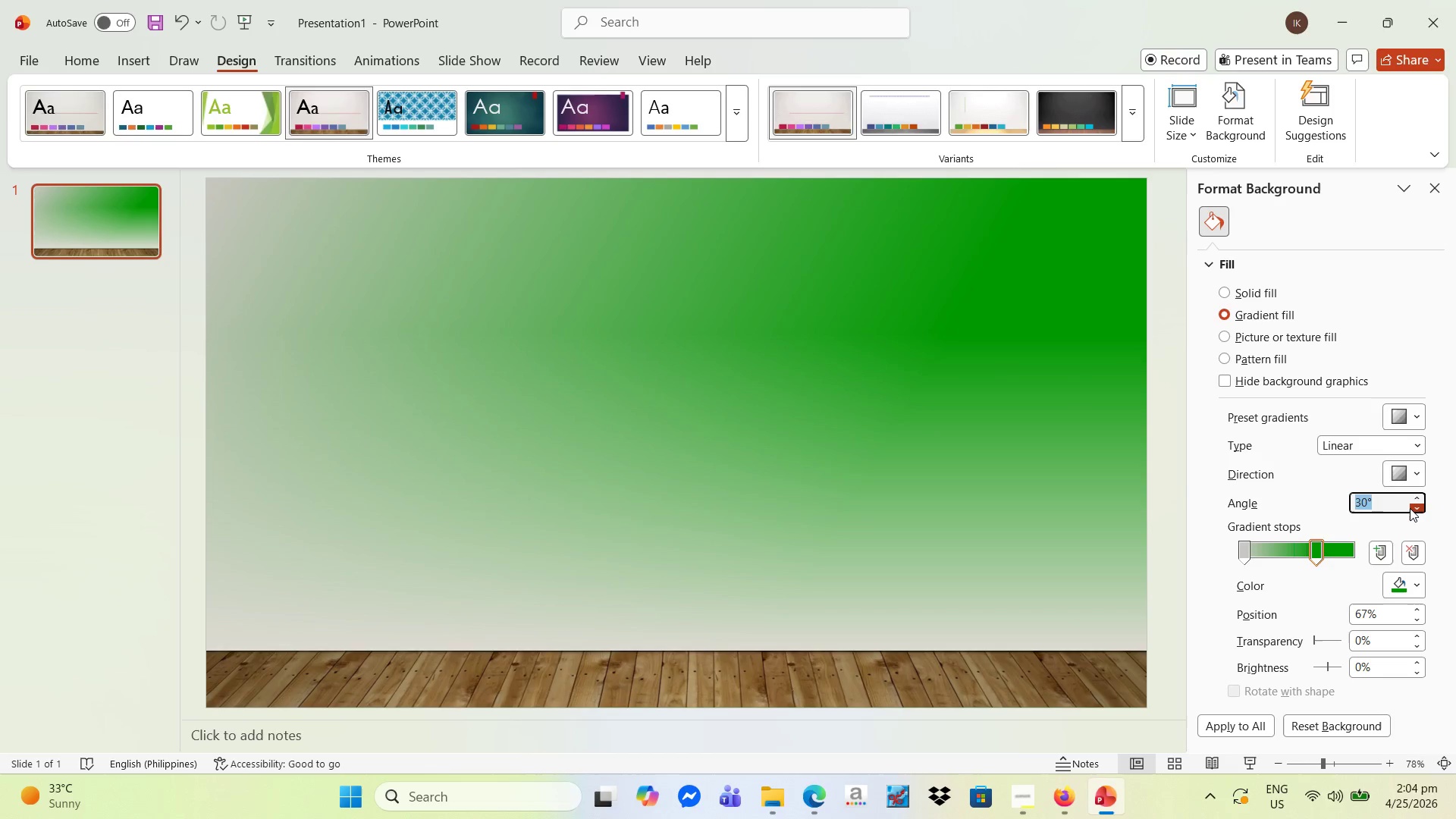 
triple_click([1410, 508])
 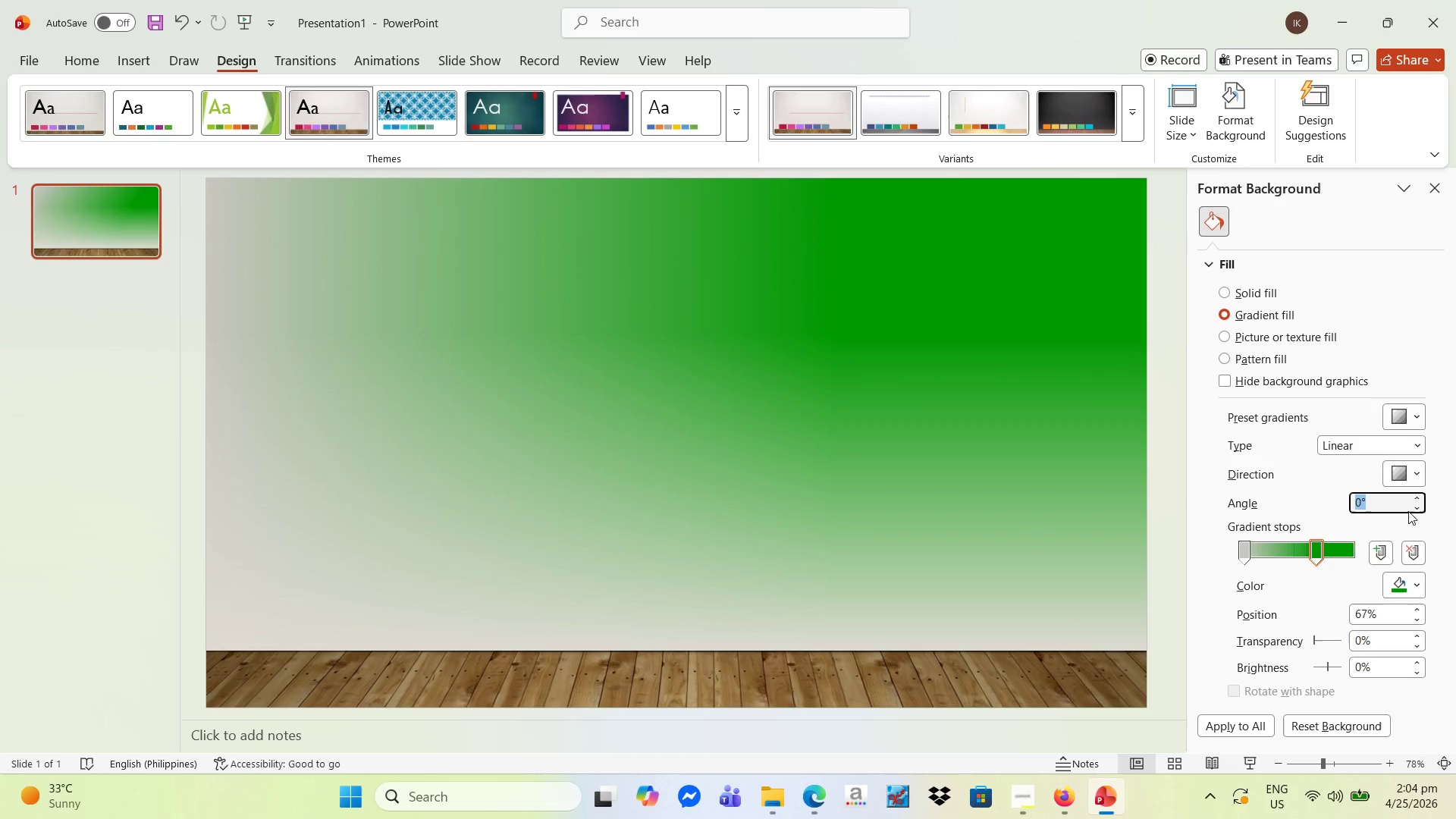 
triple_click([1407, 512])
 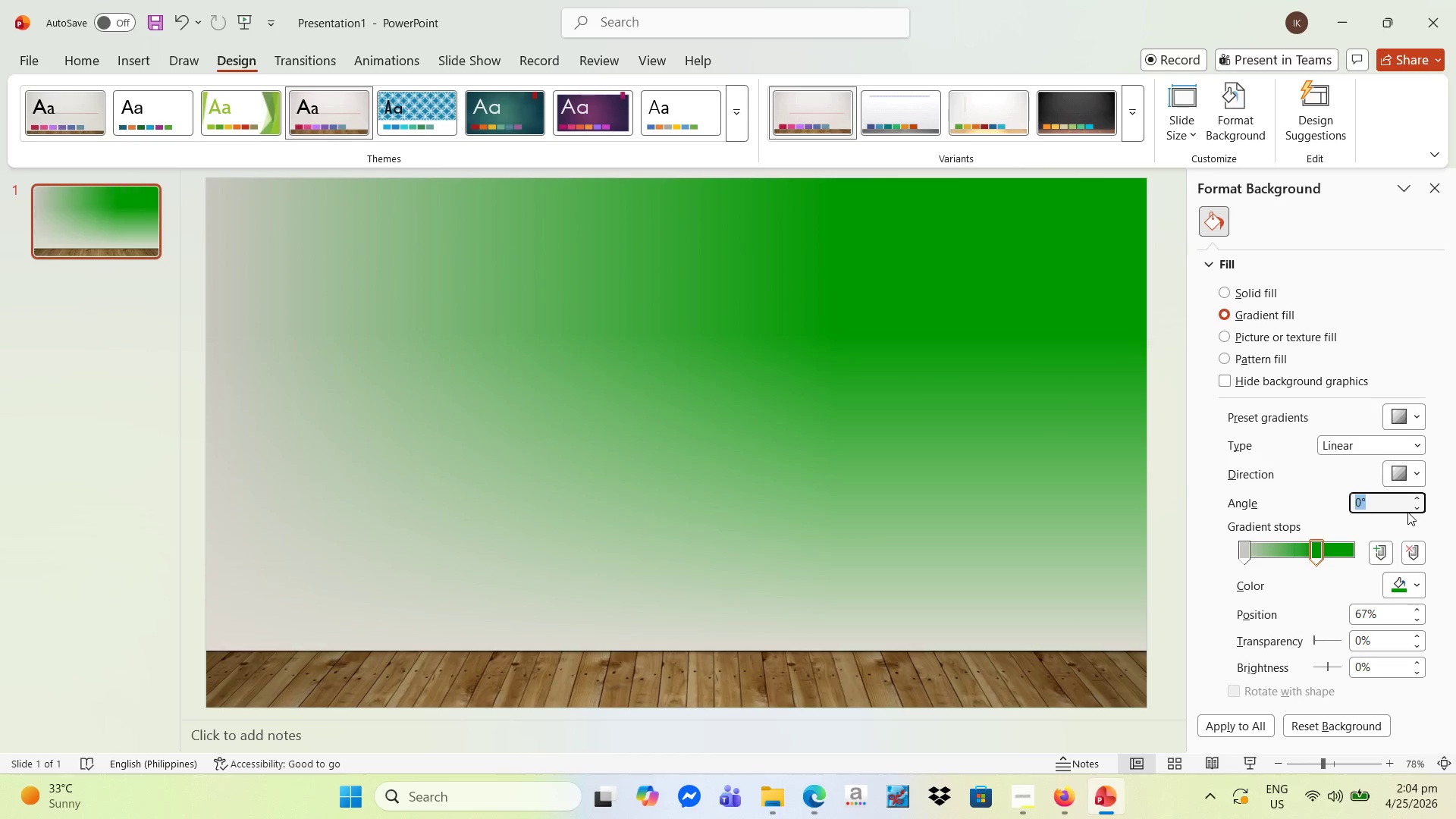 
triple_click([1407, 512])
 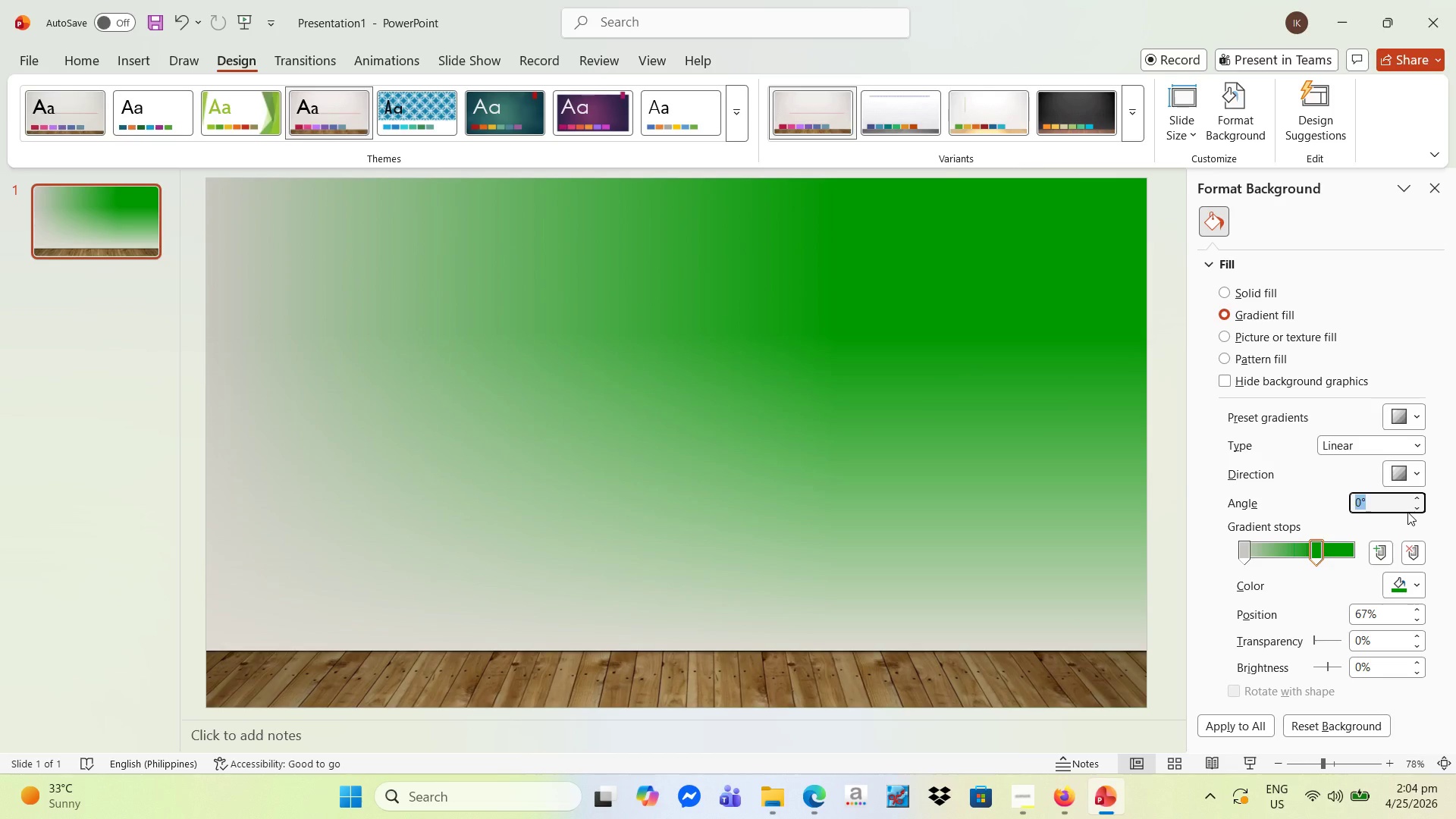 
triple_click([1407, 512])
 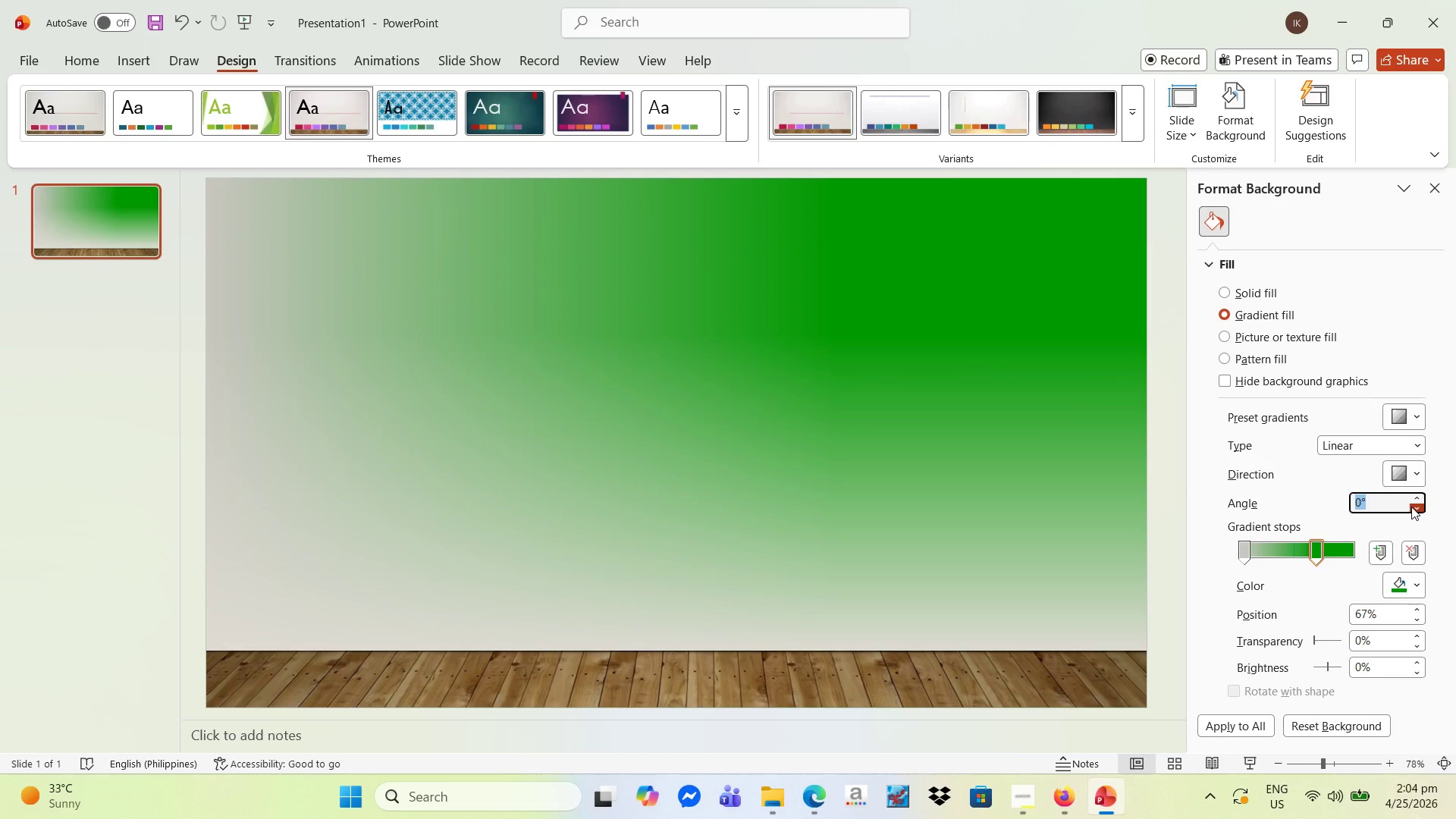 
double_click([1411, 507])
 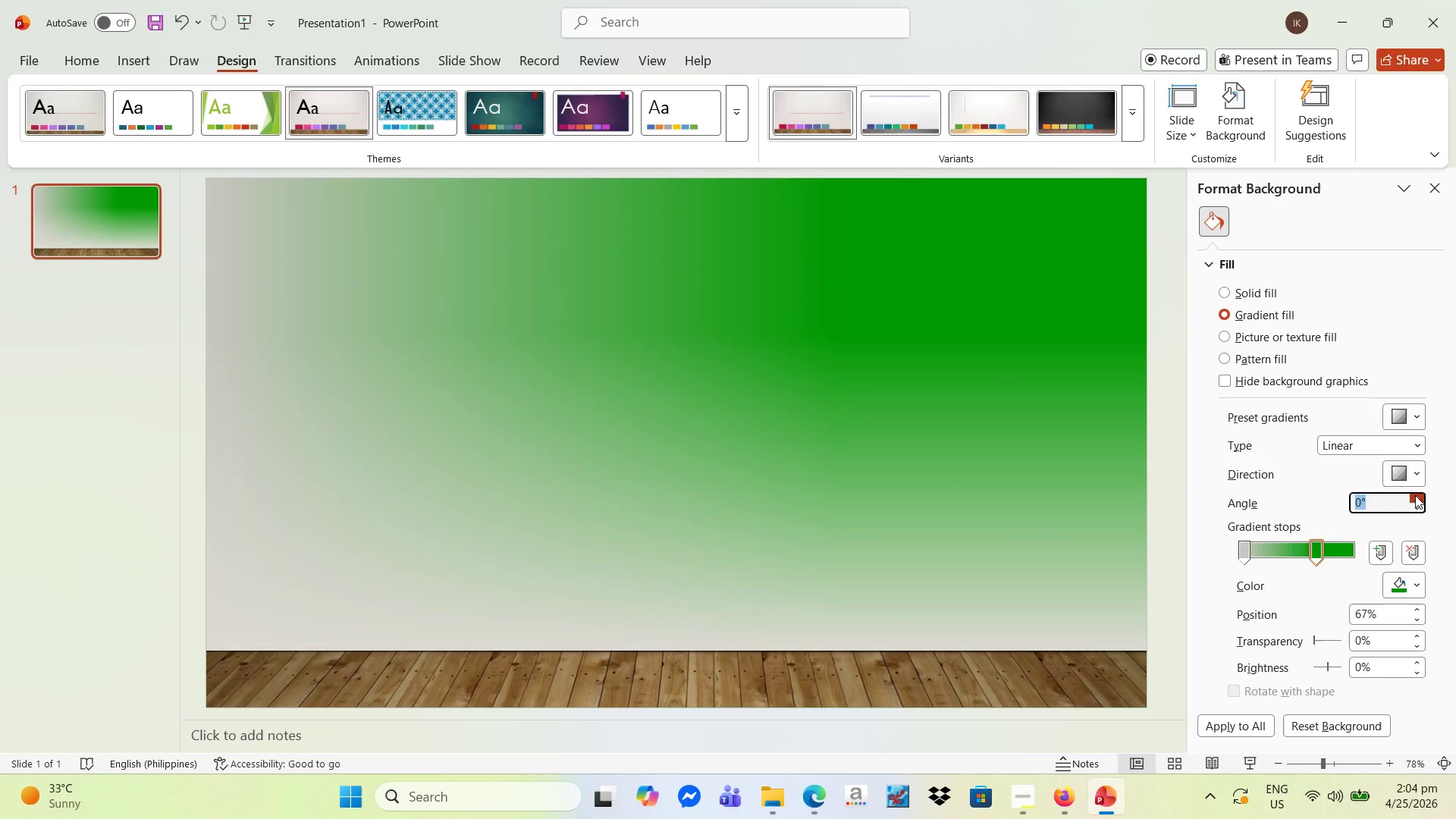 
double_click([1415, 495])
 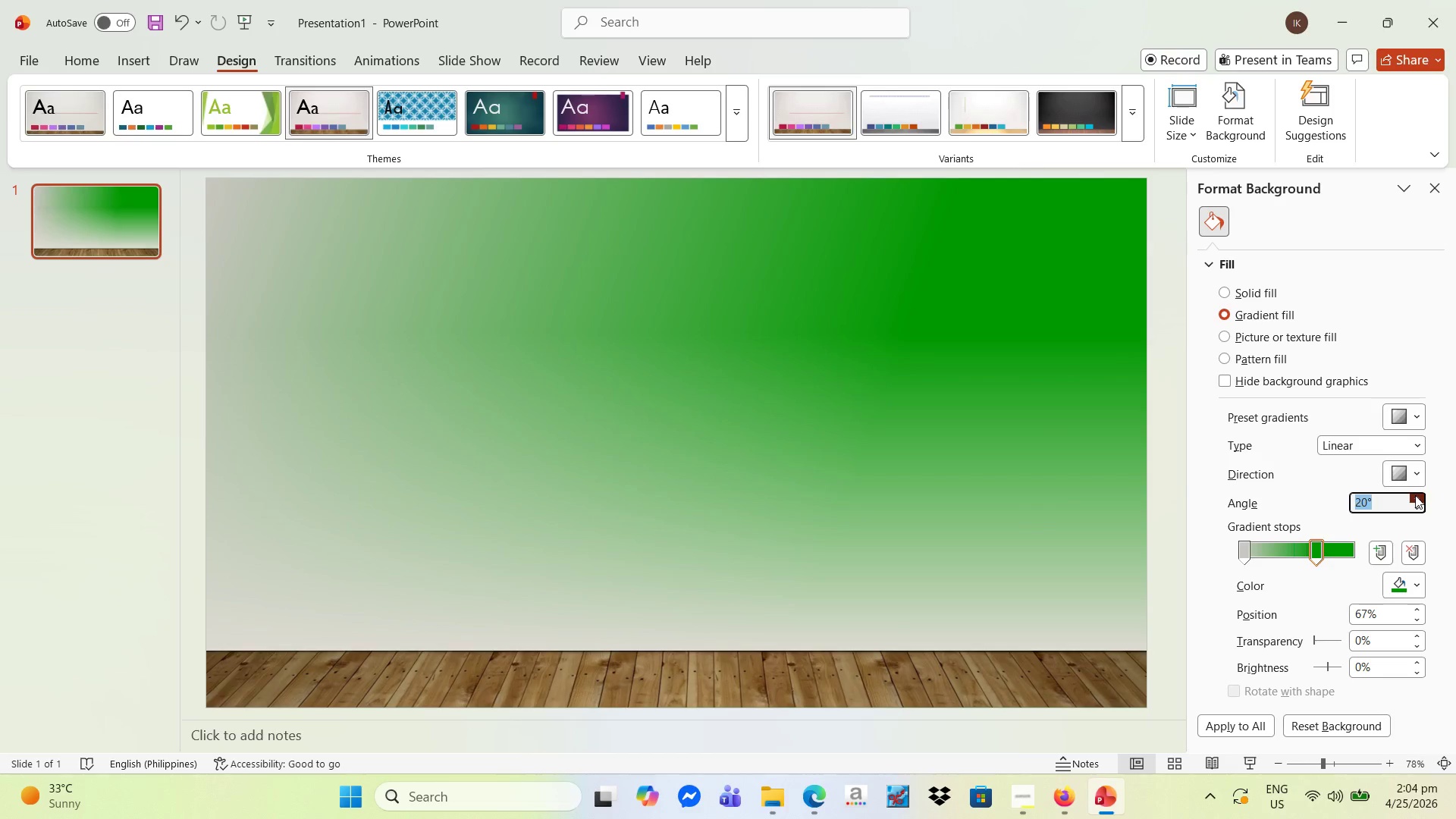 
triple_click([1415, 495])
 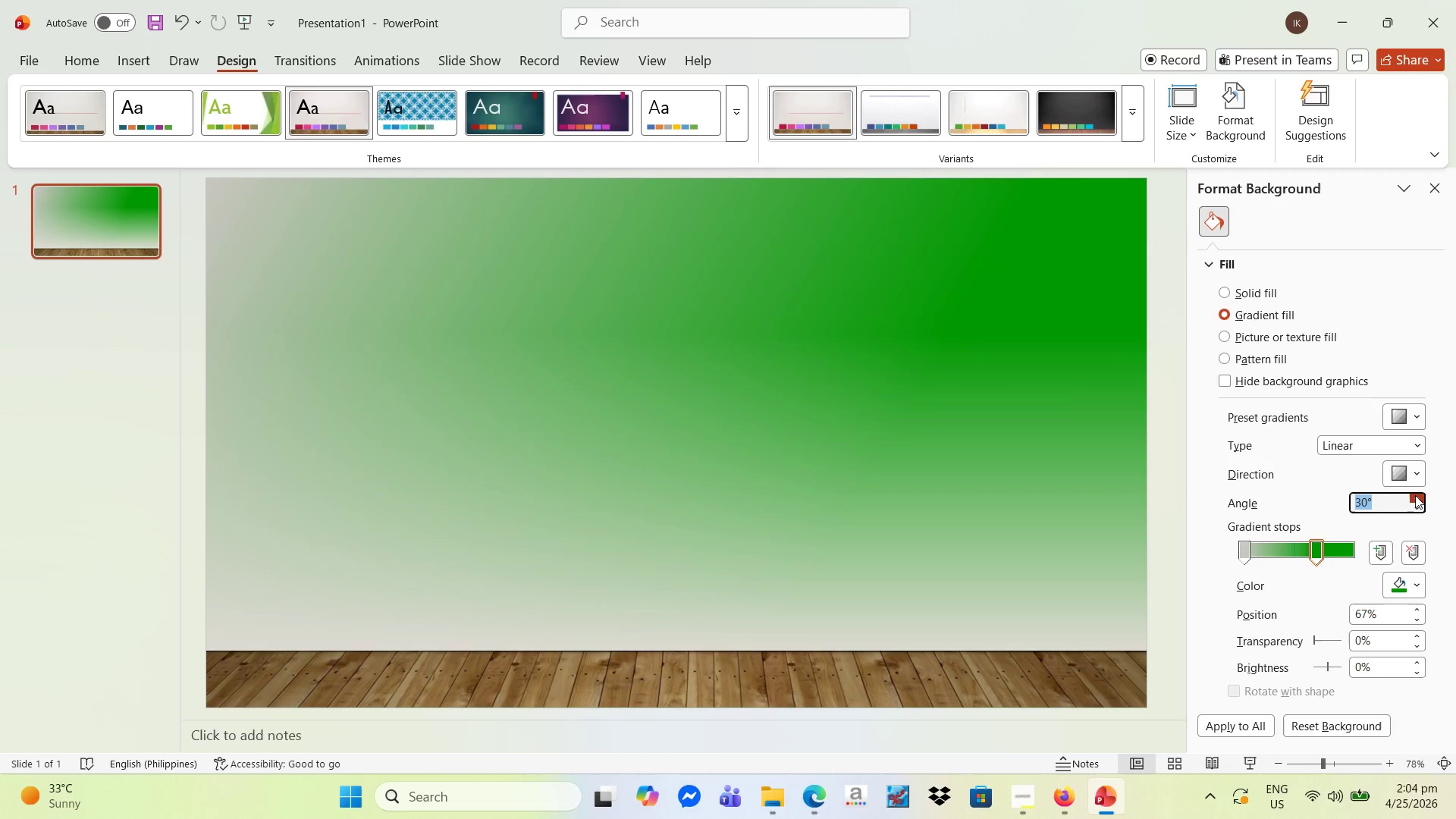 
triple_click([1415, 495])
 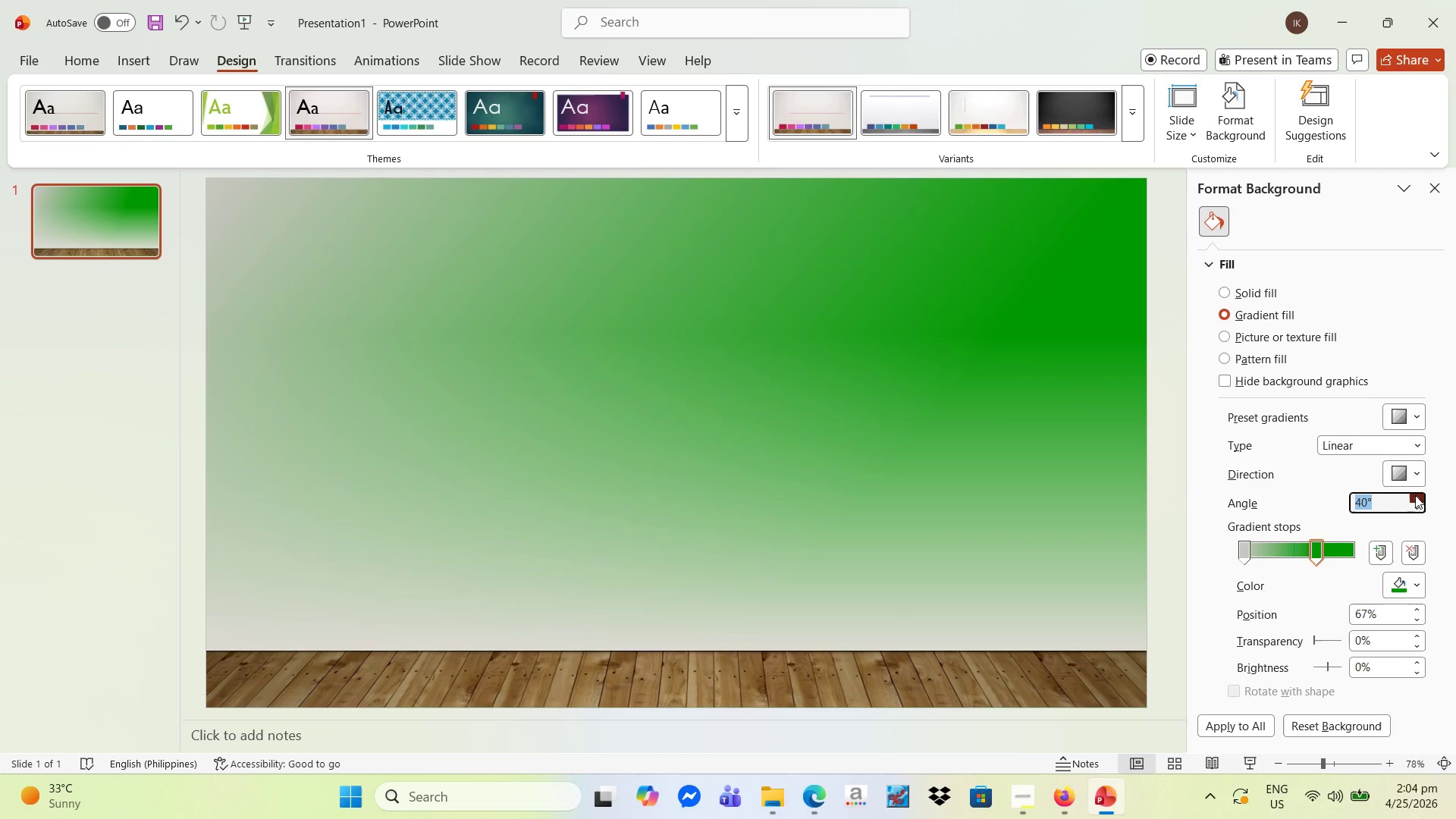 
triple_click([1415, 495])
 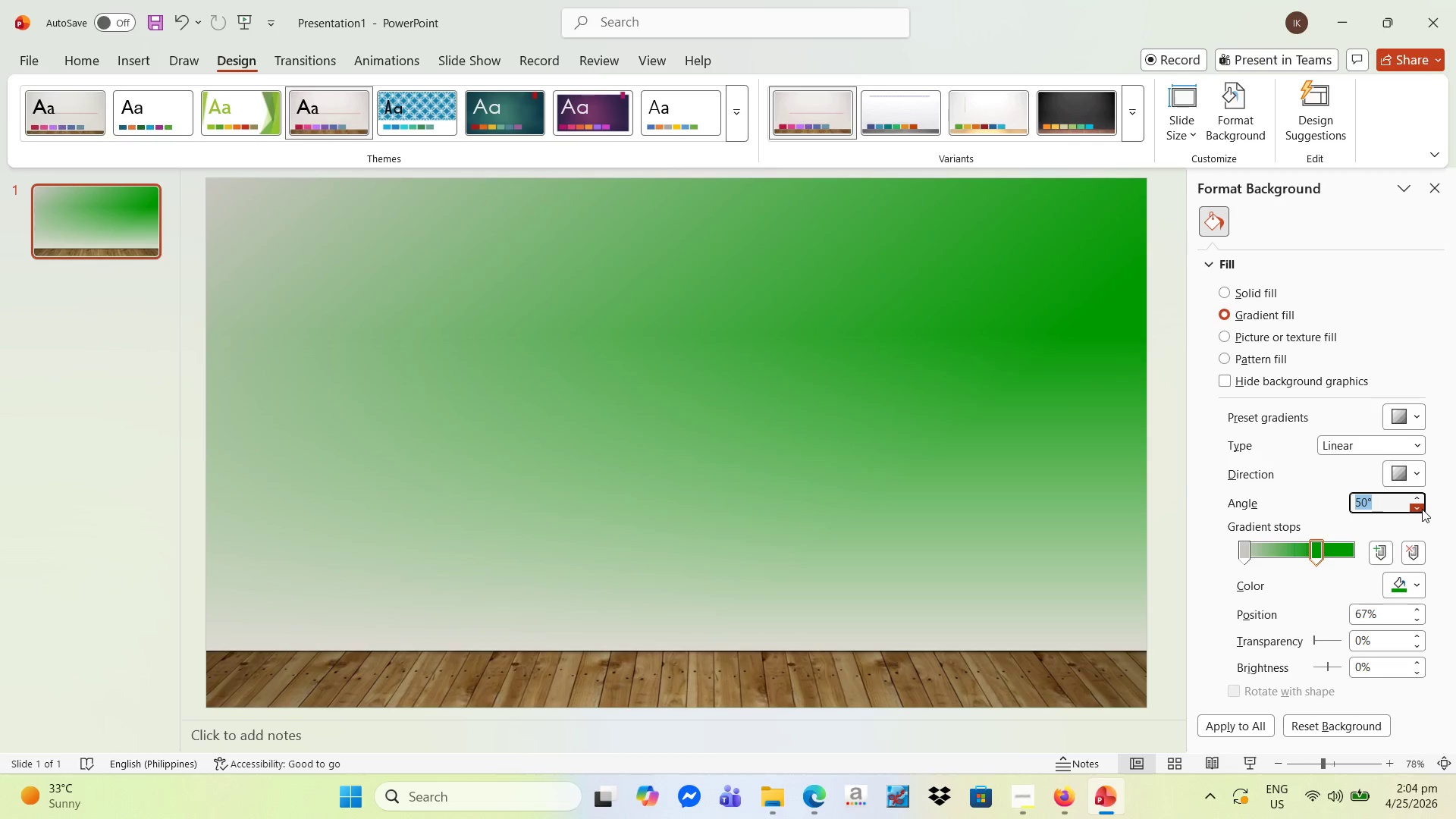 
double_click([1422, 507])
 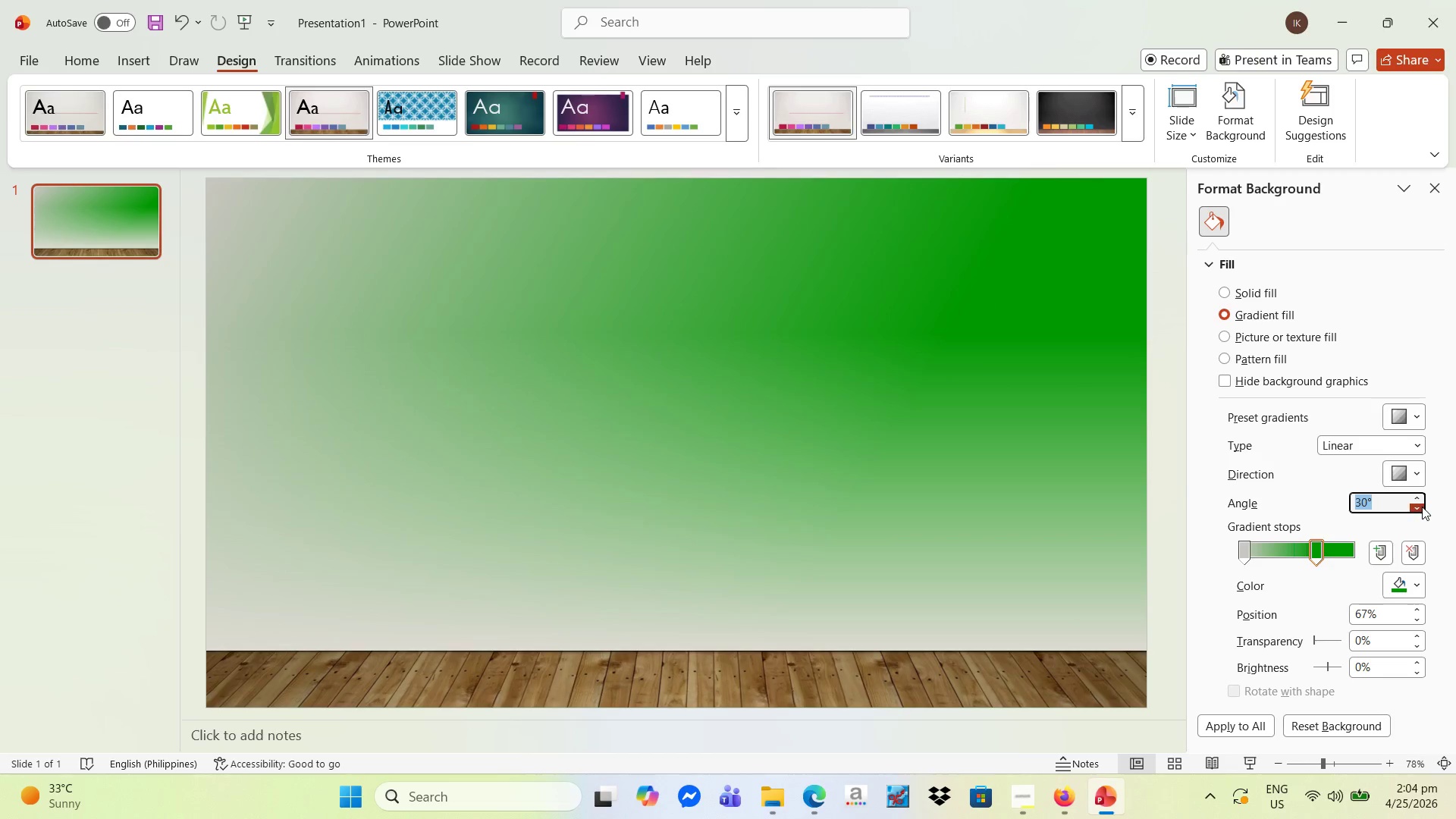 
triple_click([1422, 507])
 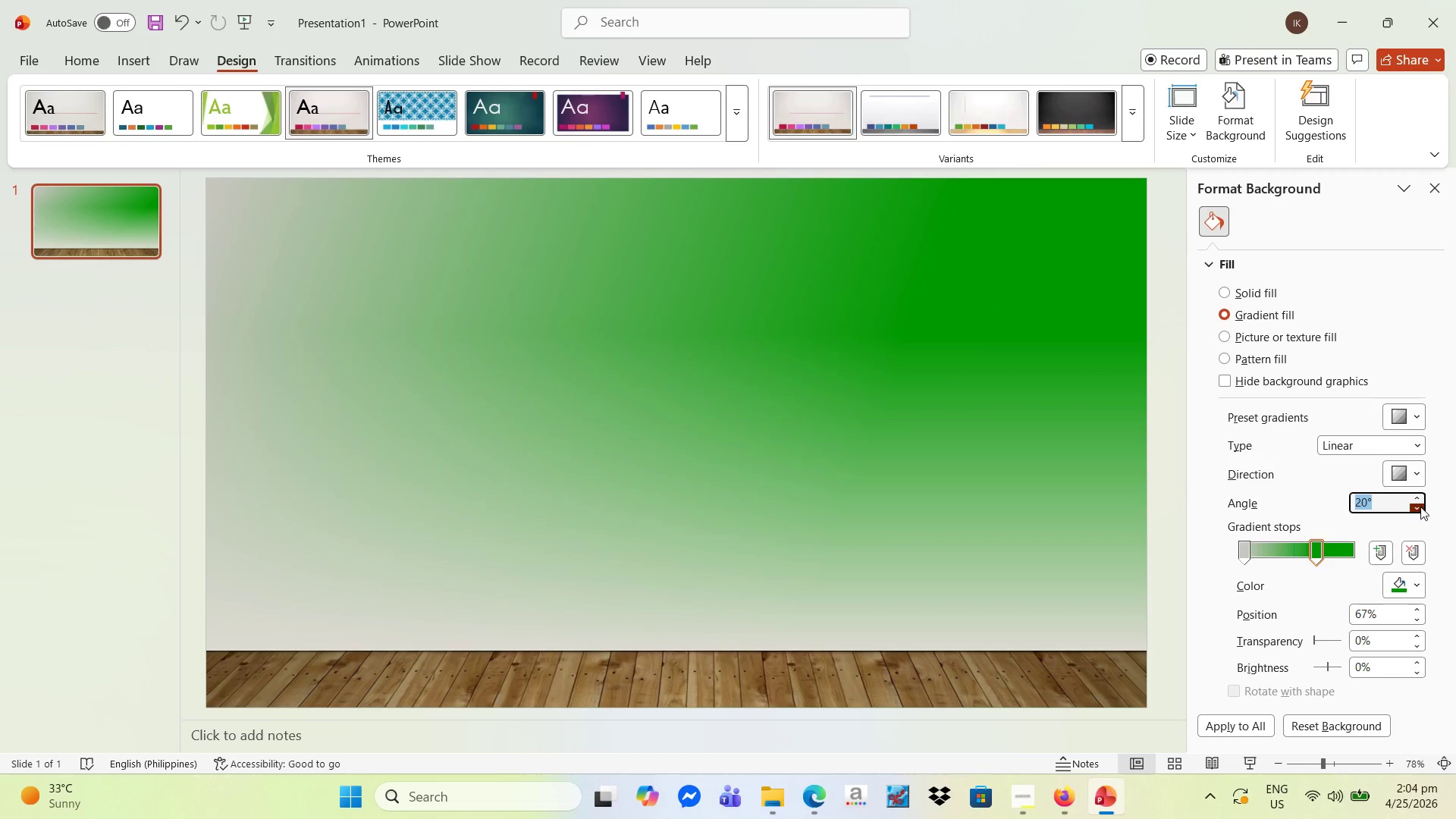 
triple_click([1420, 507])
 